 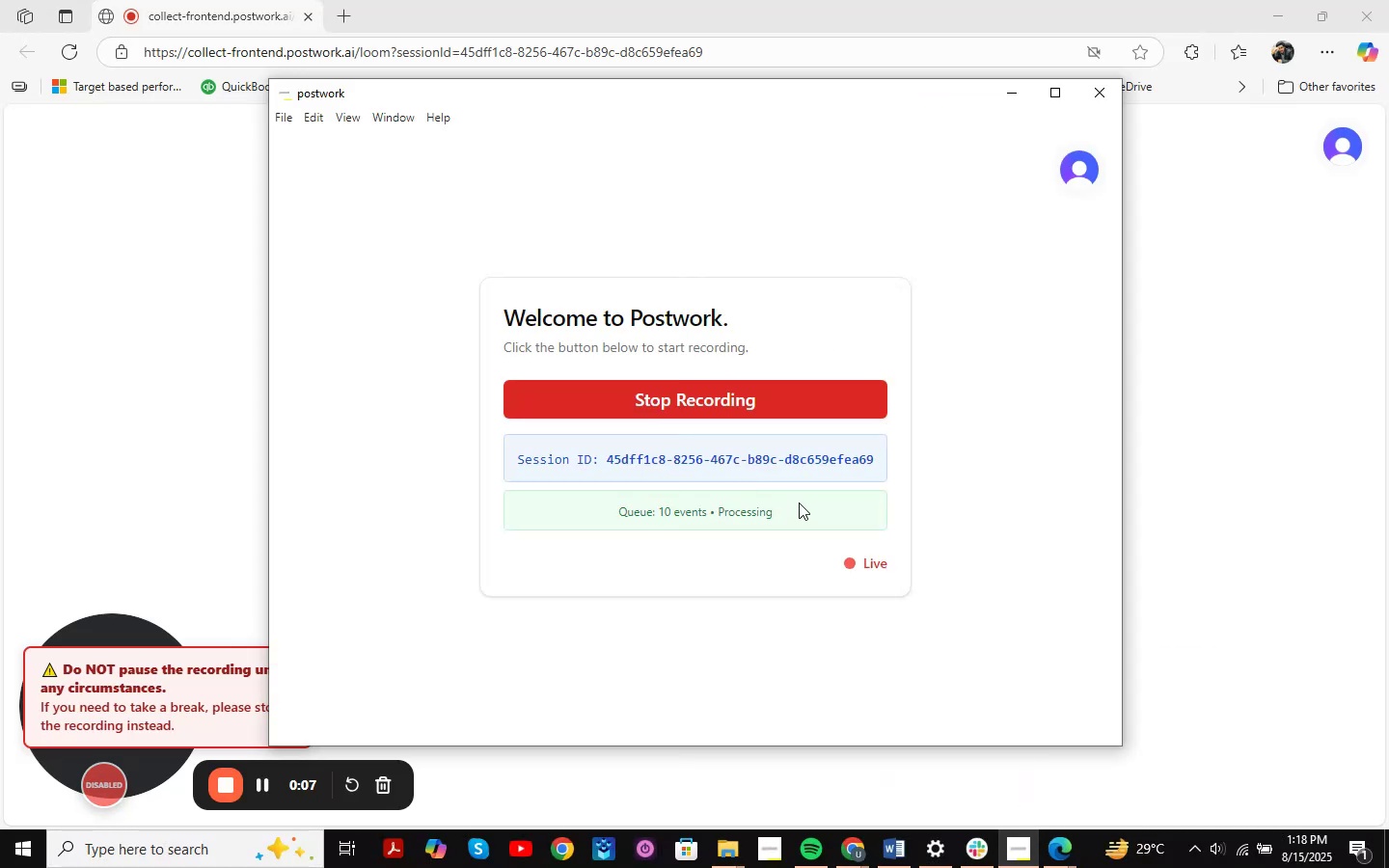 
left_click_drag(start_coordinate=[609, 461], to_coordinate=[906, 479])
 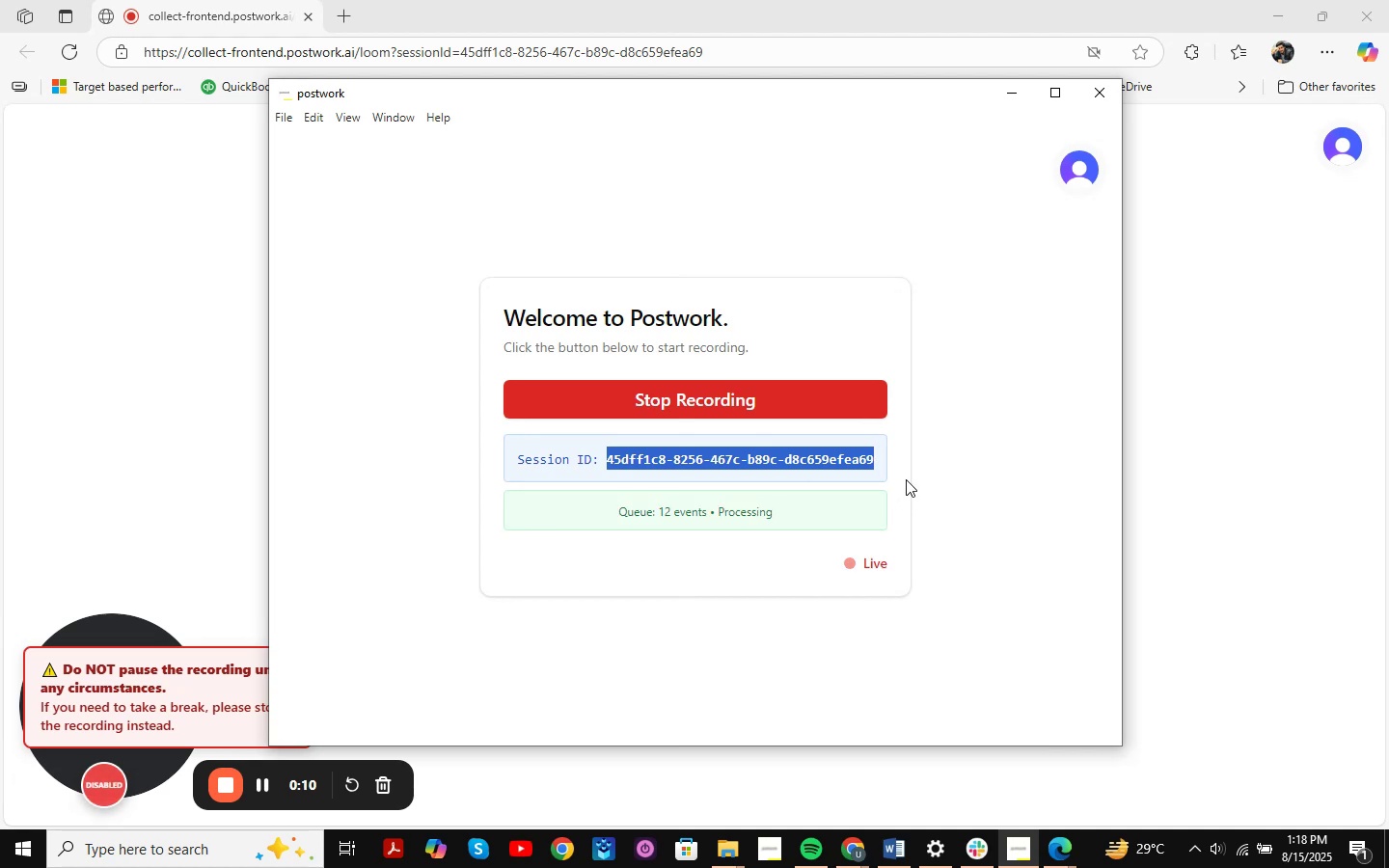 
key(Control+C)
 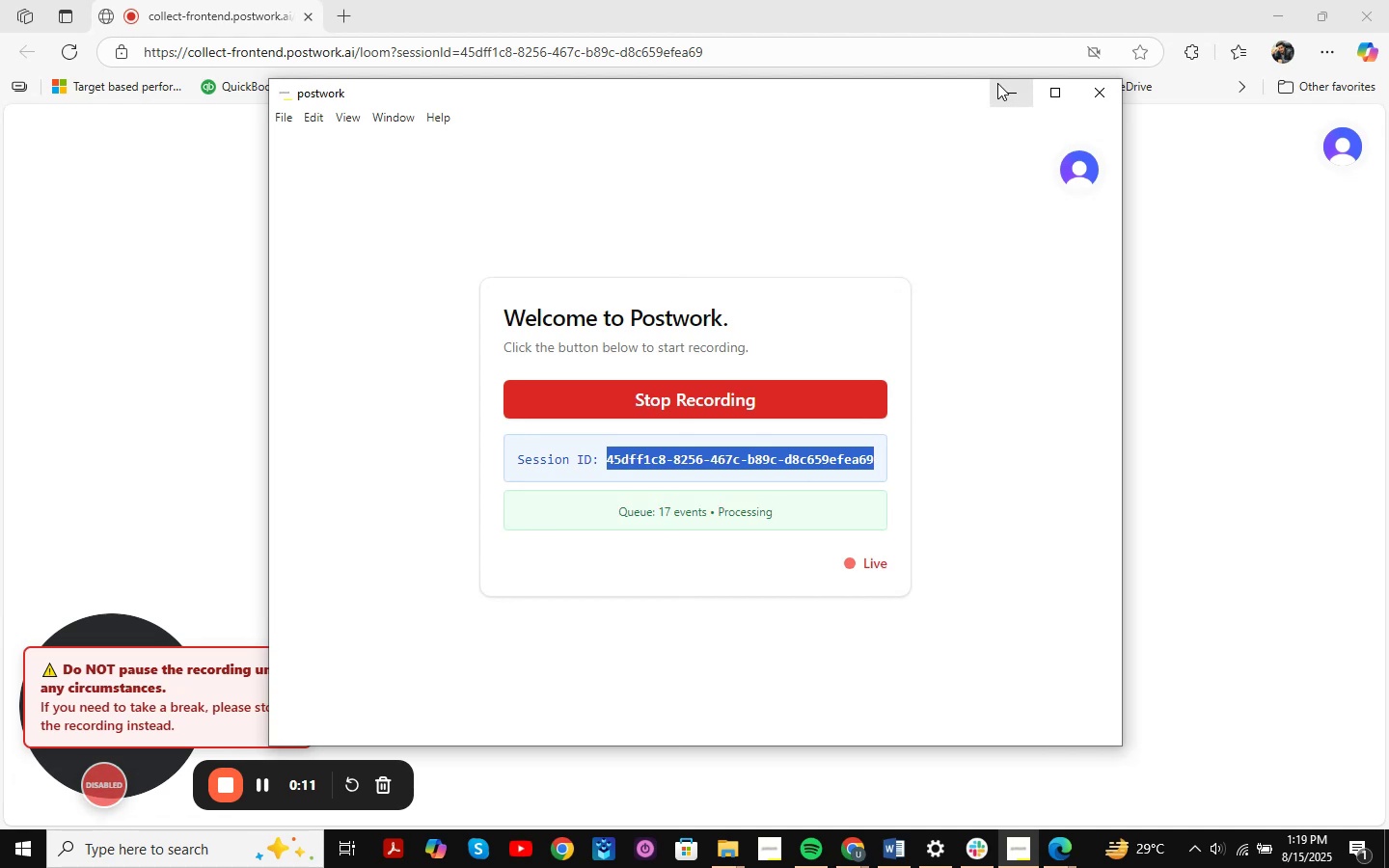 
left_click([1017, 103])
 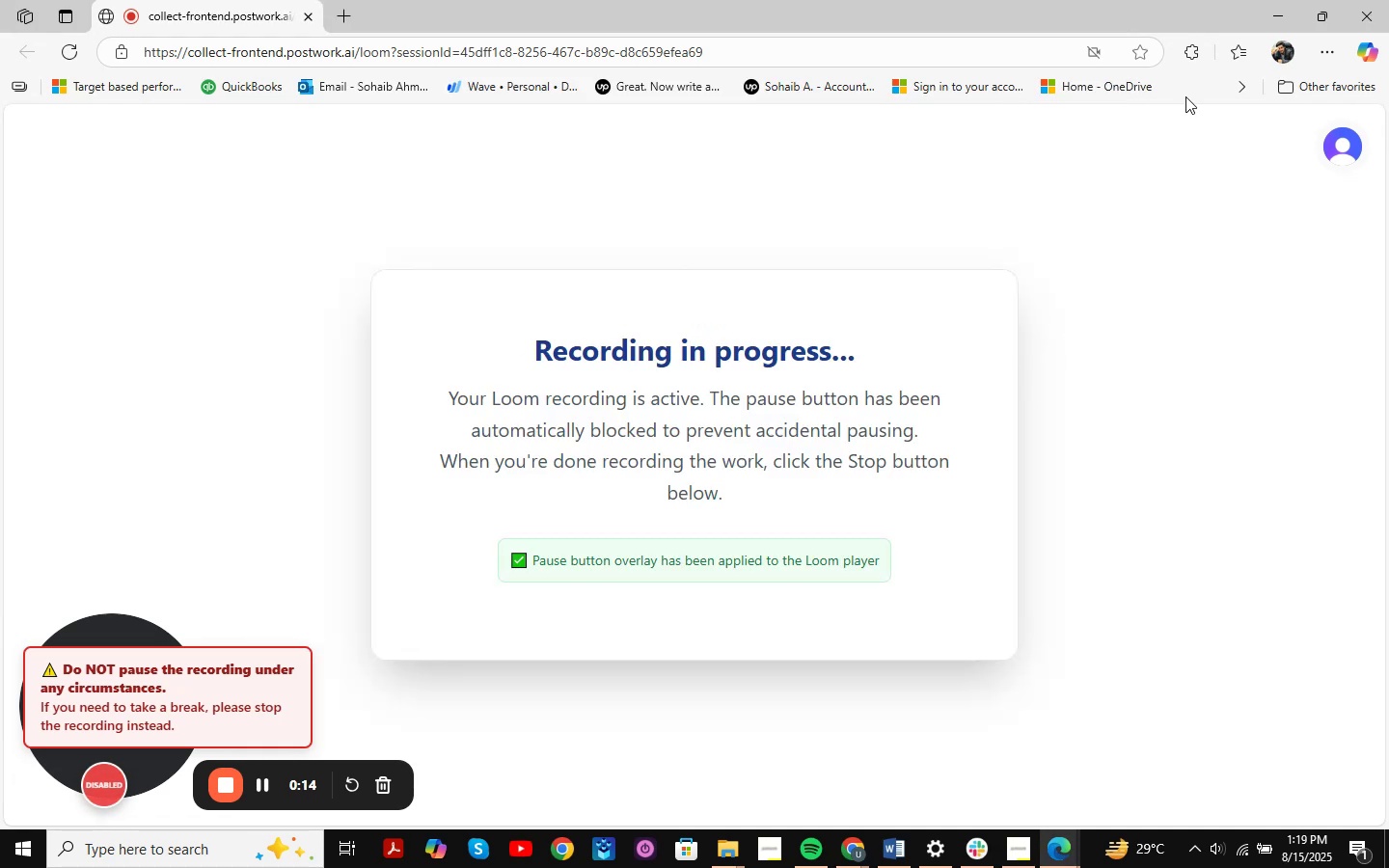 
left_click([1271, 3])
 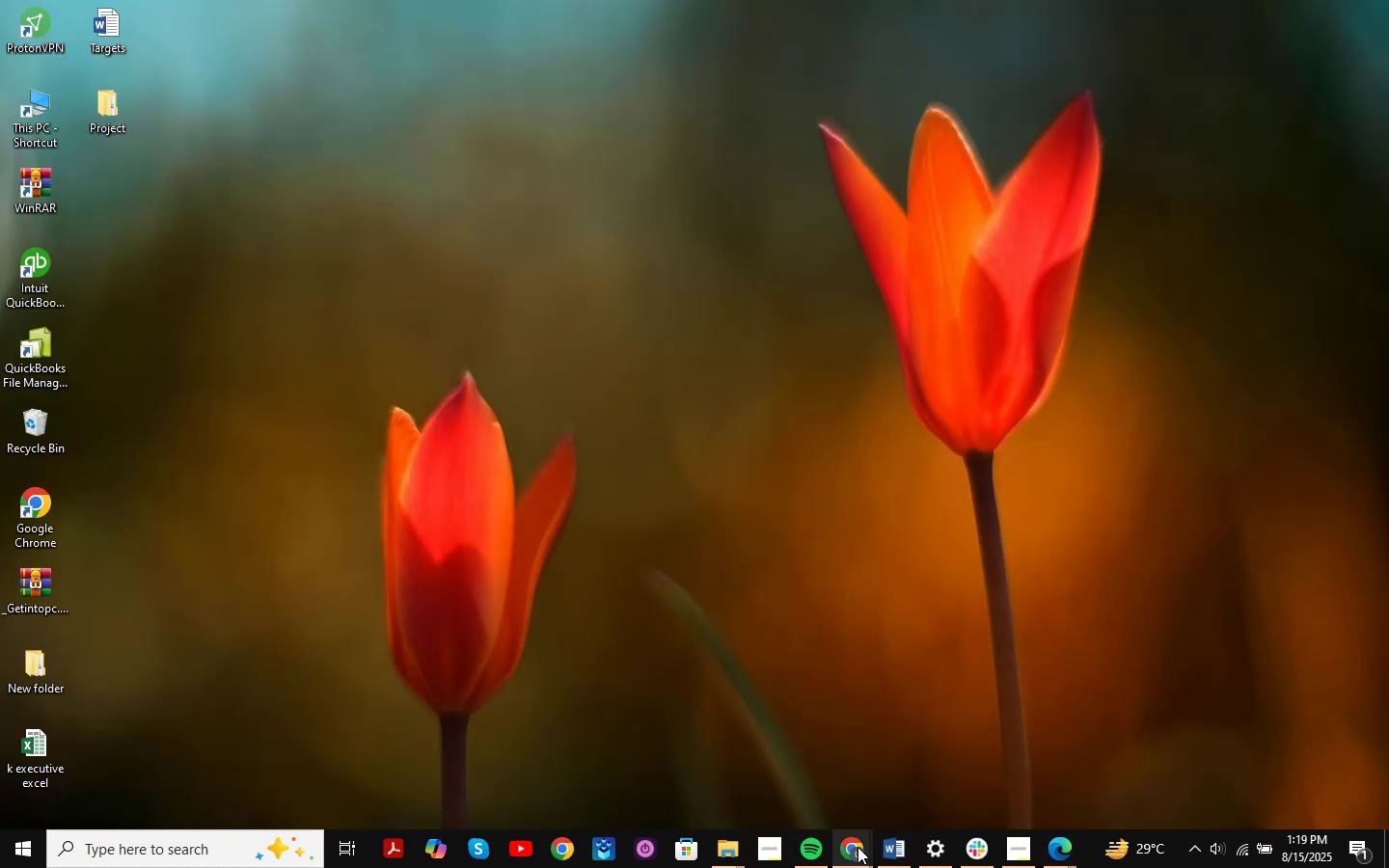 
left_click([974, 847])
 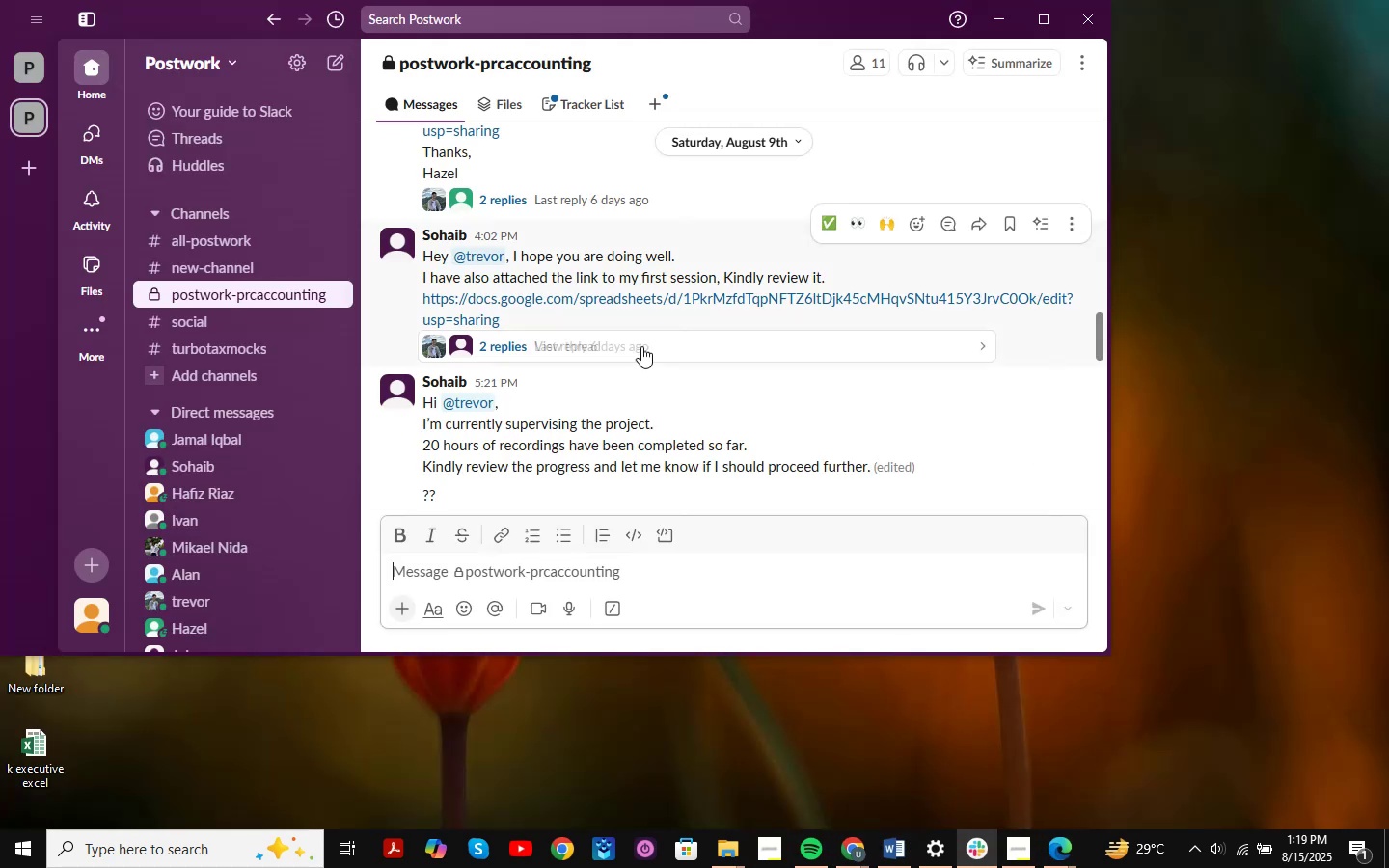 
scroll: coordinate [669, 336], scroll_direction: up, amount: 5.0
 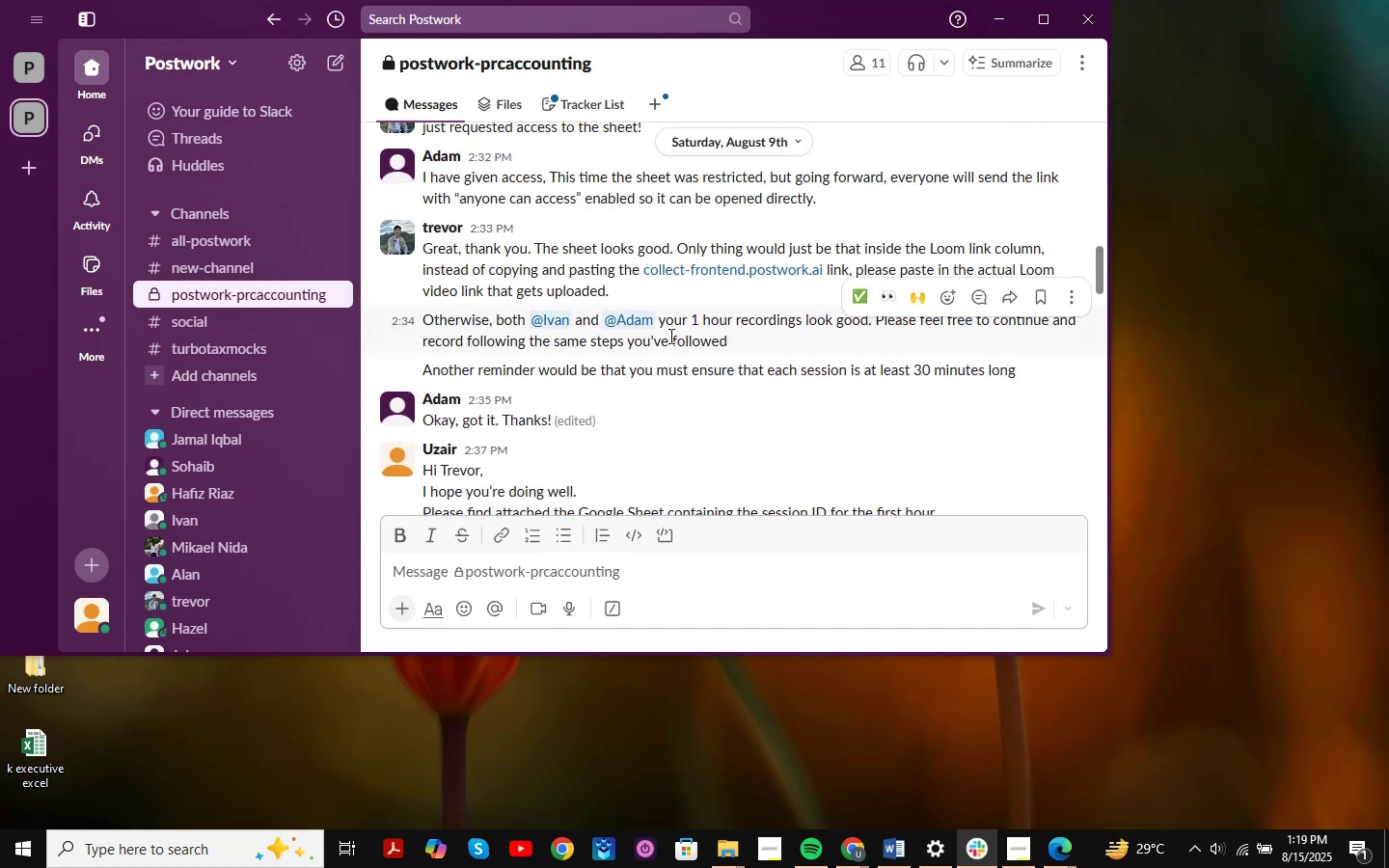 
scroll: coordinate [671, 344], scroll_direction: down, amount: 2.0
 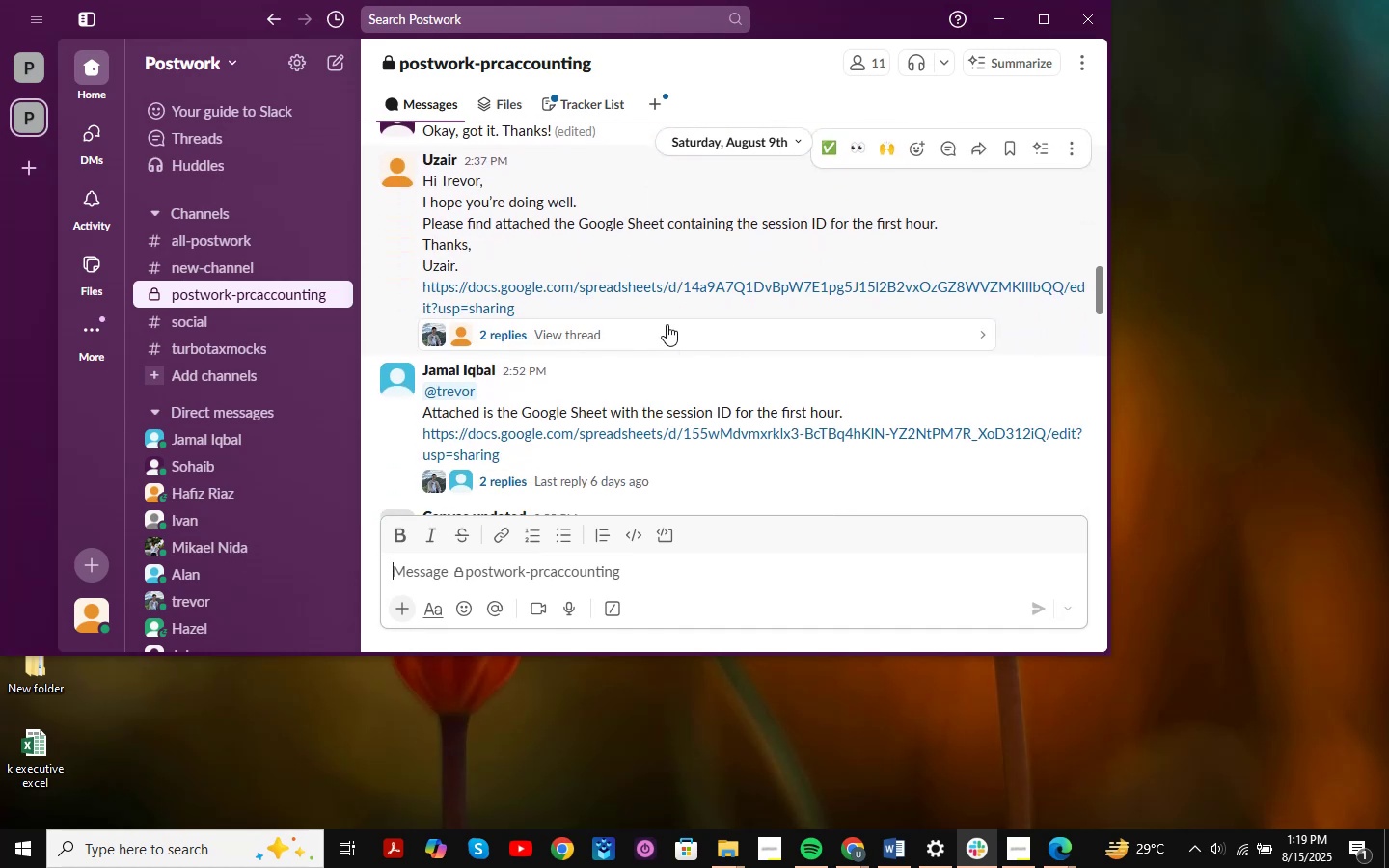 
left_click([711, 287])
 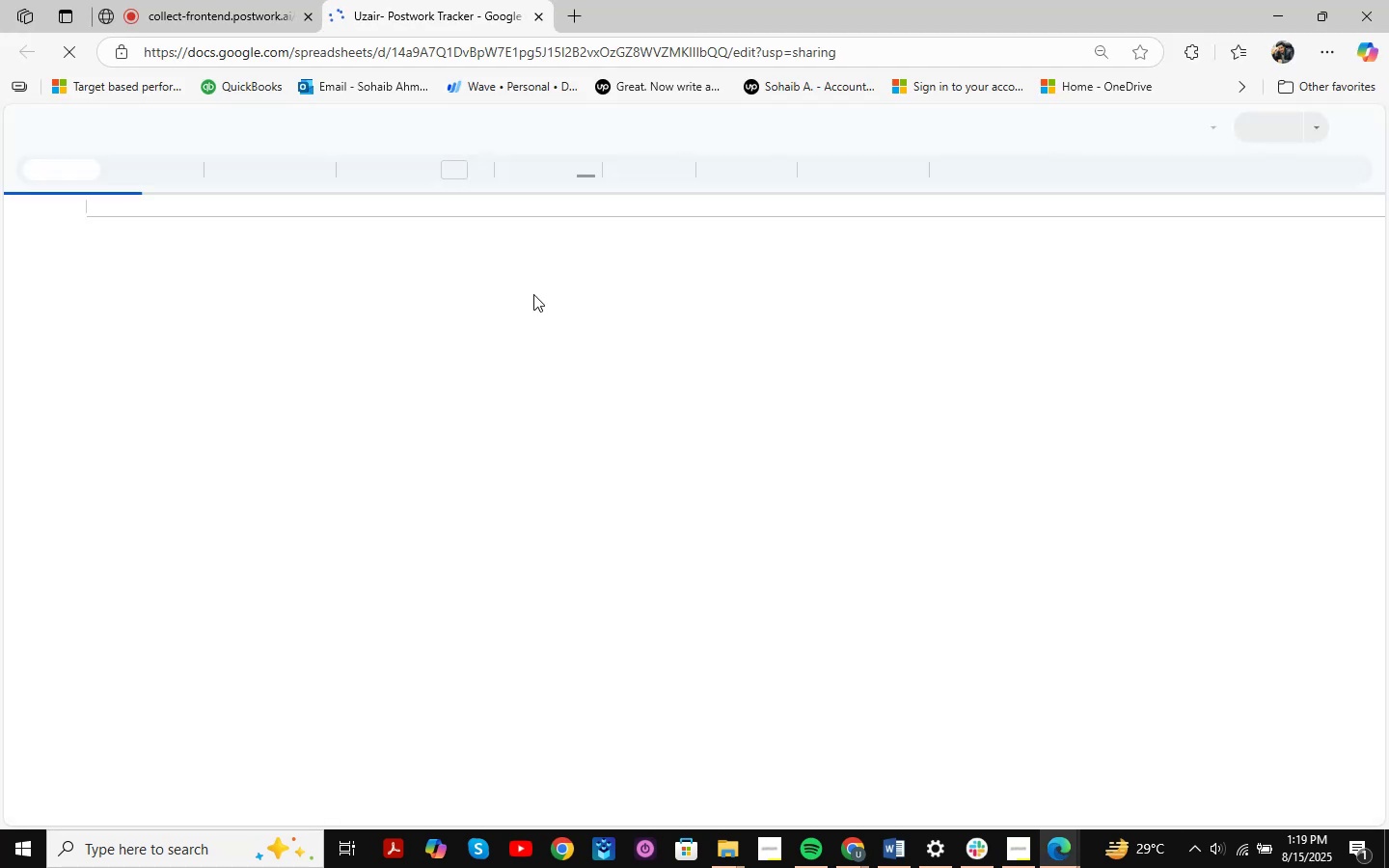 
scroll: coordinate [771, 432], scroll_direction: down, amount: 13.0
 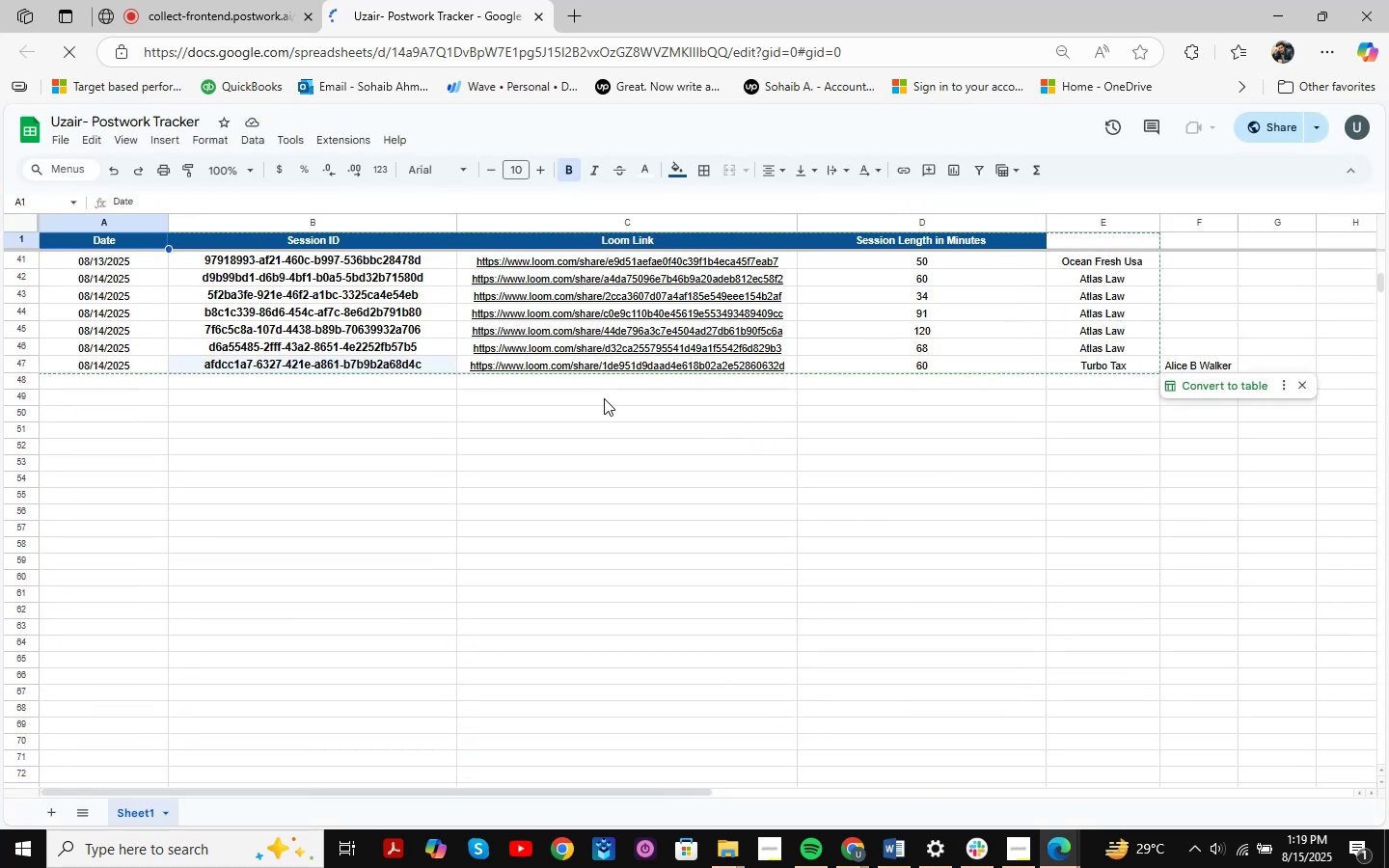 
wait(5.6)
 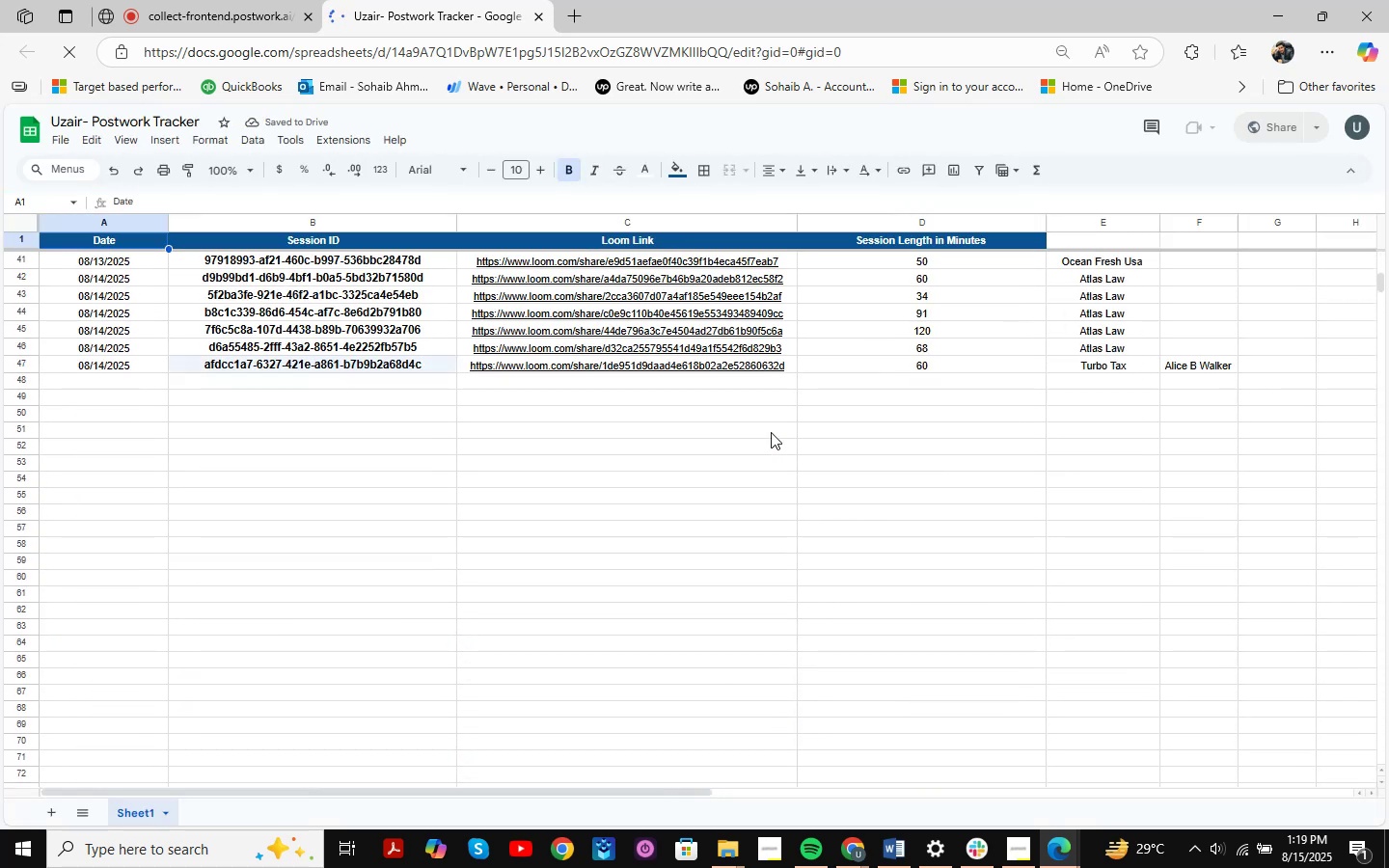 
left_click([214, 379])
 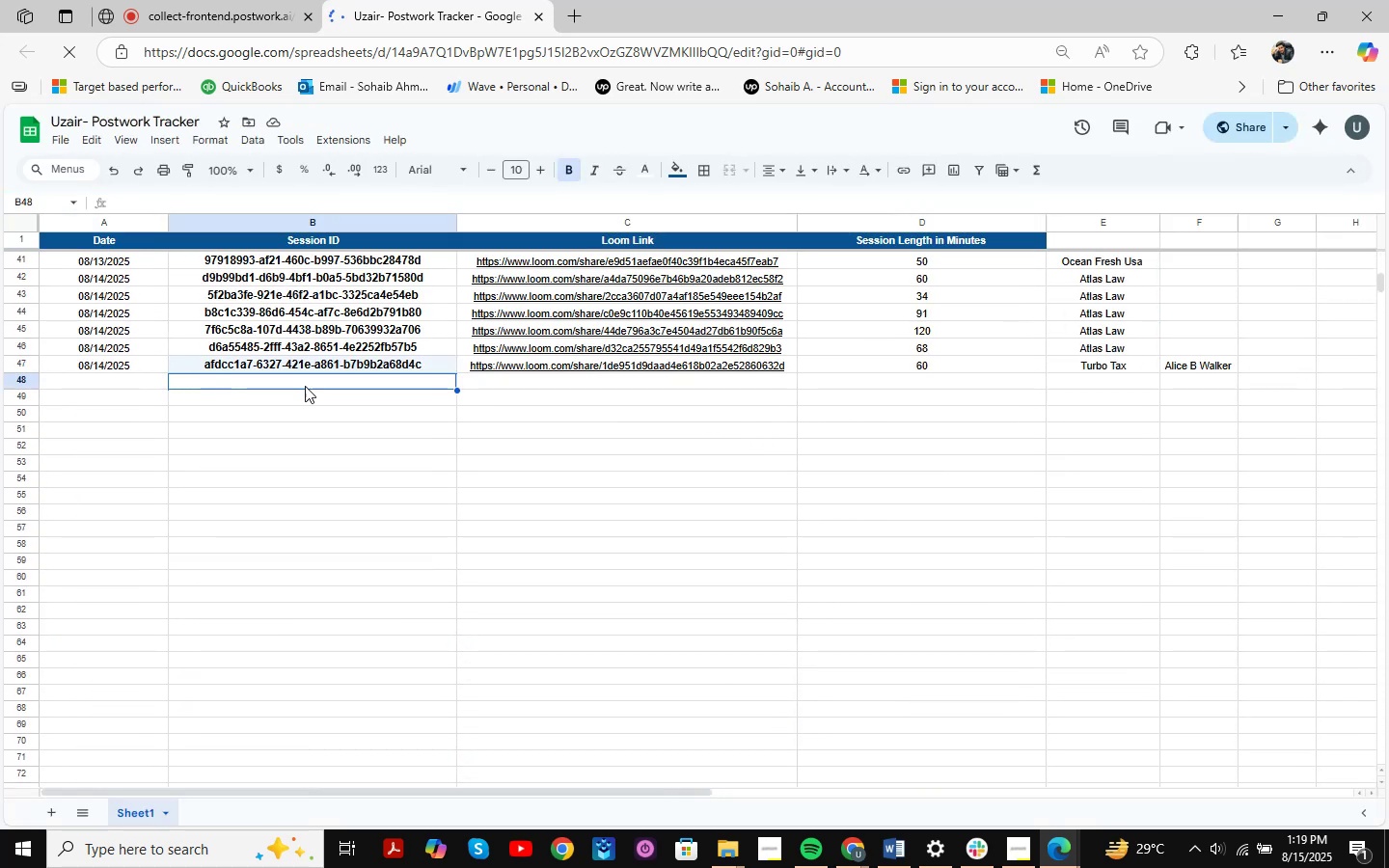 
key(Control+V)
 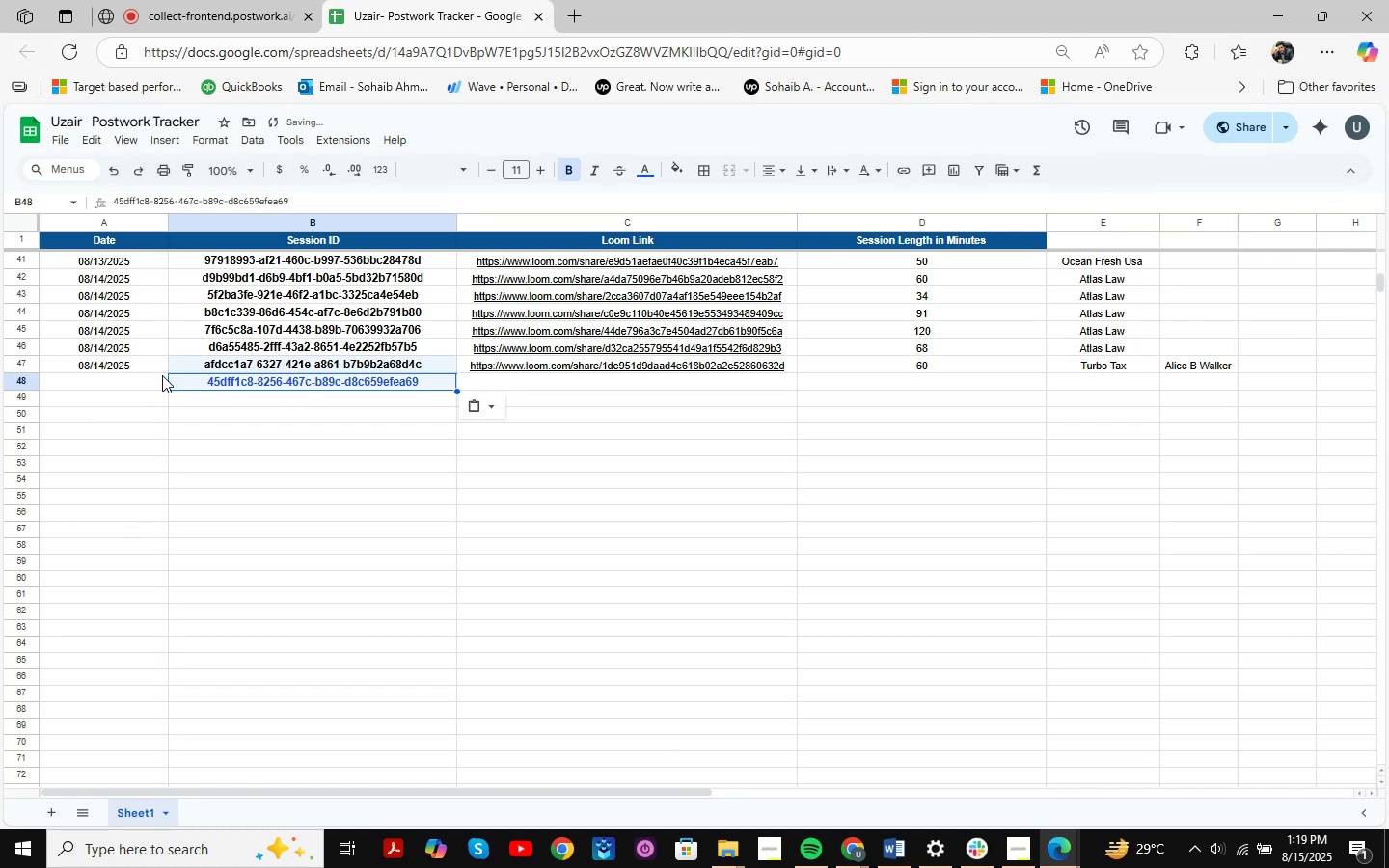 
left_click([276, 432])
 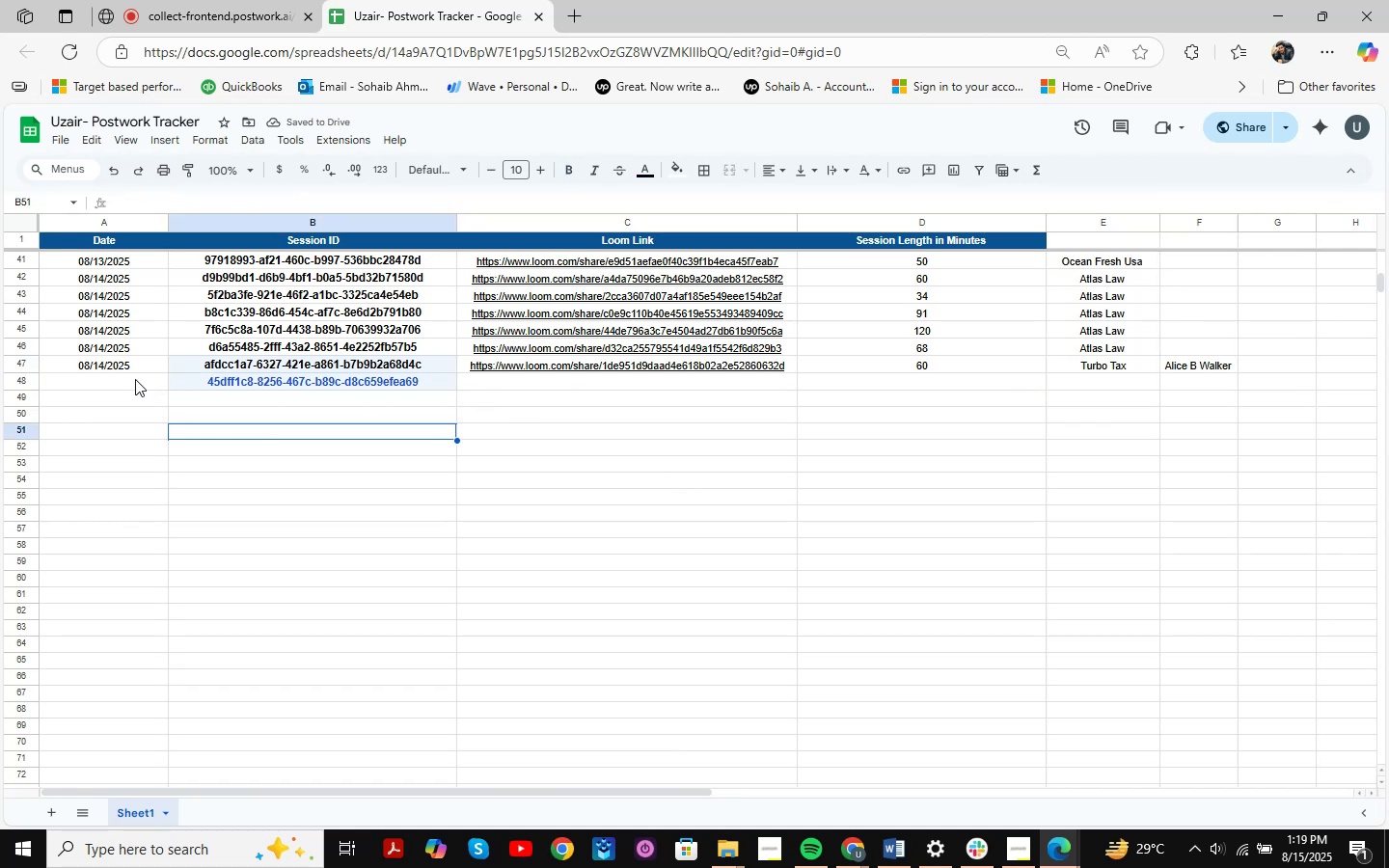 
left_click([132, 377])
 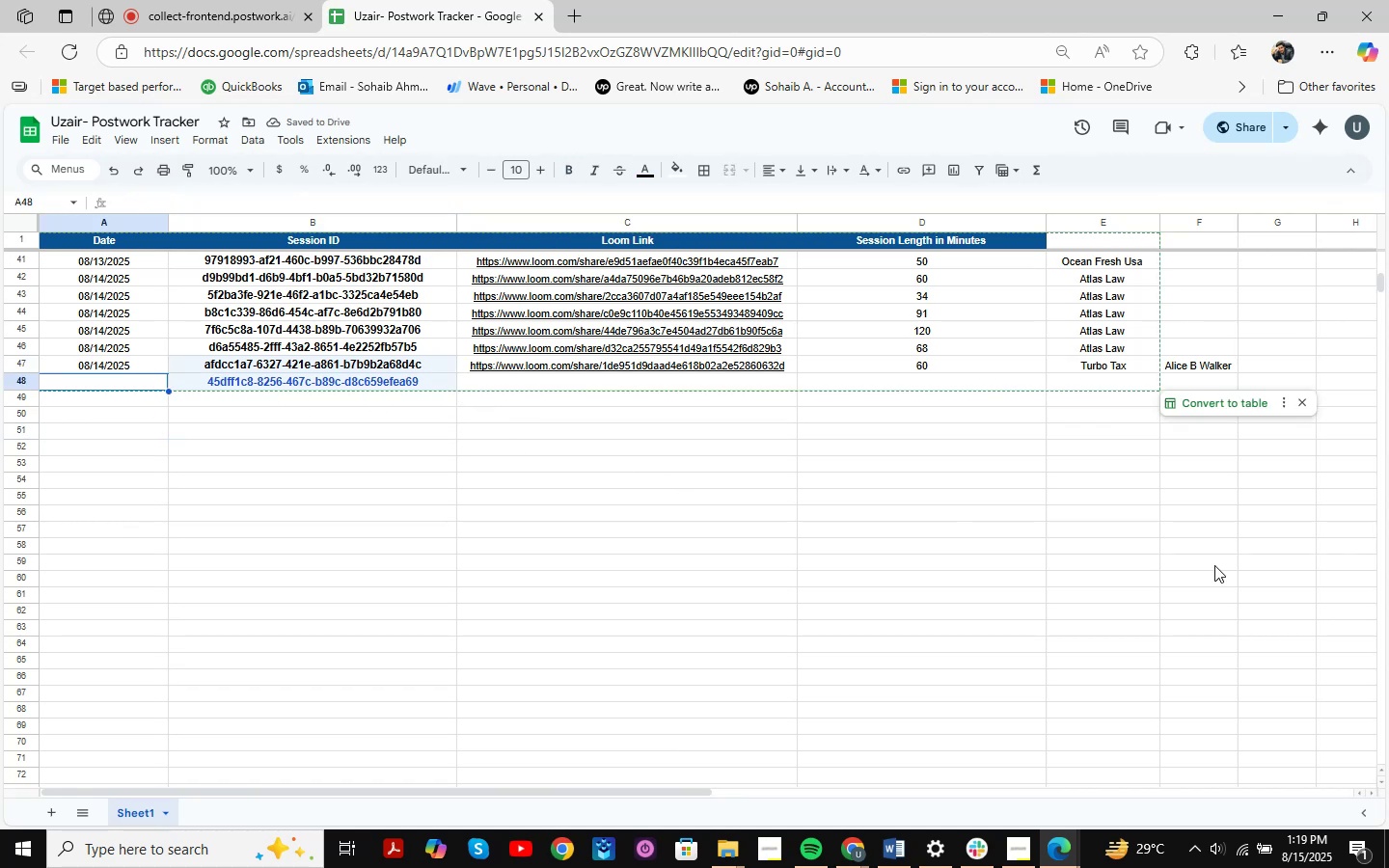 
key(Control+Numpad0)
 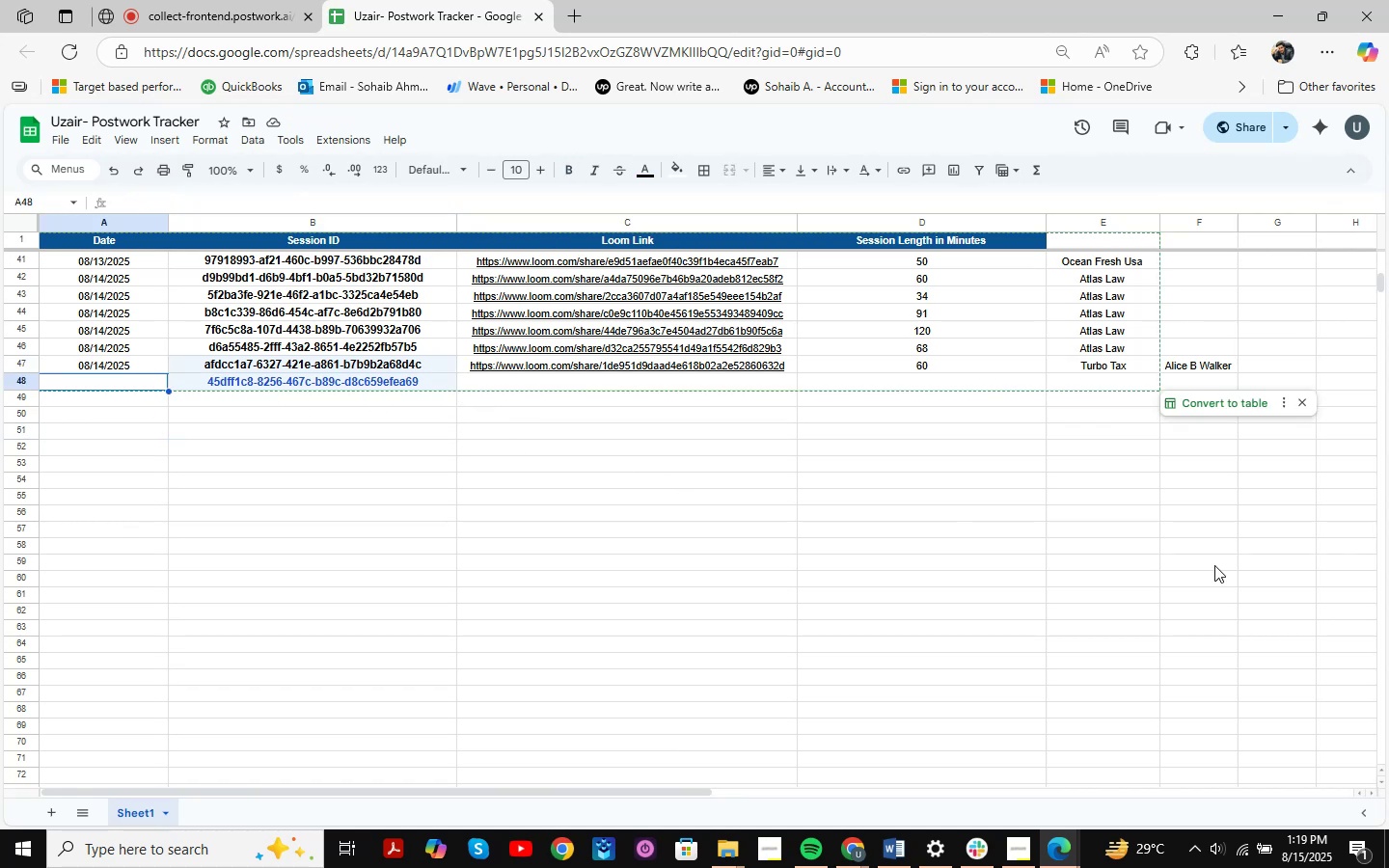 
key(Control+Numpad8)
 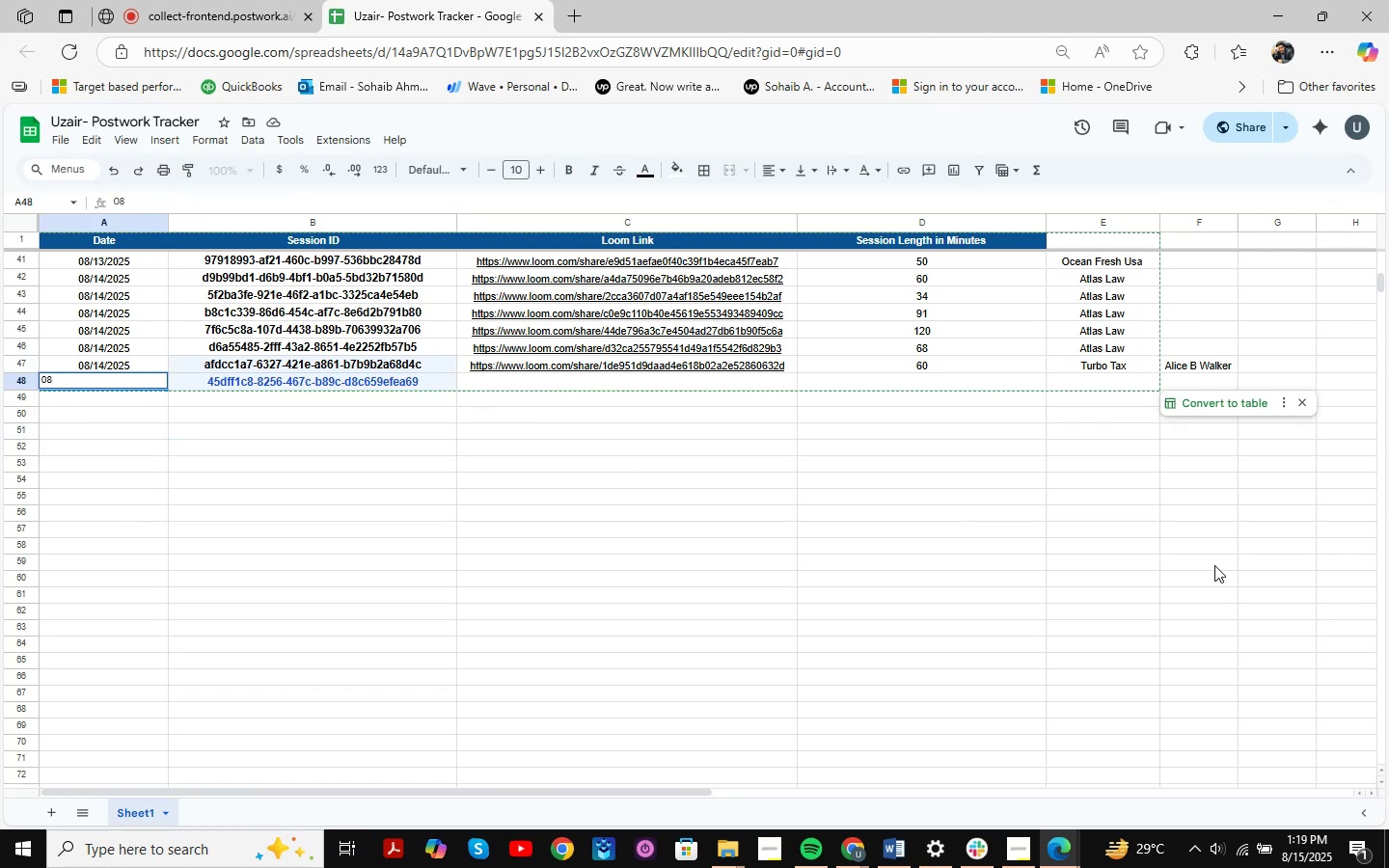 
key(Control+NumpadDivide)
 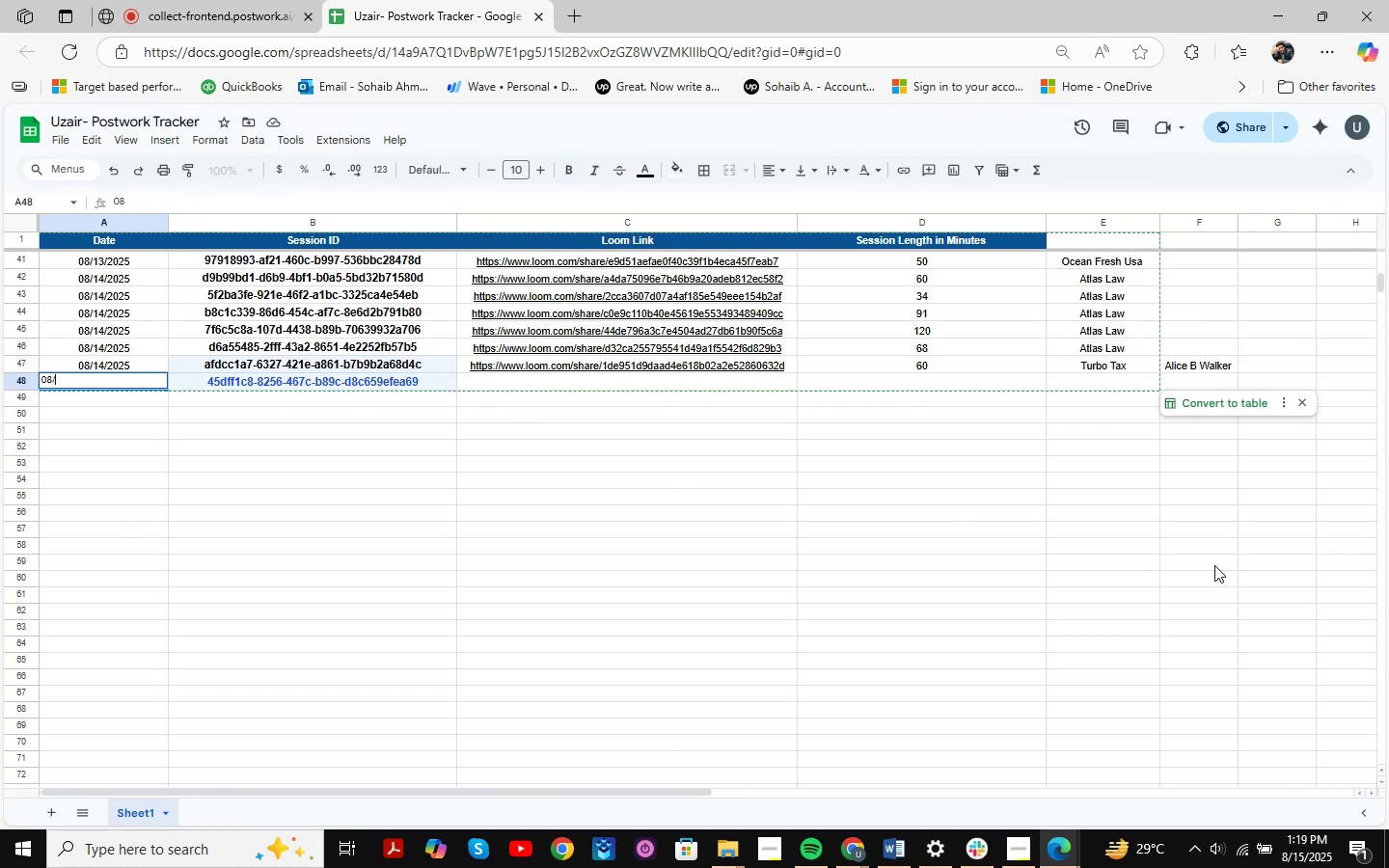 
key(Control+Numpad1)
 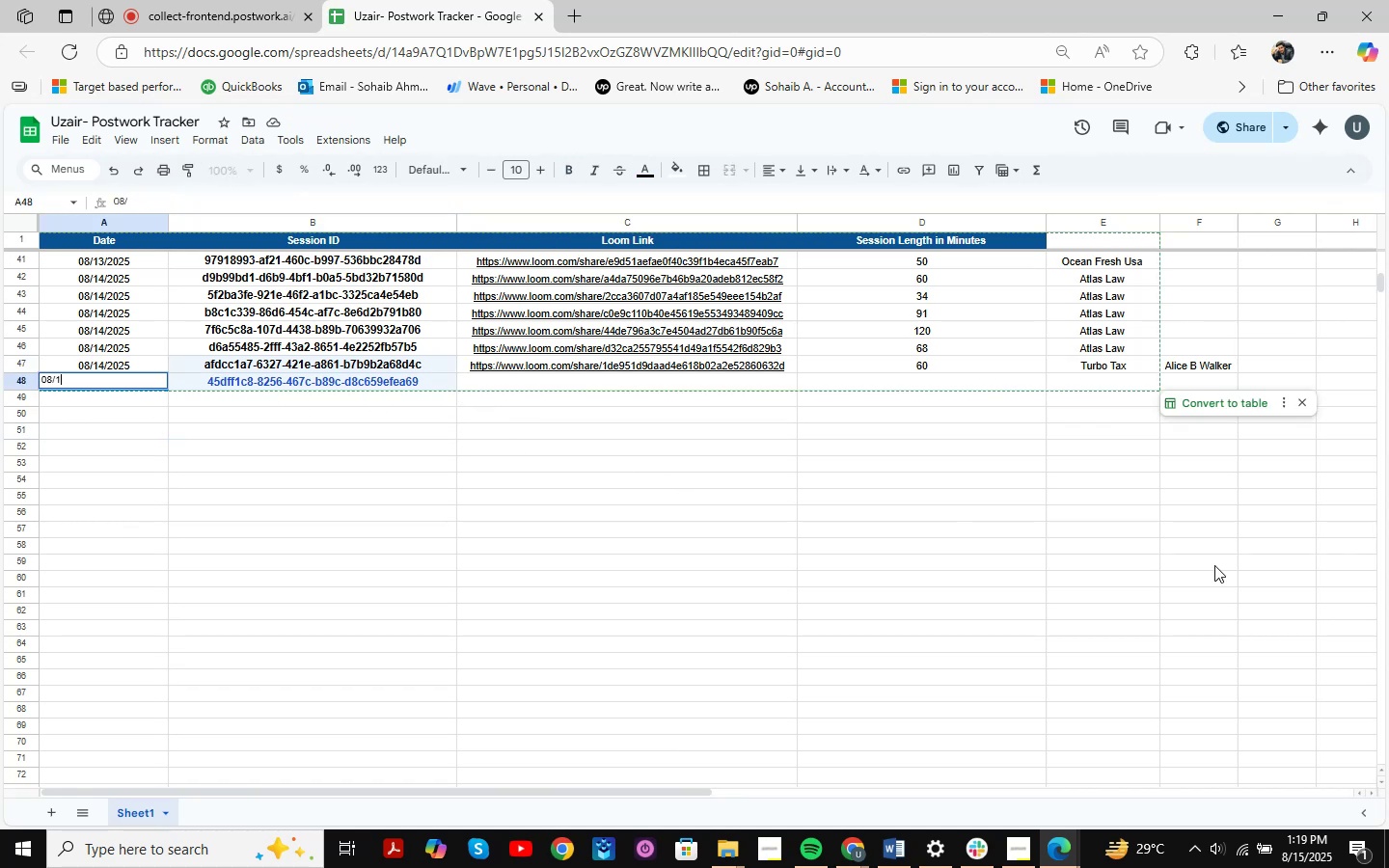 
key(Control+Numpad5)
 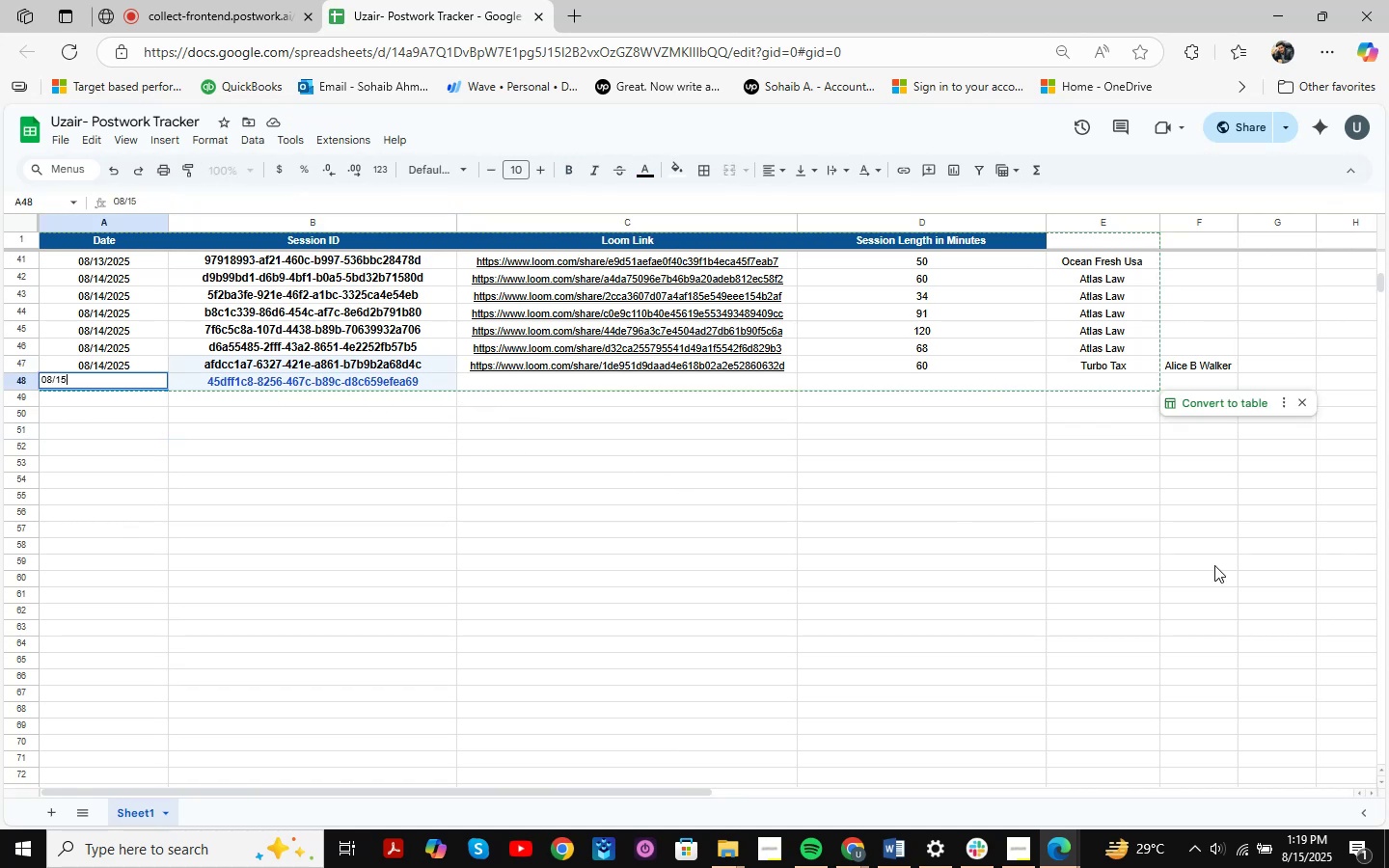 
key(Control+Numpad5)
 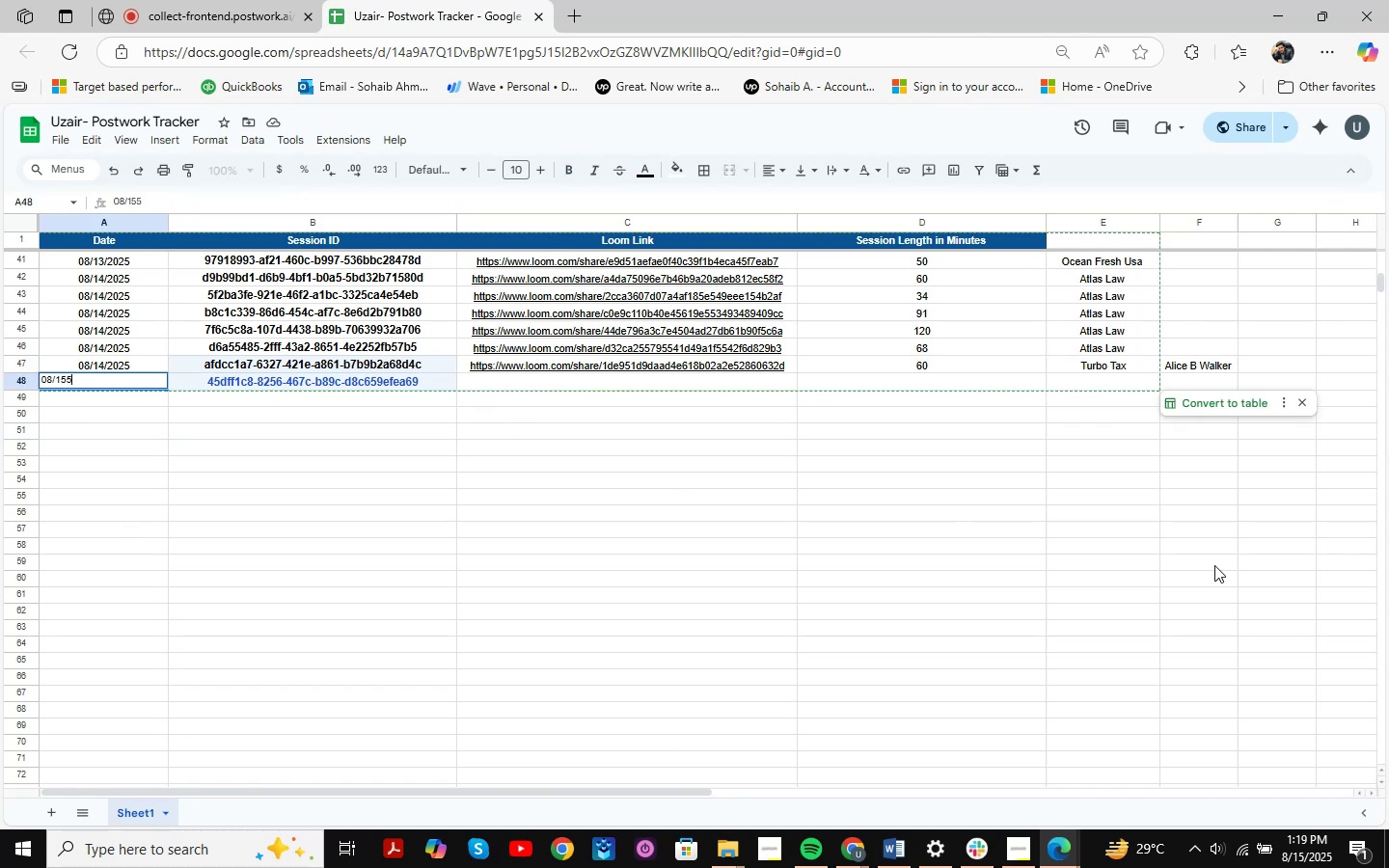 
key(Control+Backspace)
 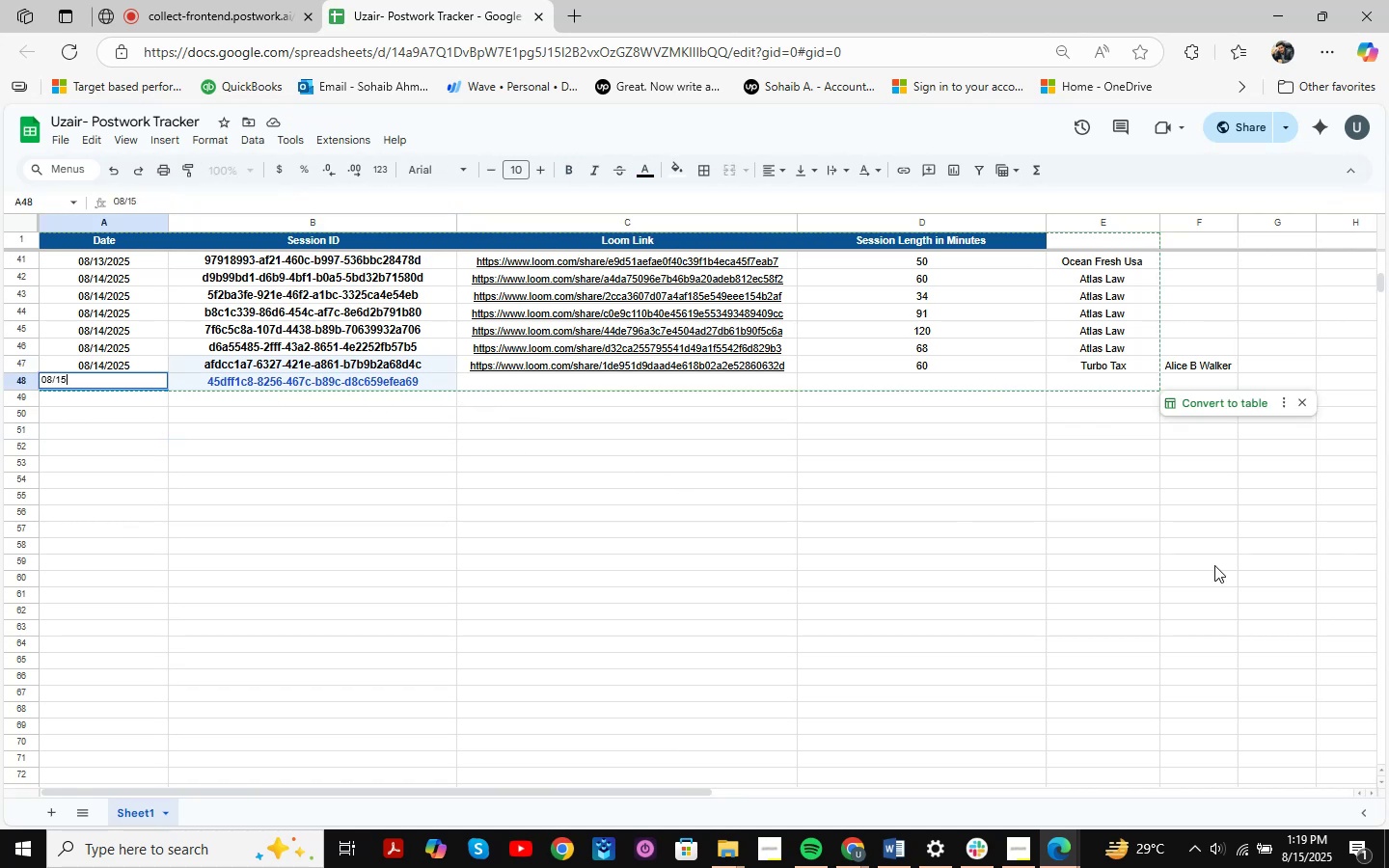 
key(Control+NumpadDivide)
 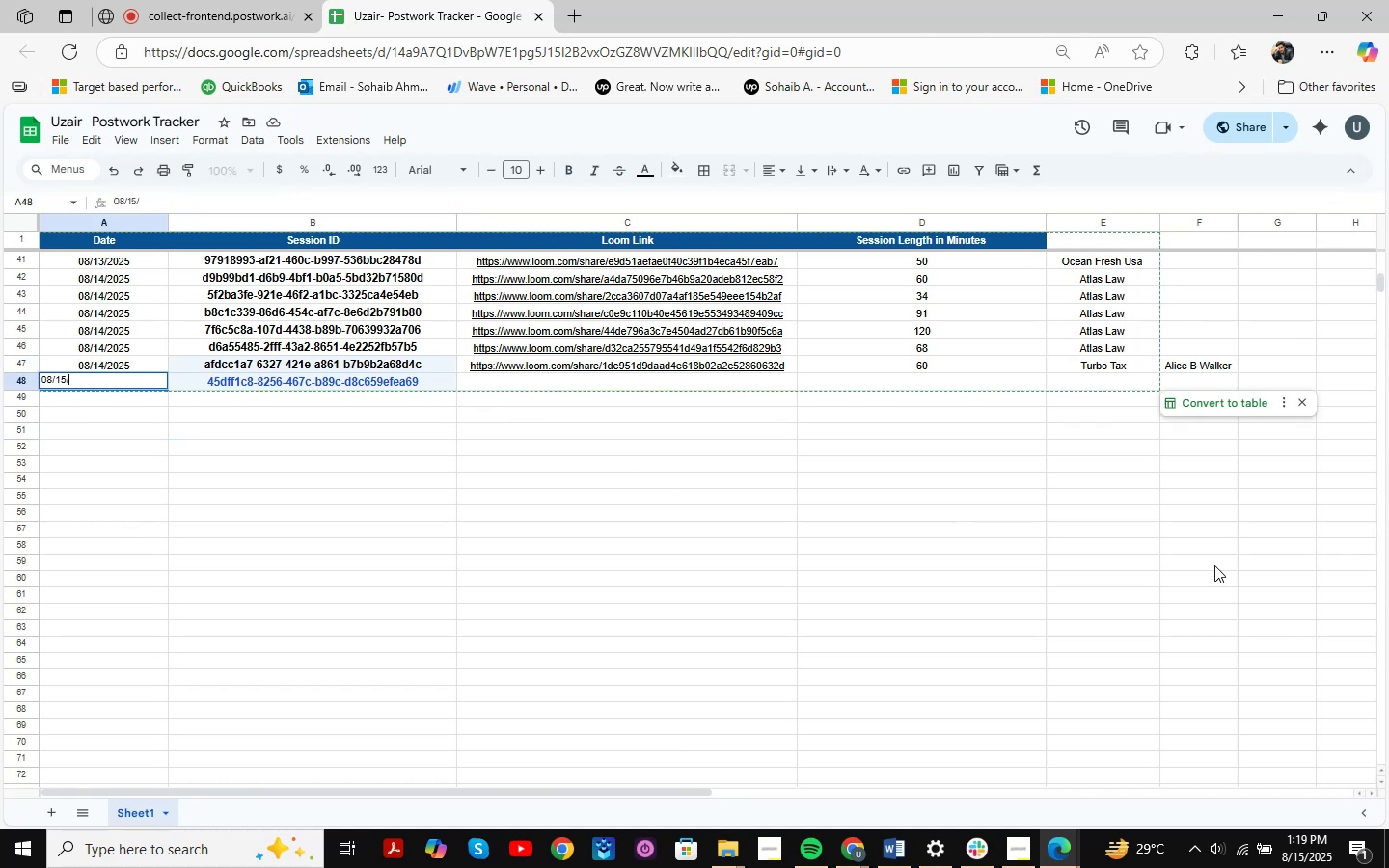 
key(Control+Numpad2)
 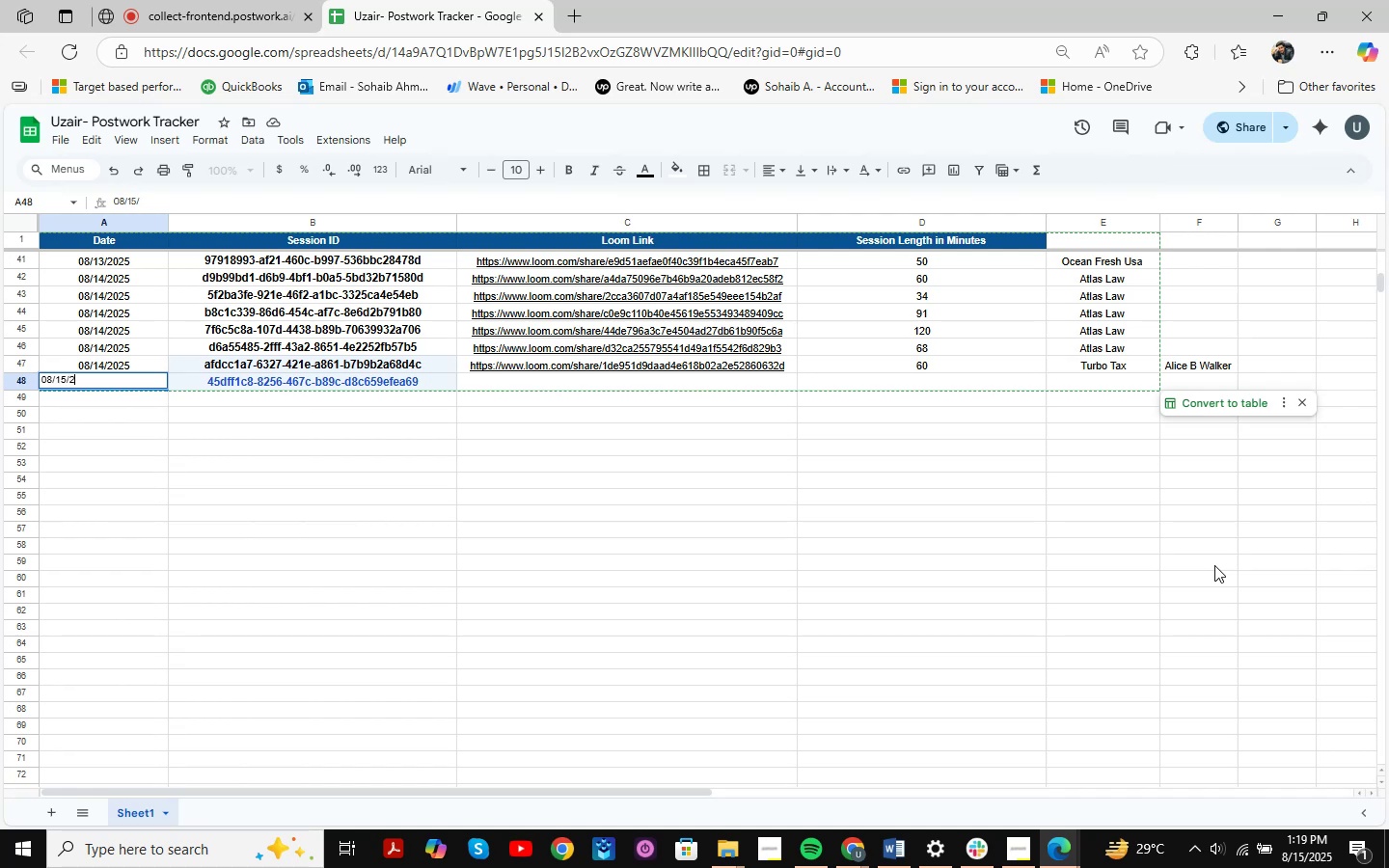 
key(Control+Numpad0)
 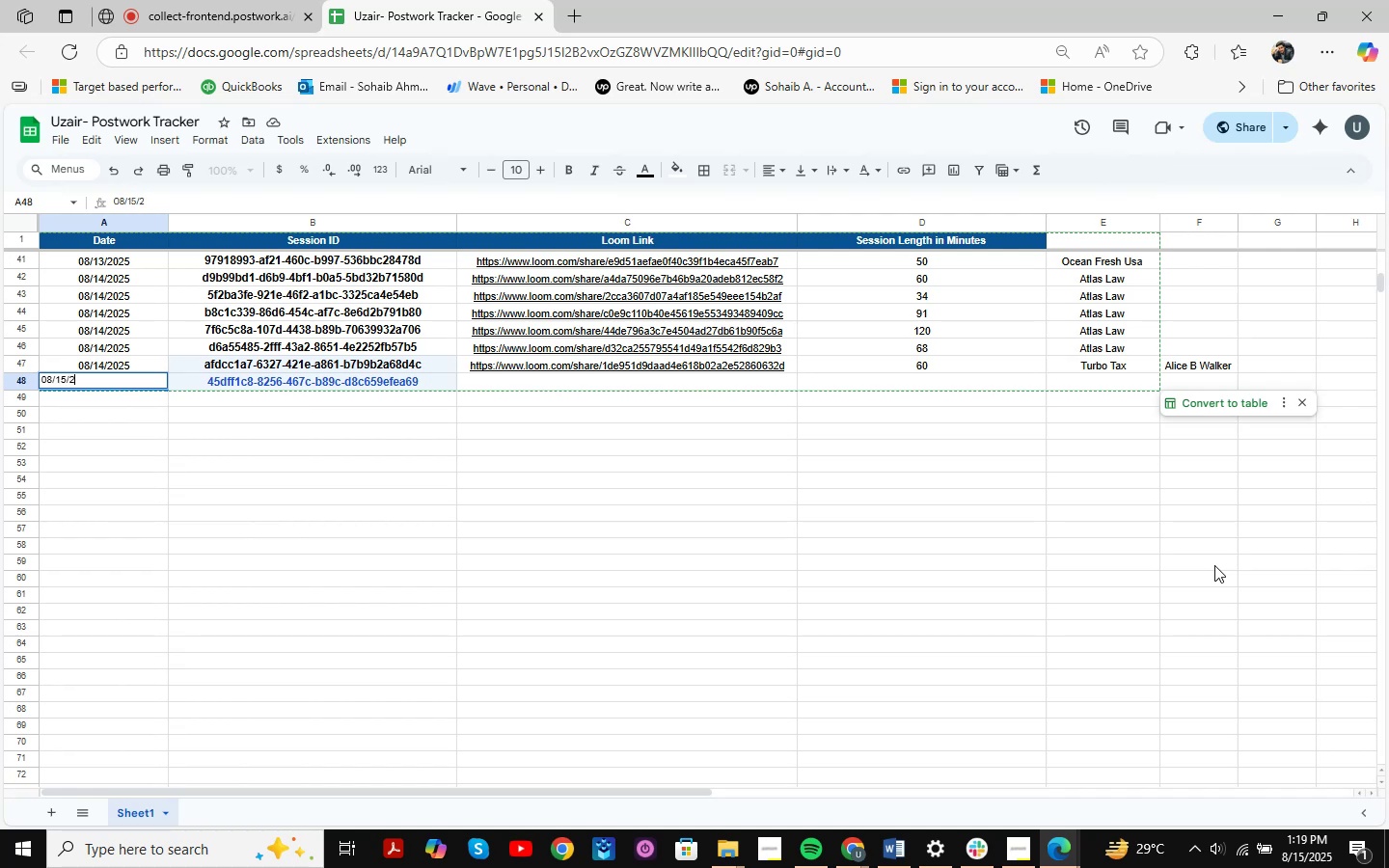 
key(Control+Numpad2)
 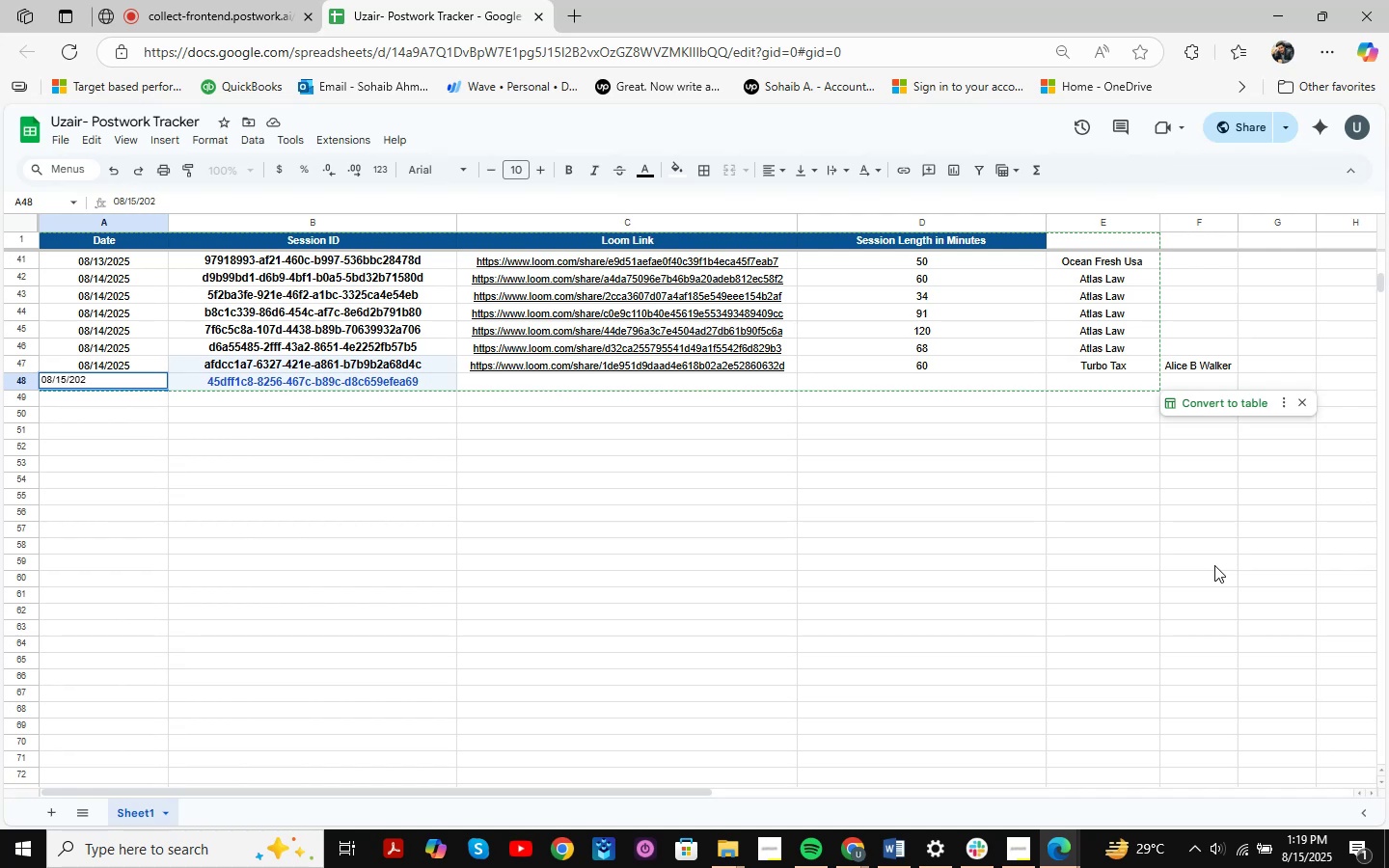 
key(Control+Numpad5)
 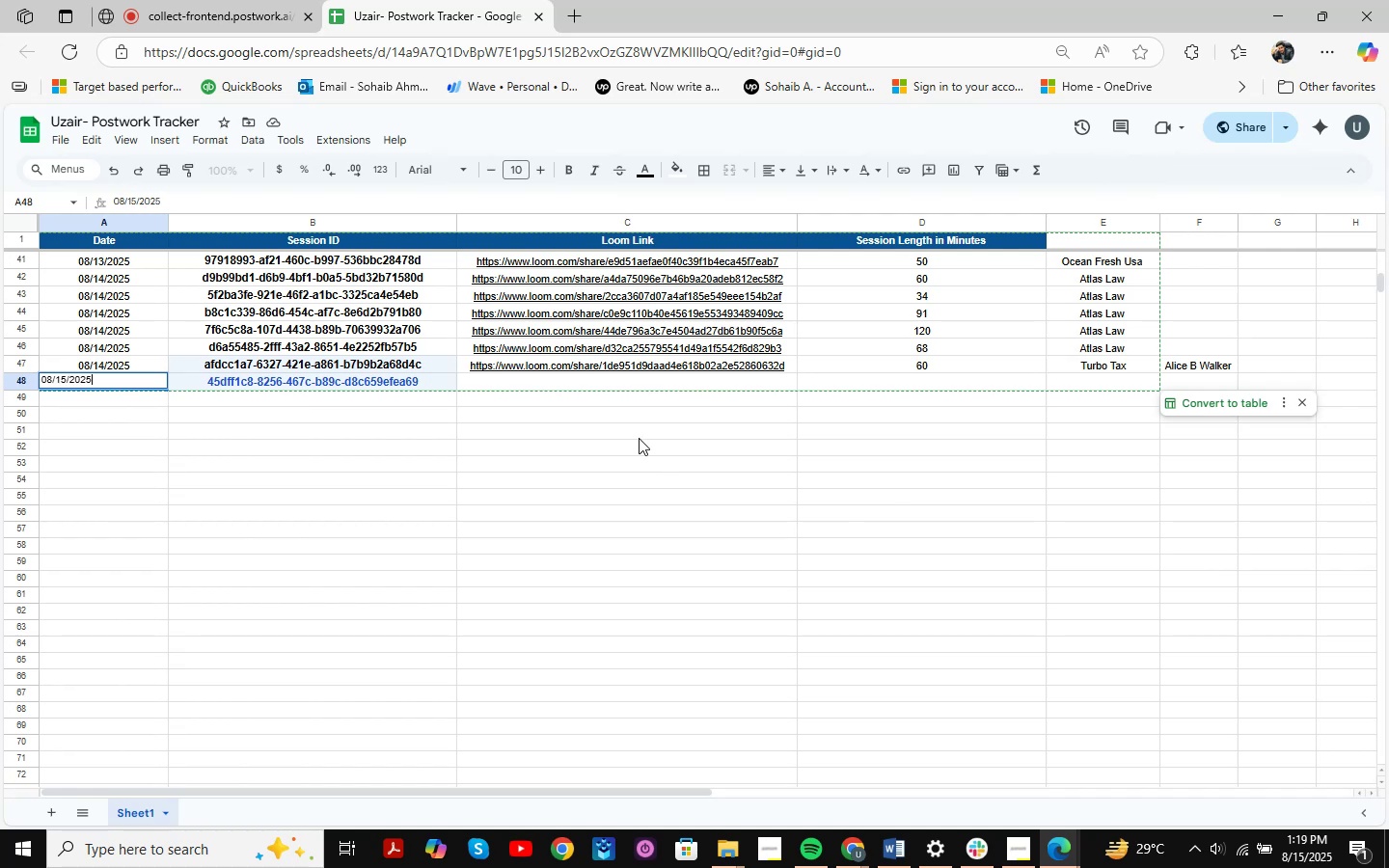 
left_click([502, 382])
 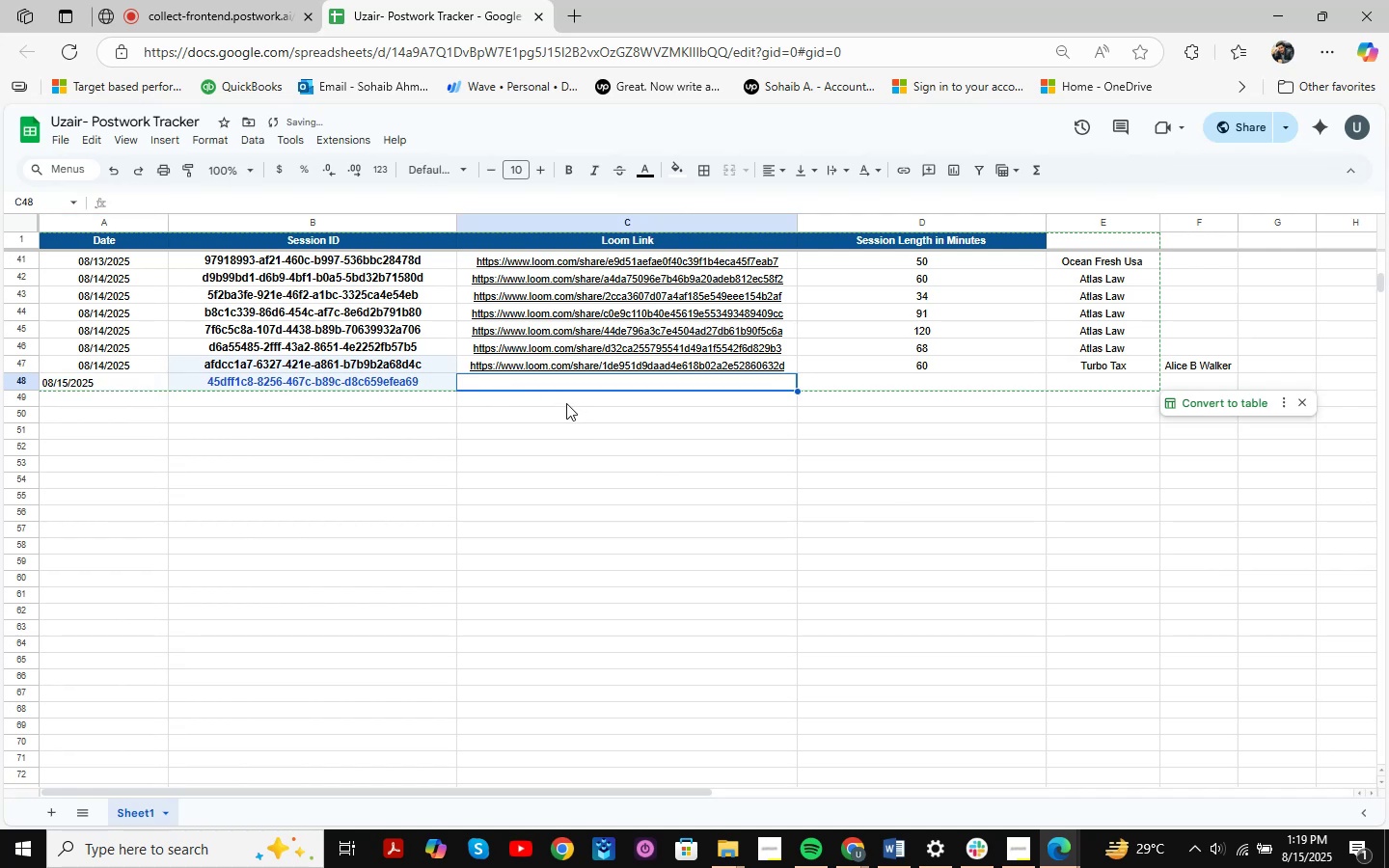 
scroll: coordinate [587, 459], scroll_direction: up, amount: 1.0
 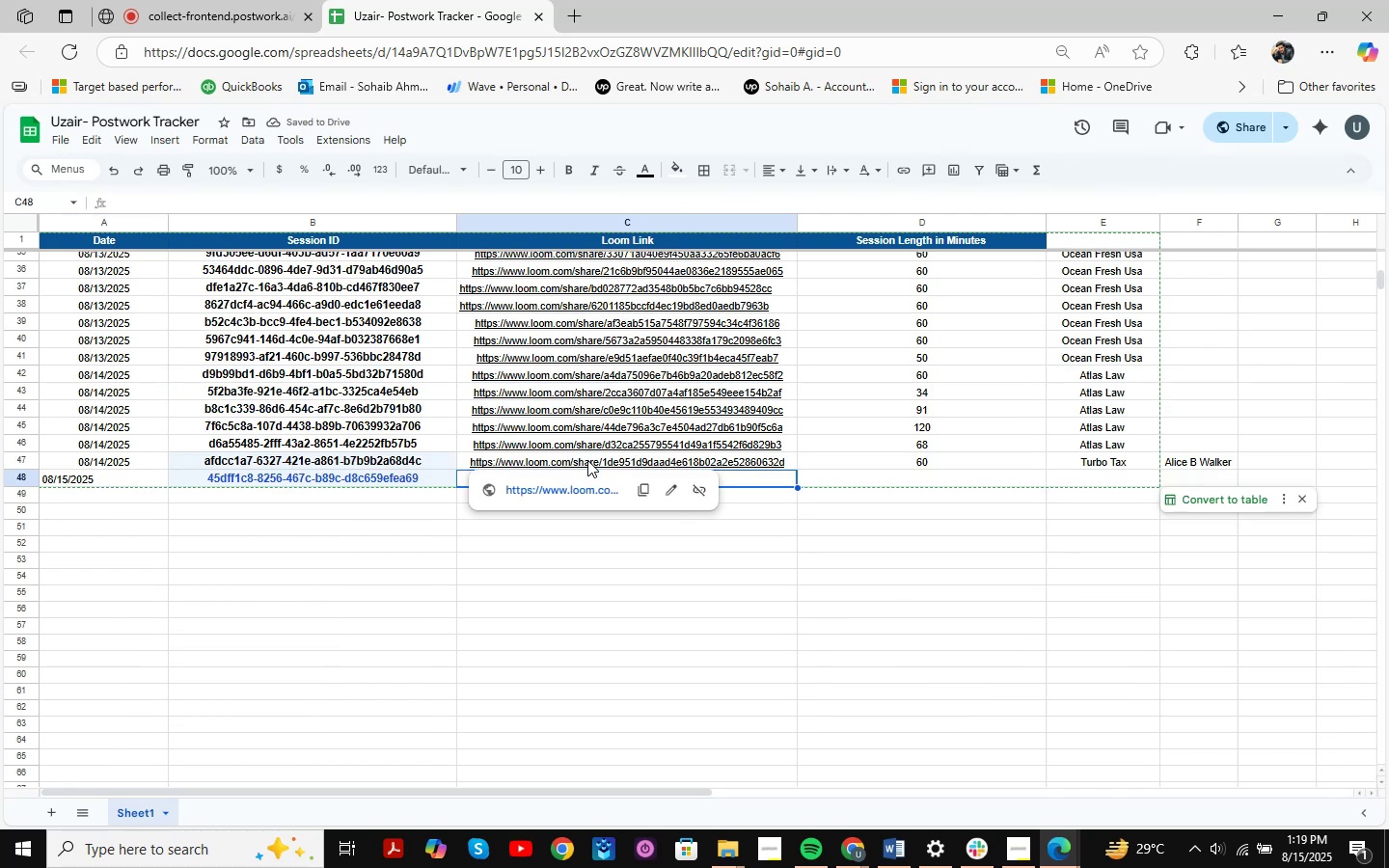 
wait(8.02)
 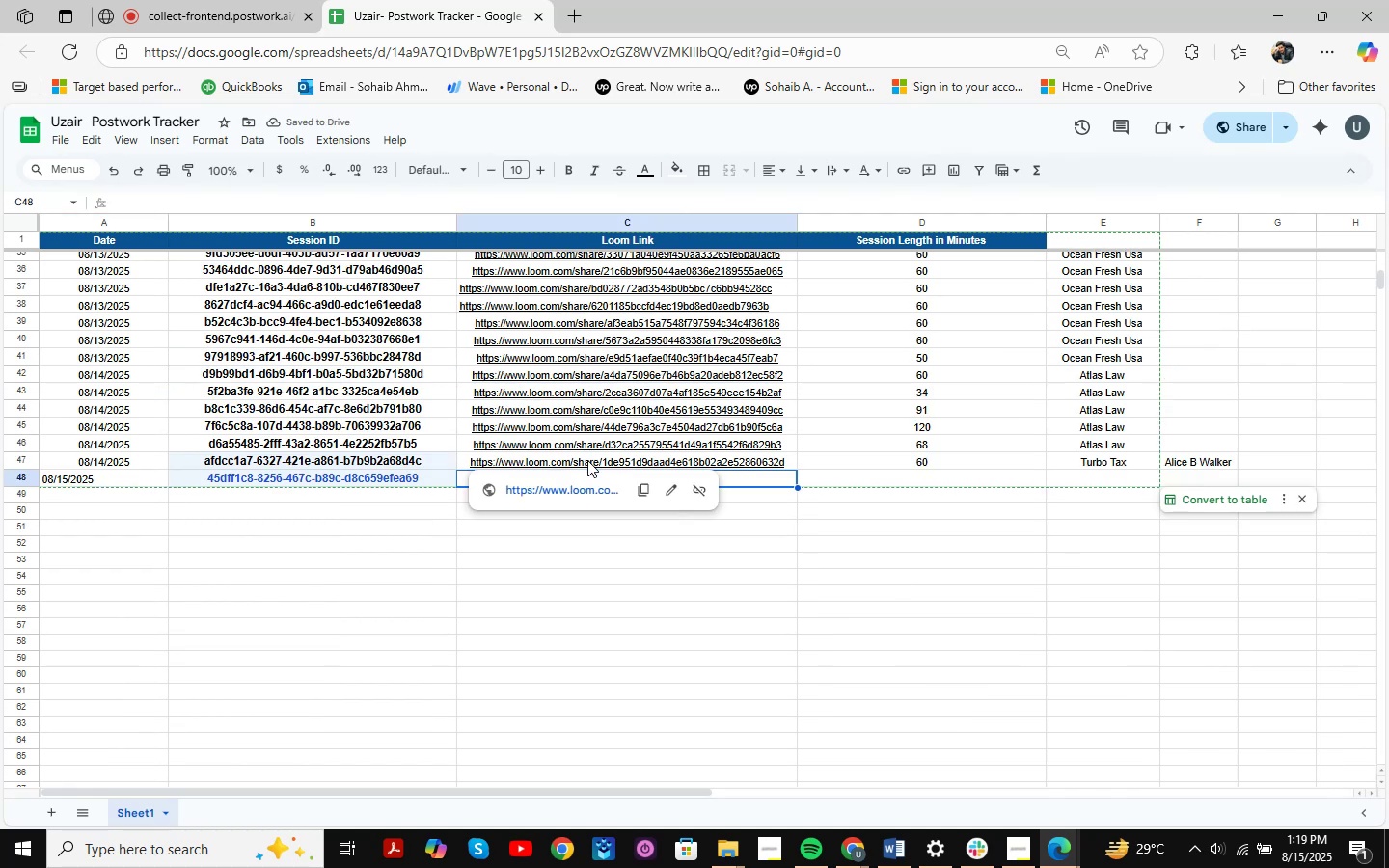 
left_click([728, 544])
 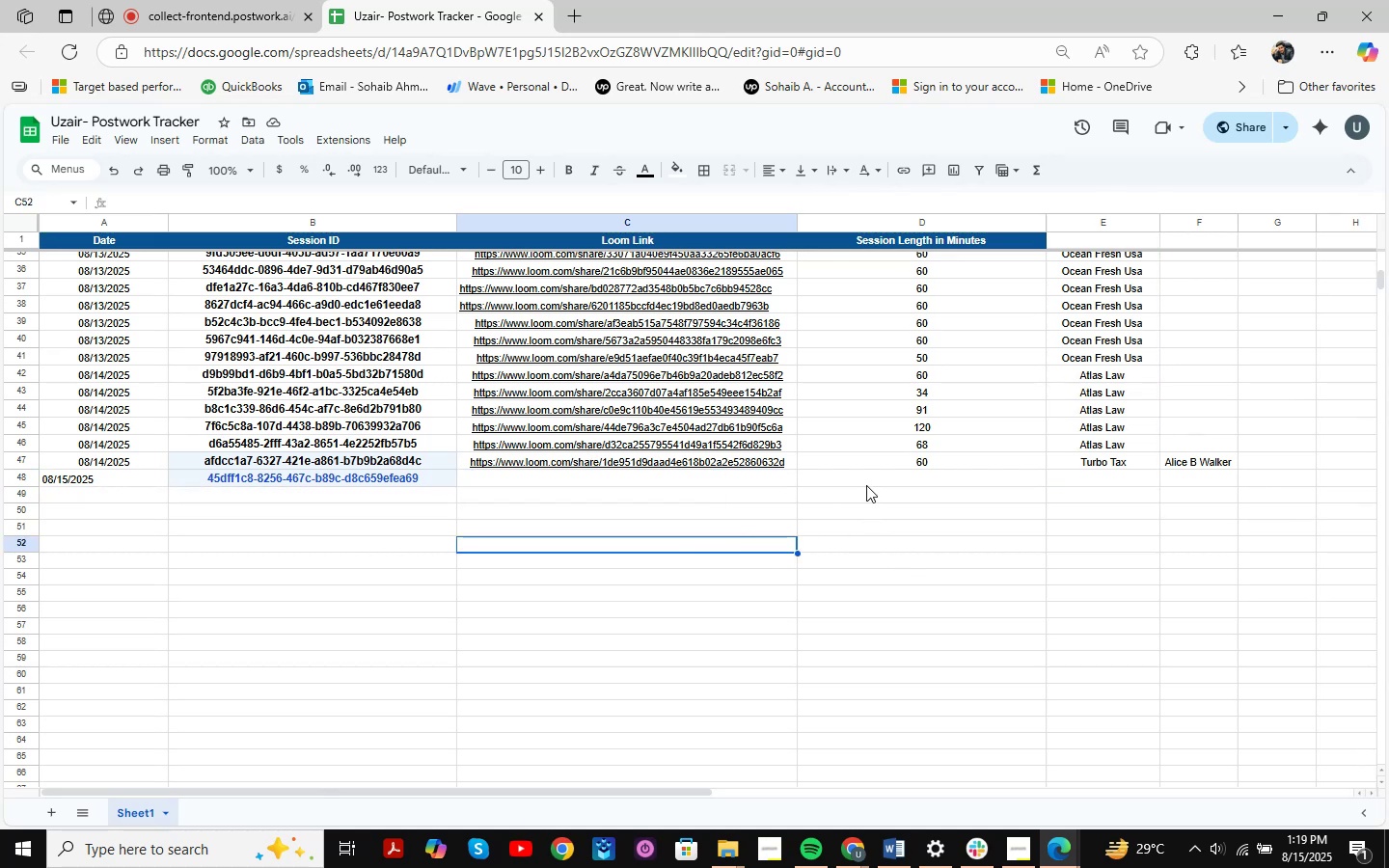 
left_click([264, 556])
 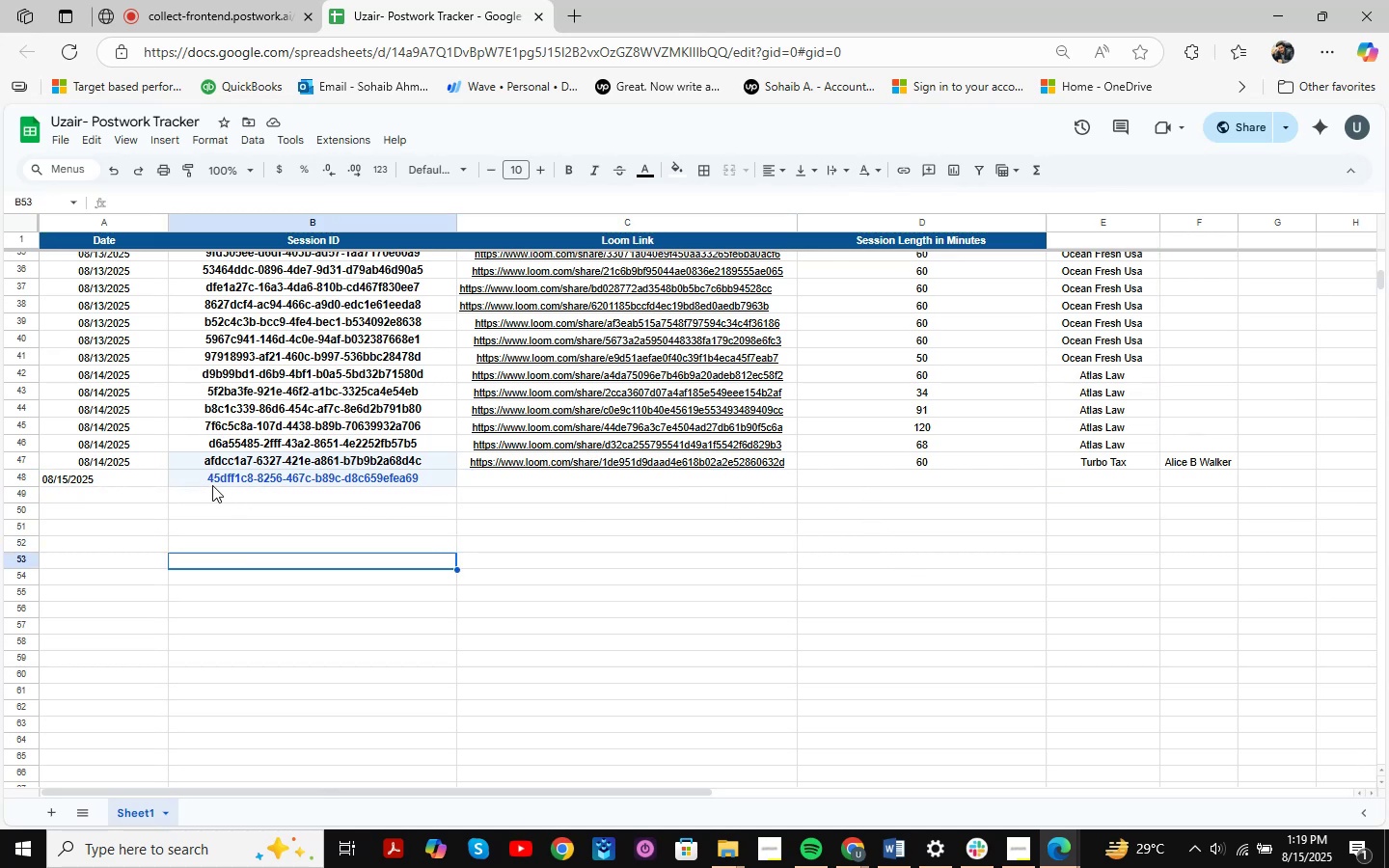 
left_click([199, 476])
 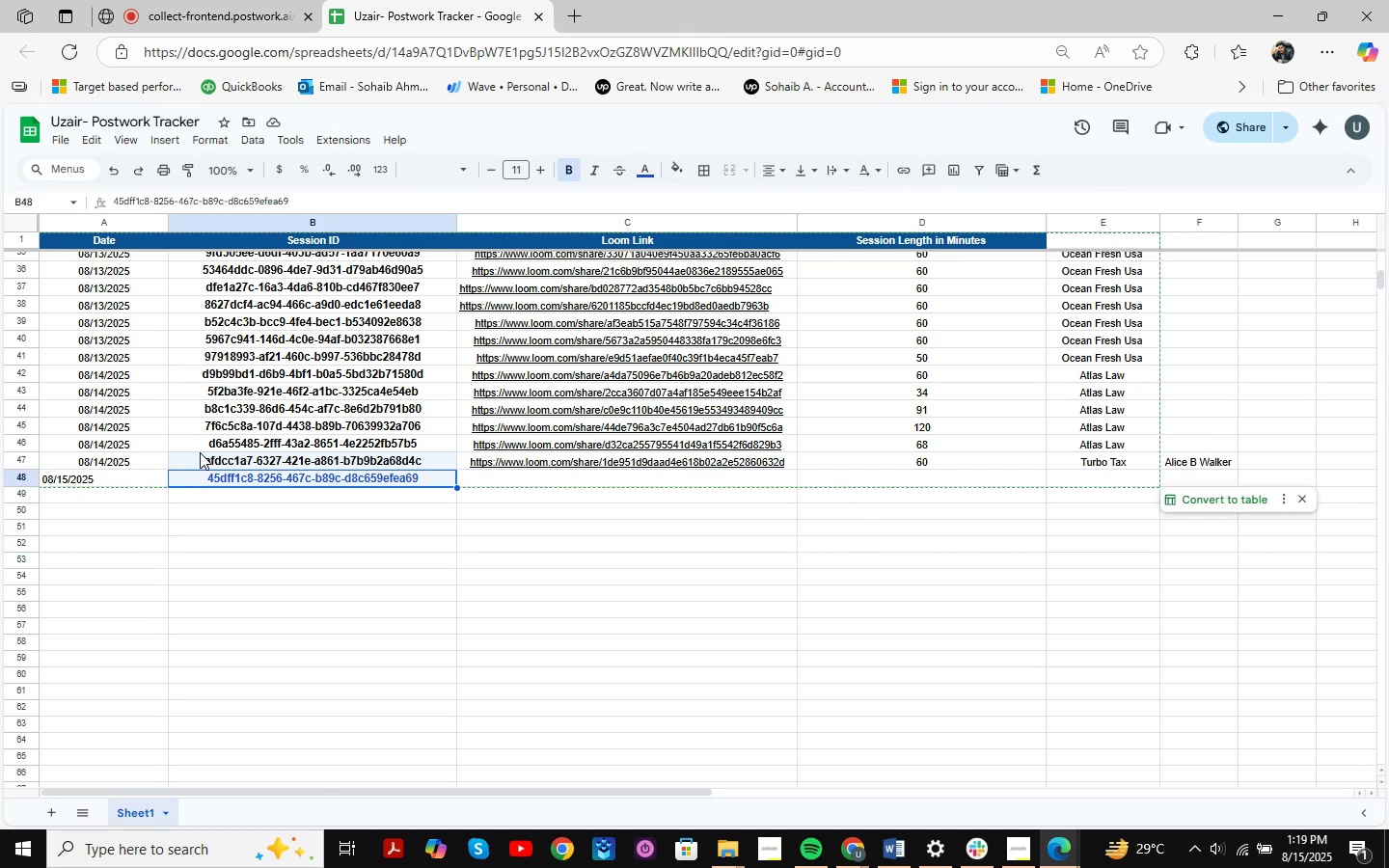 
left_click_drag(start_coordinate=[200, 452], to_coordinate=[232, 480])
 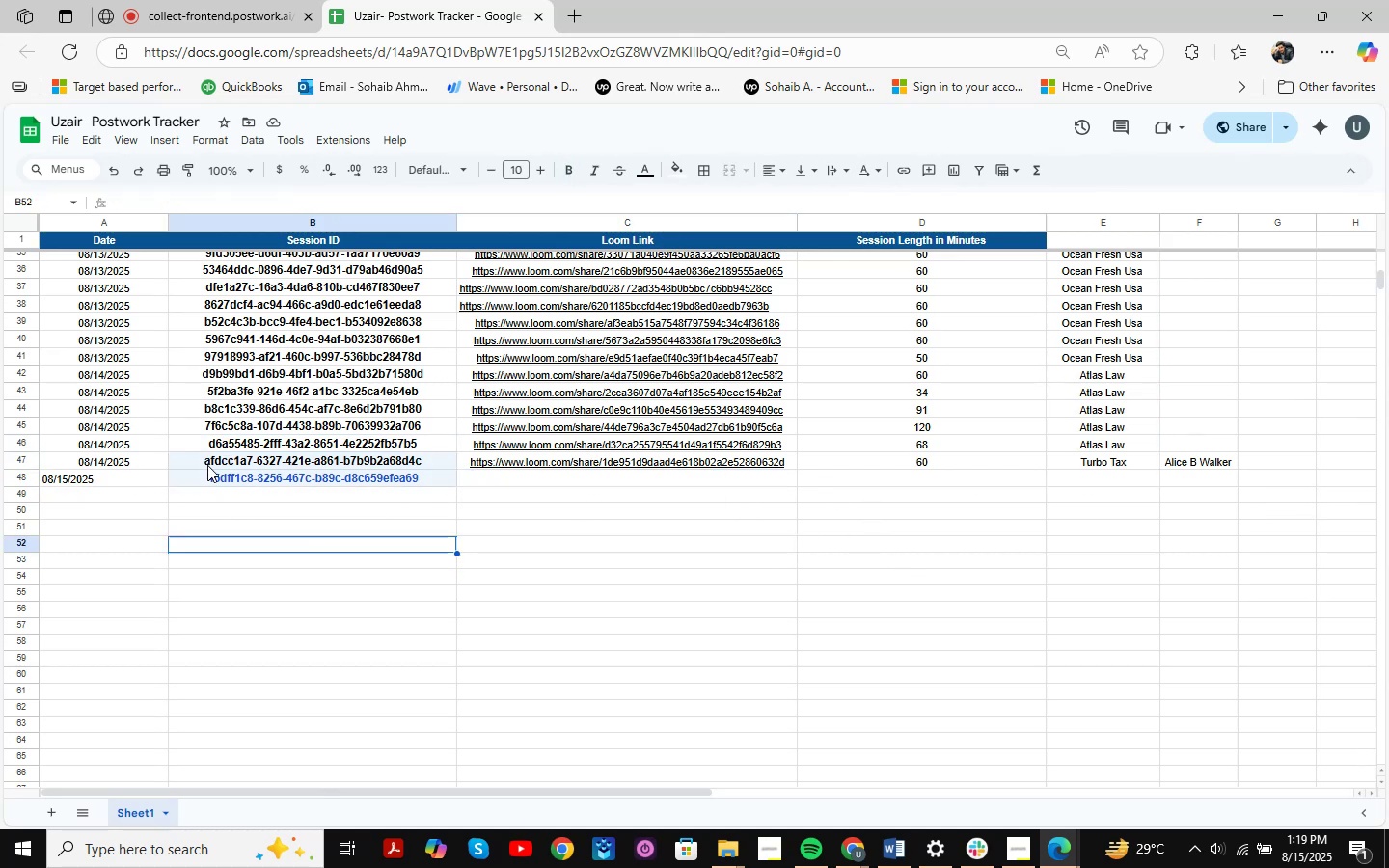 
left_click_drag(start_coordinate=[201, 461], to_coordinate=[337, 488])
 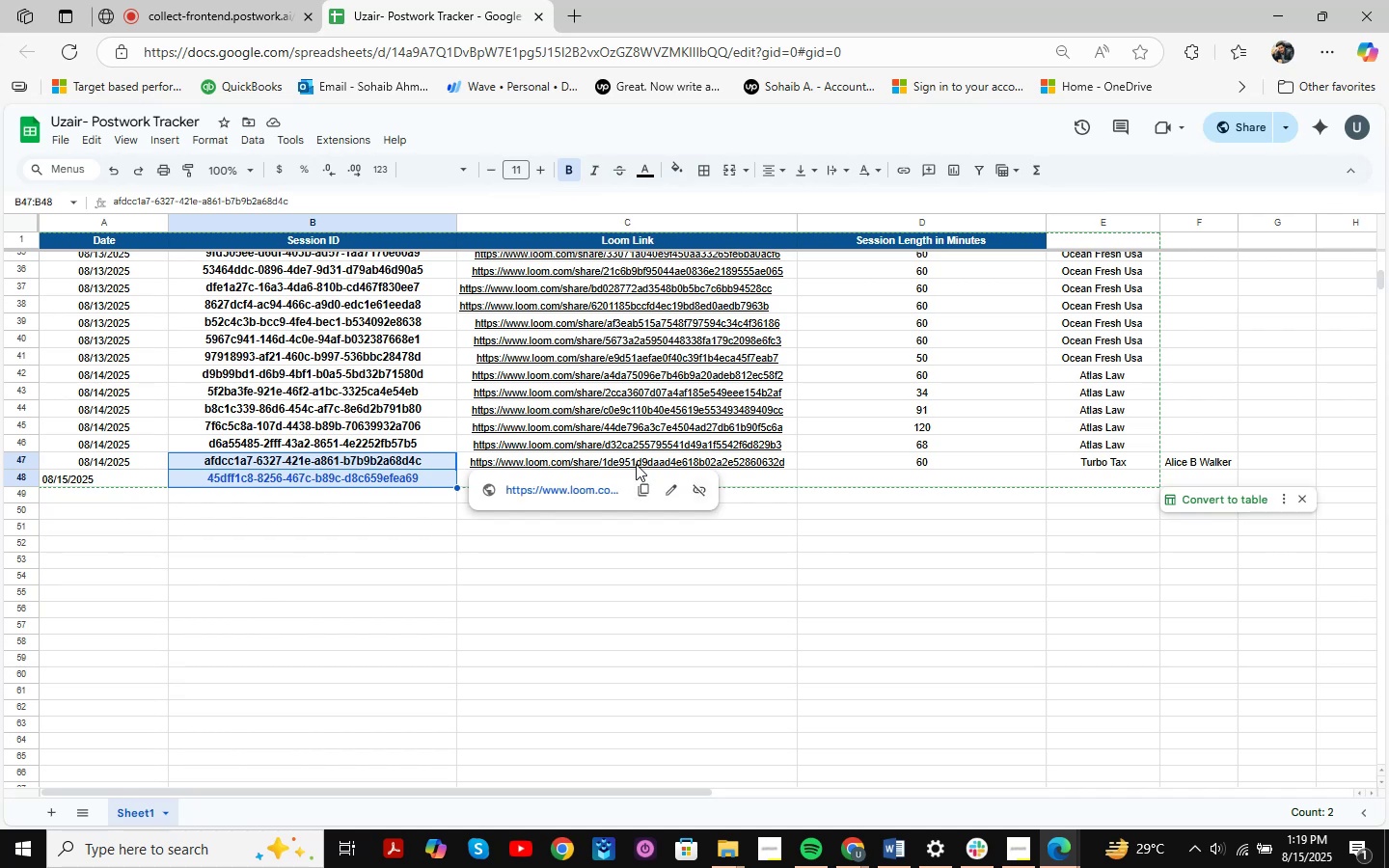 
left_click([898, 558])
 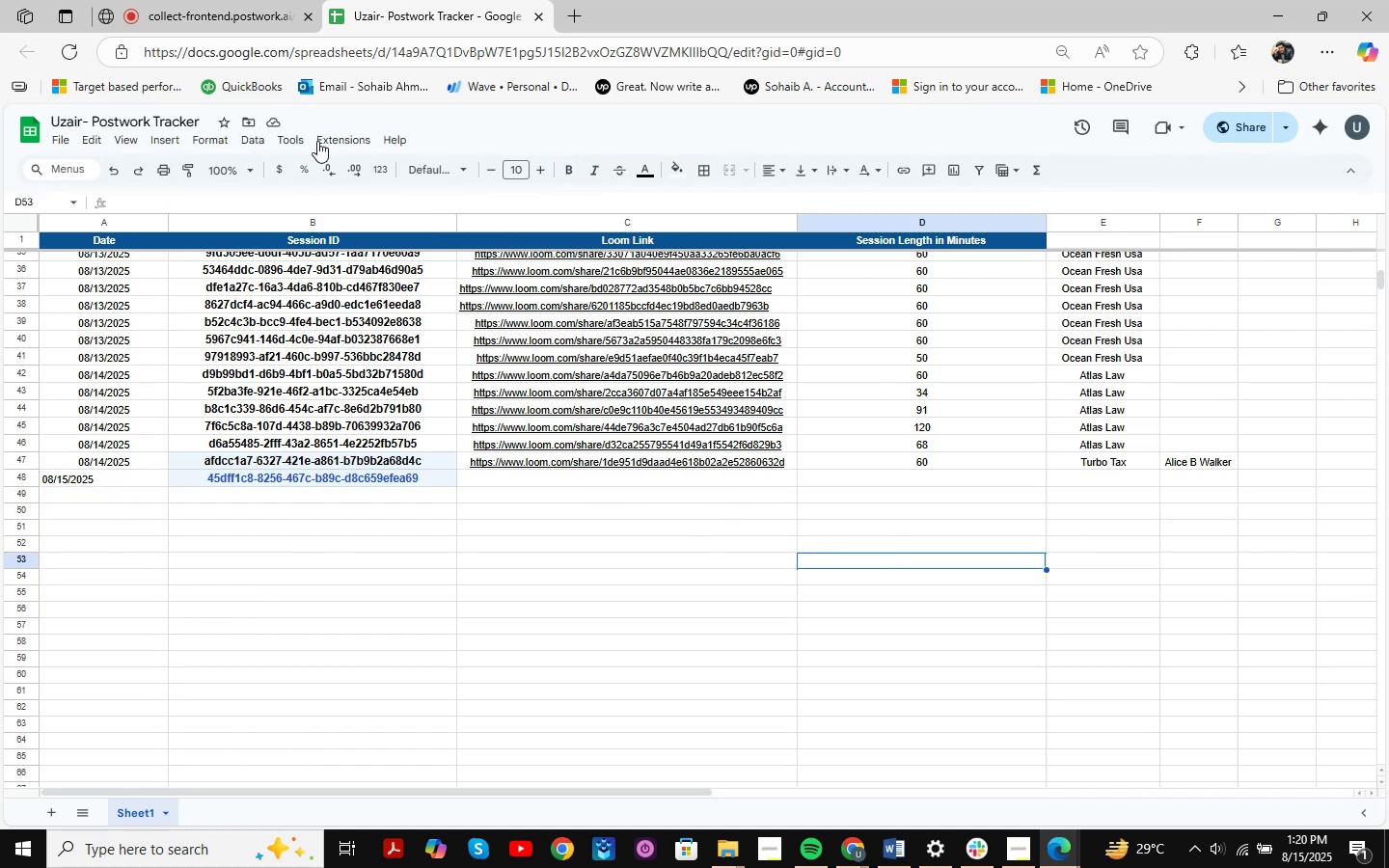 
left_click([203, 0])
 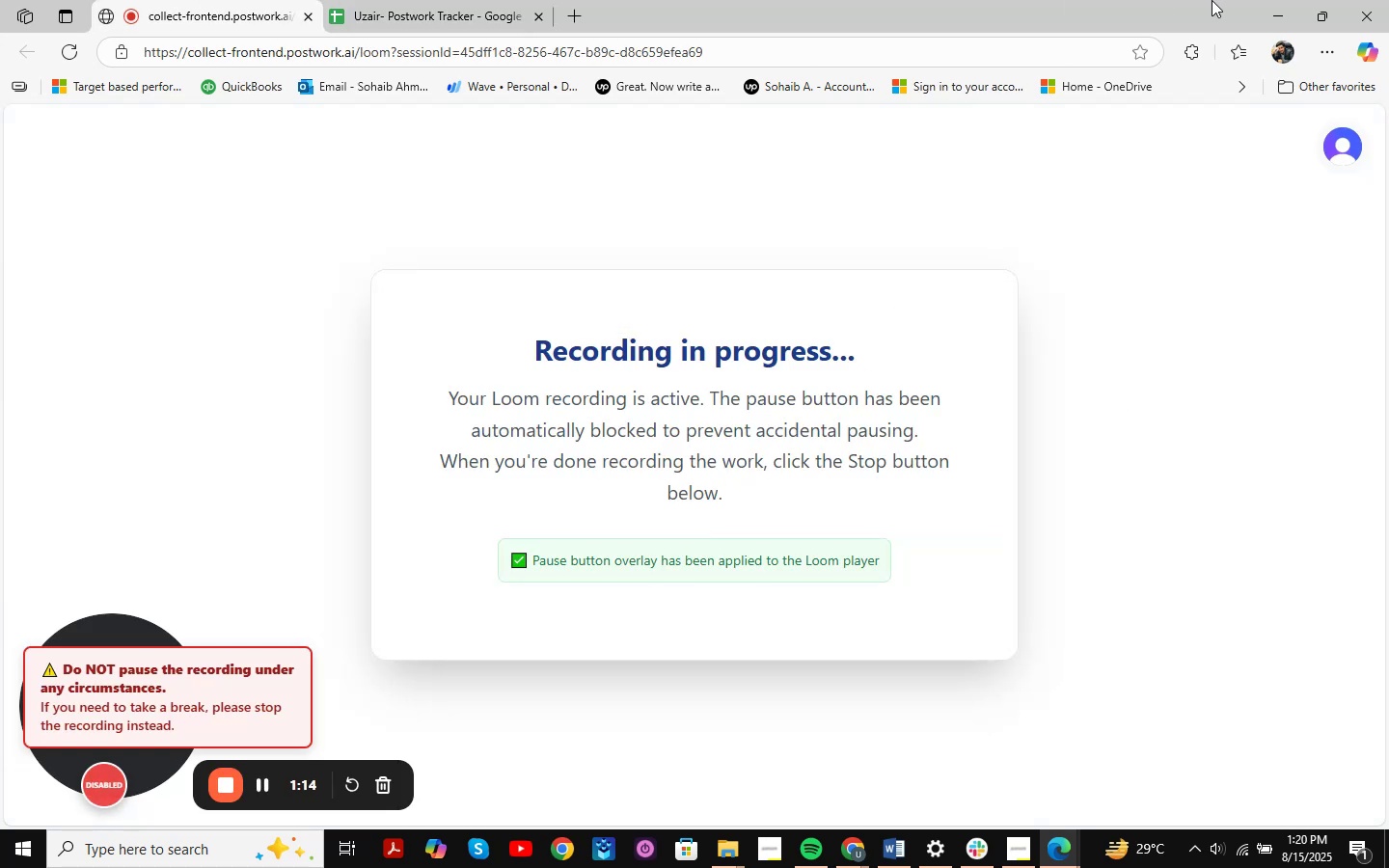 
left_click([422, 0])
 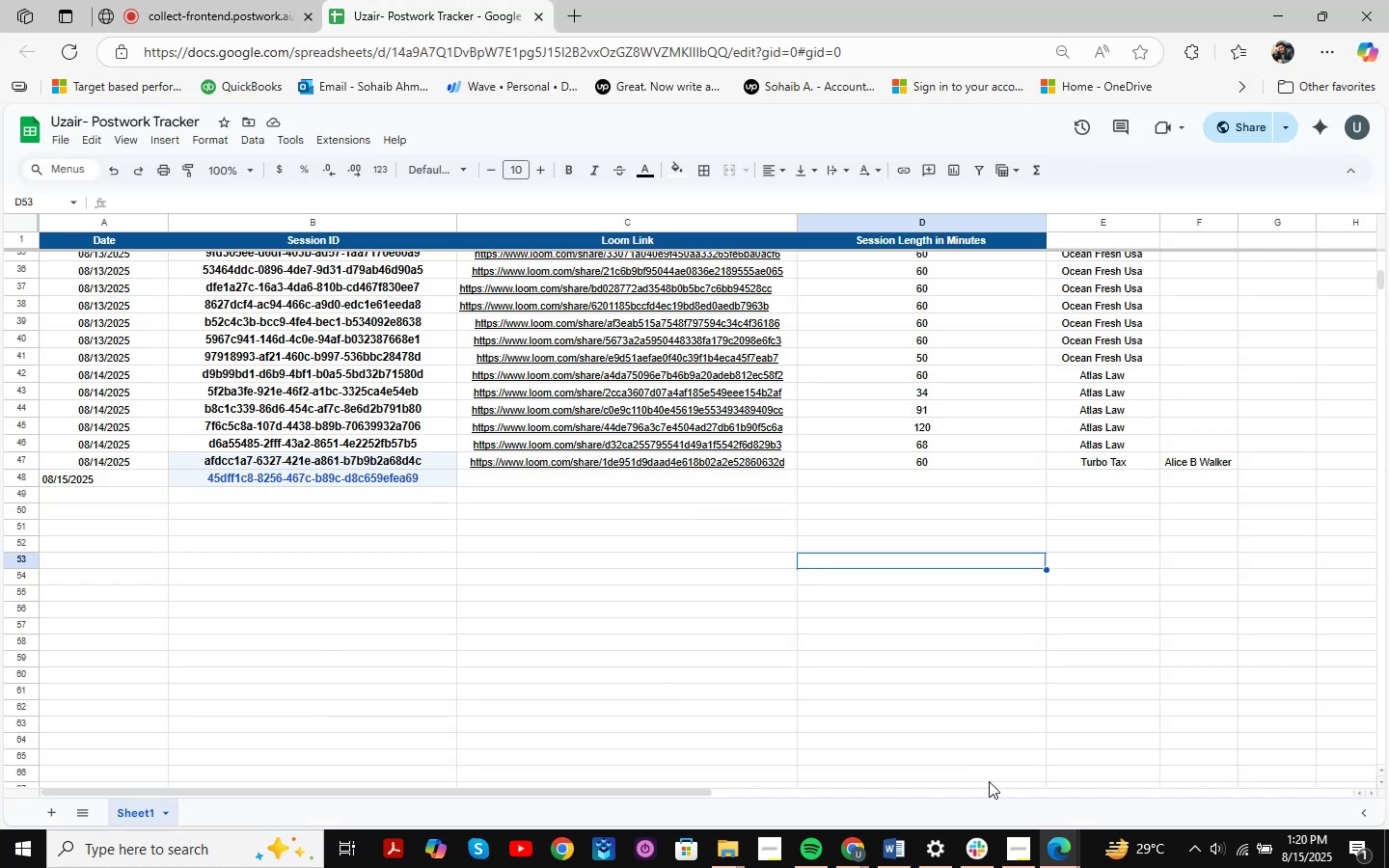 
left_click([1032, 863])
 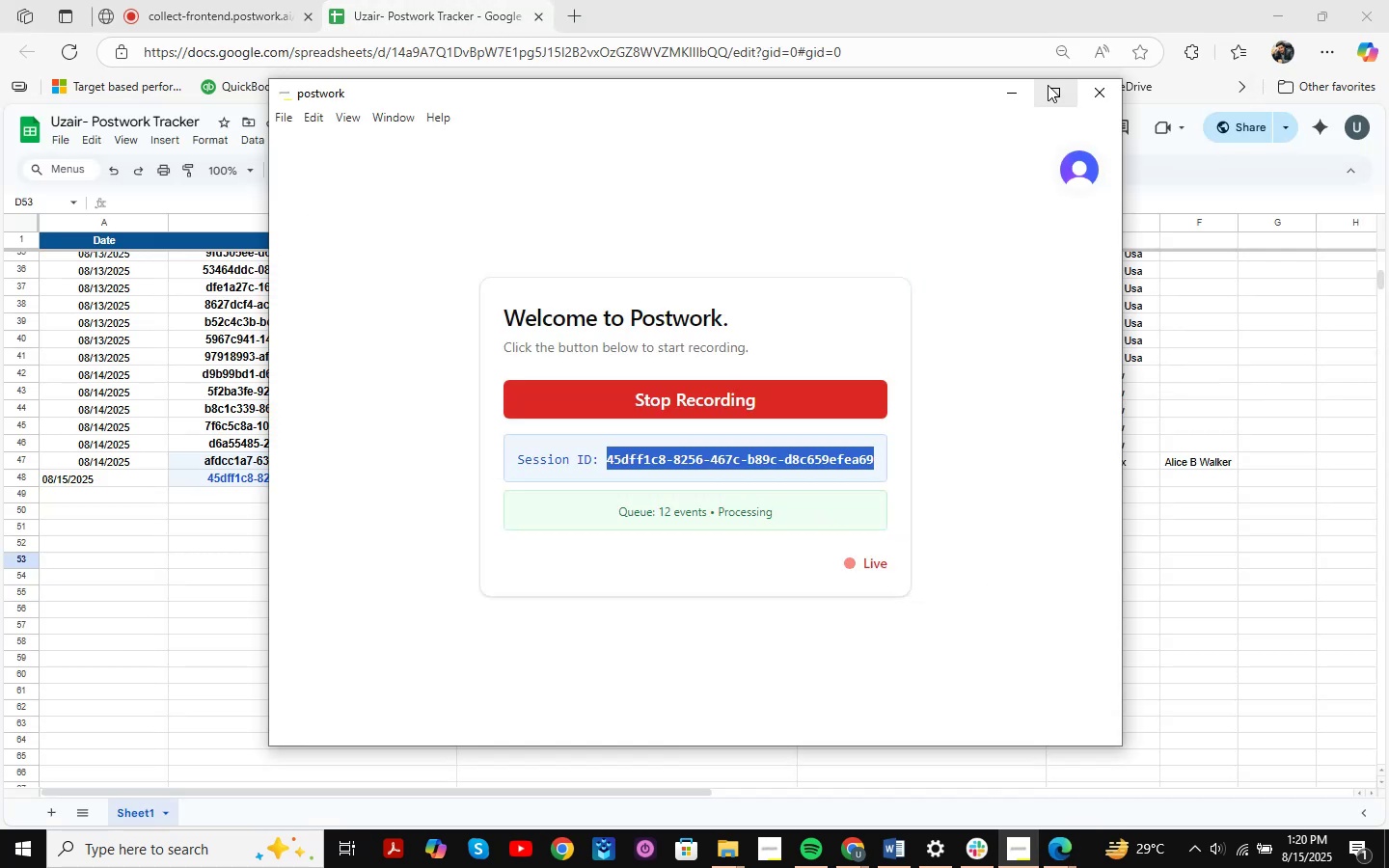 
left_click([1004, 92])
 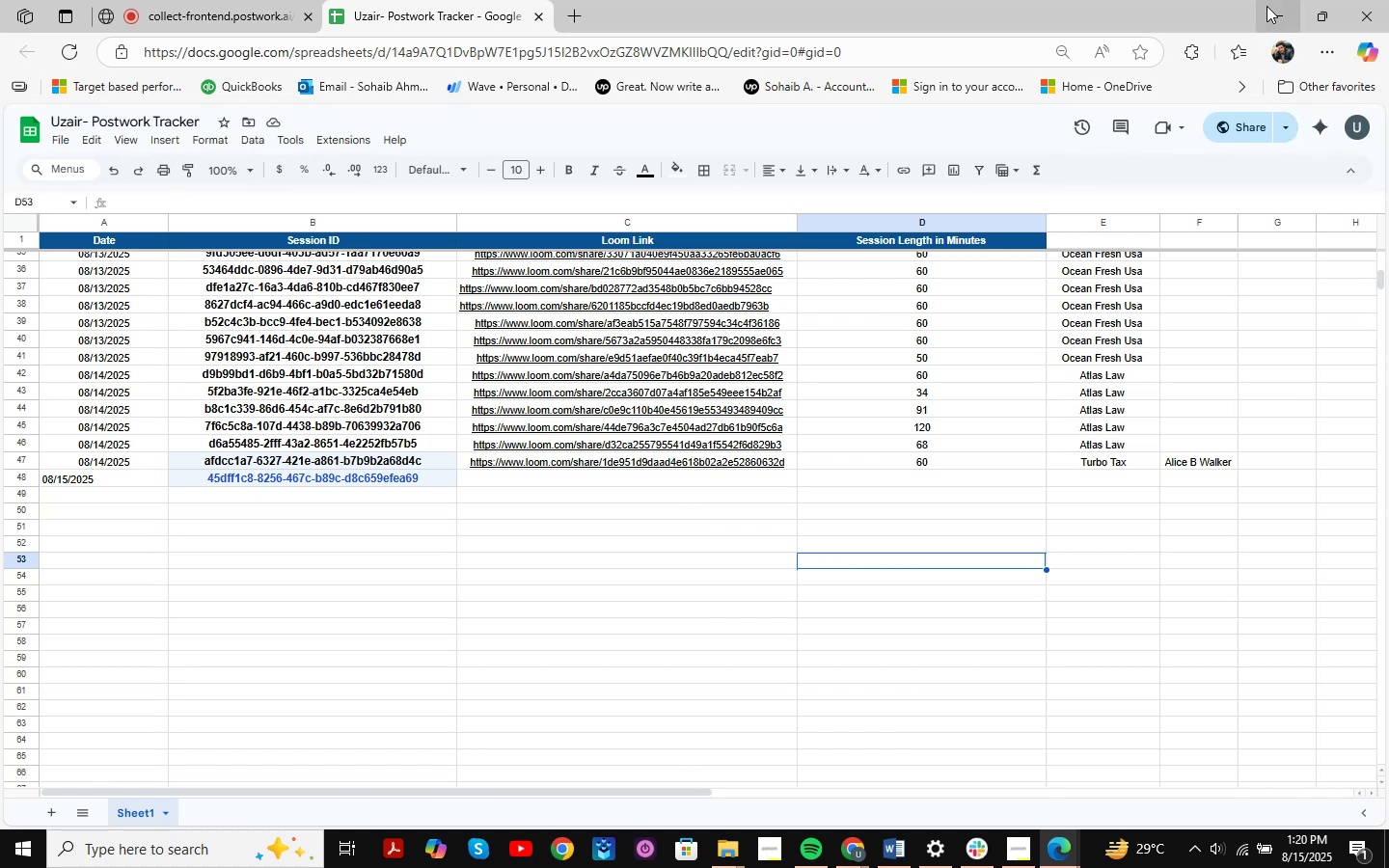 
left_click([1266, 6])
 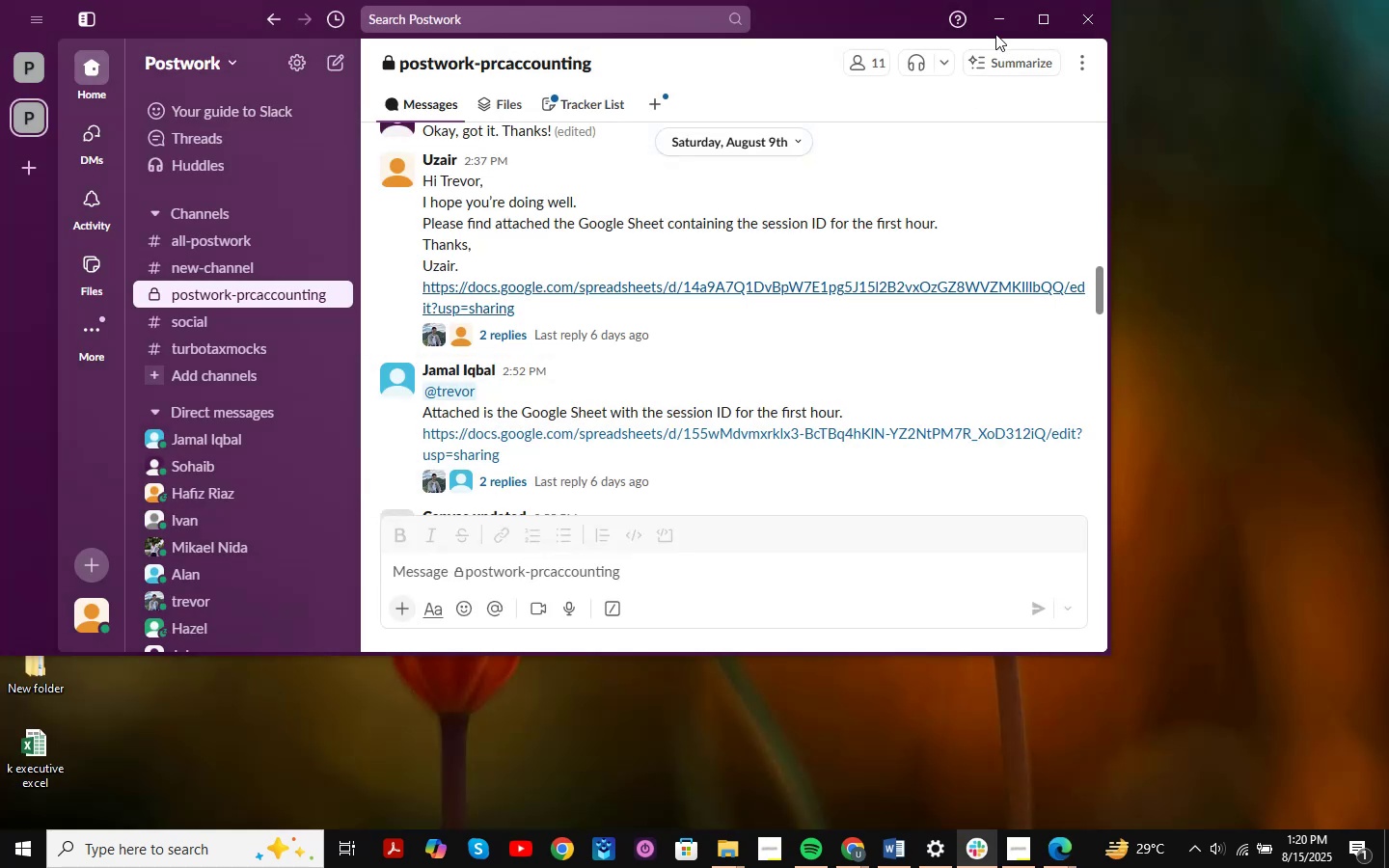 
left_click([994, 27])
 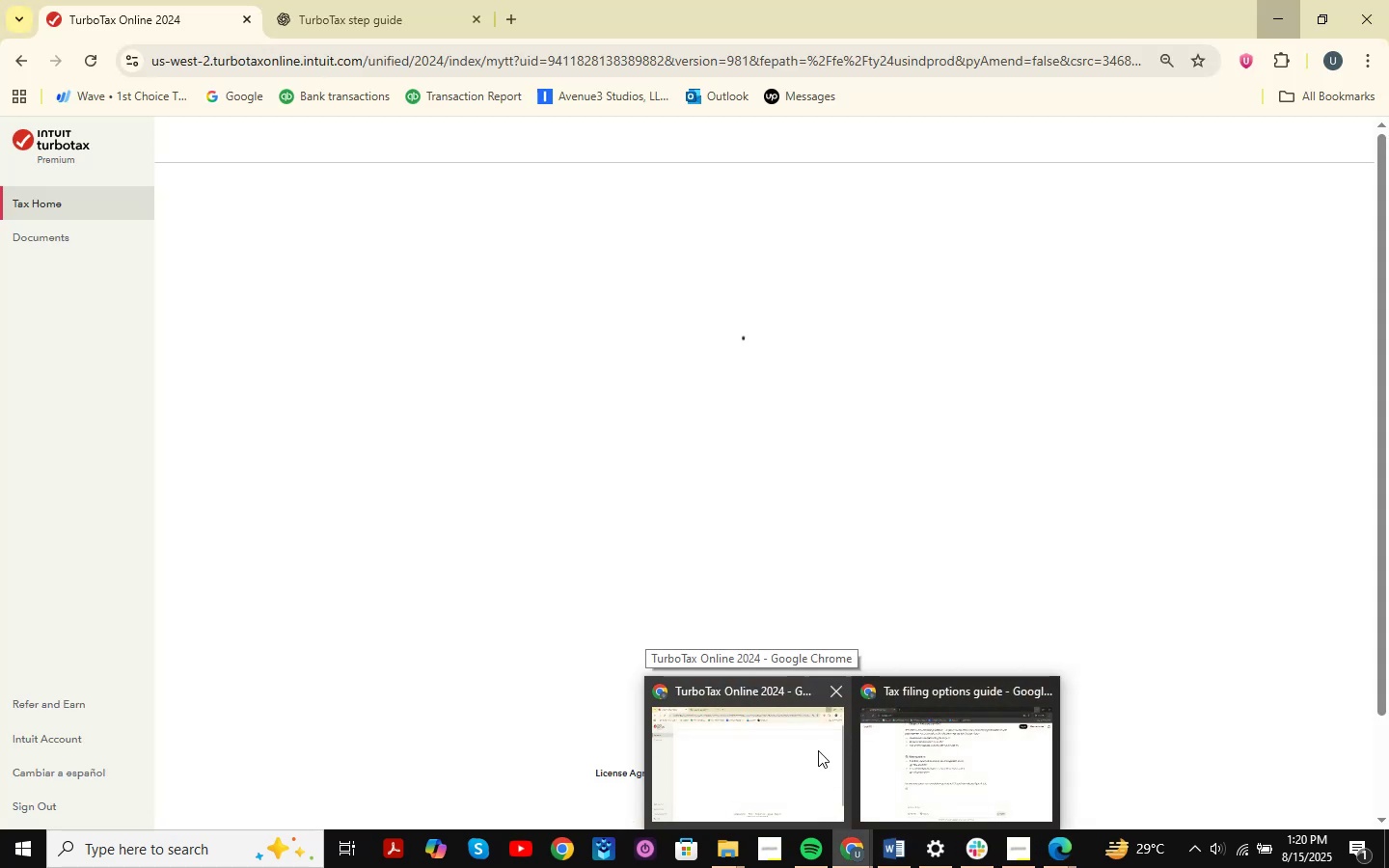 
left_click([759, 755])
 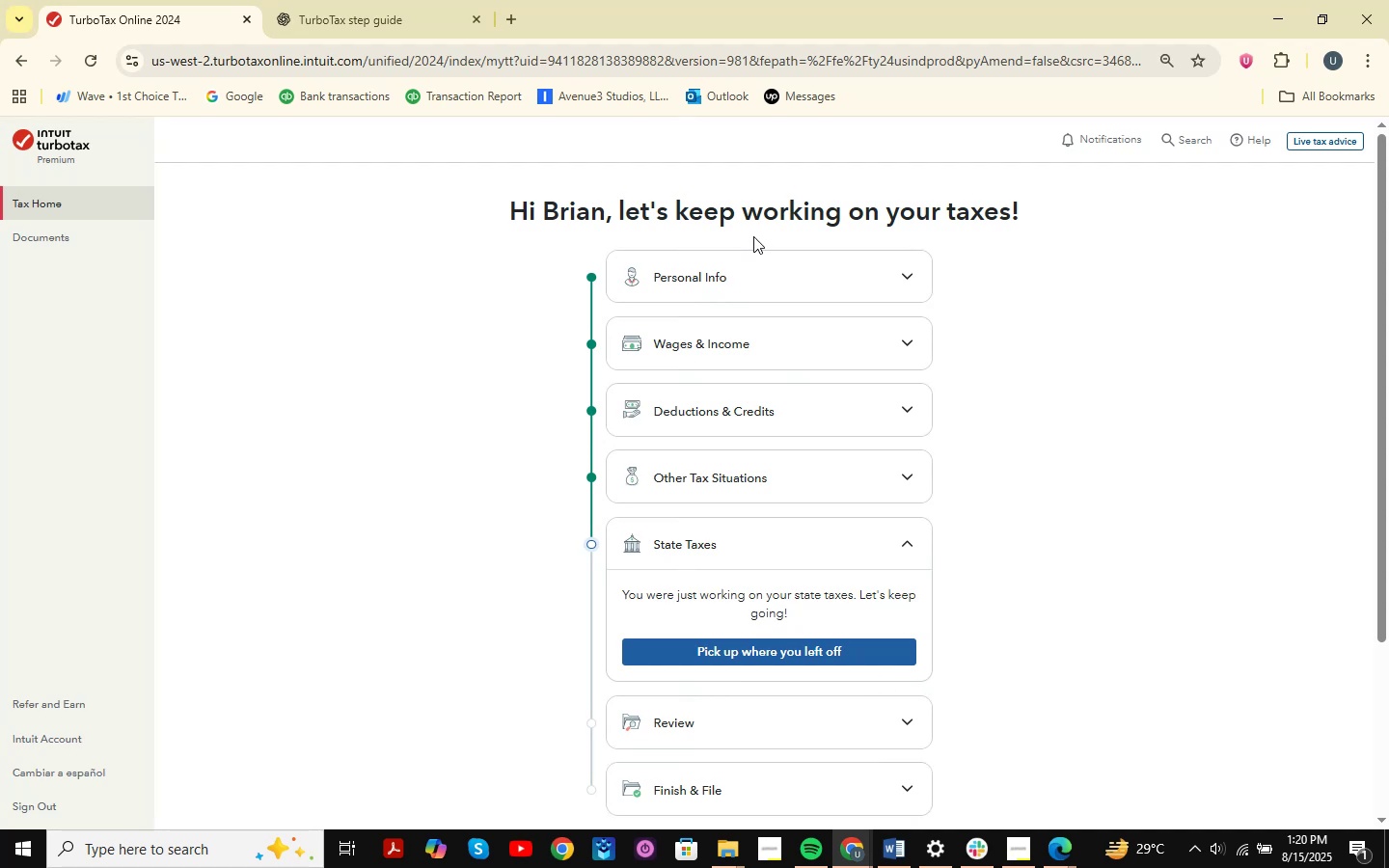 
wait(5.37)
 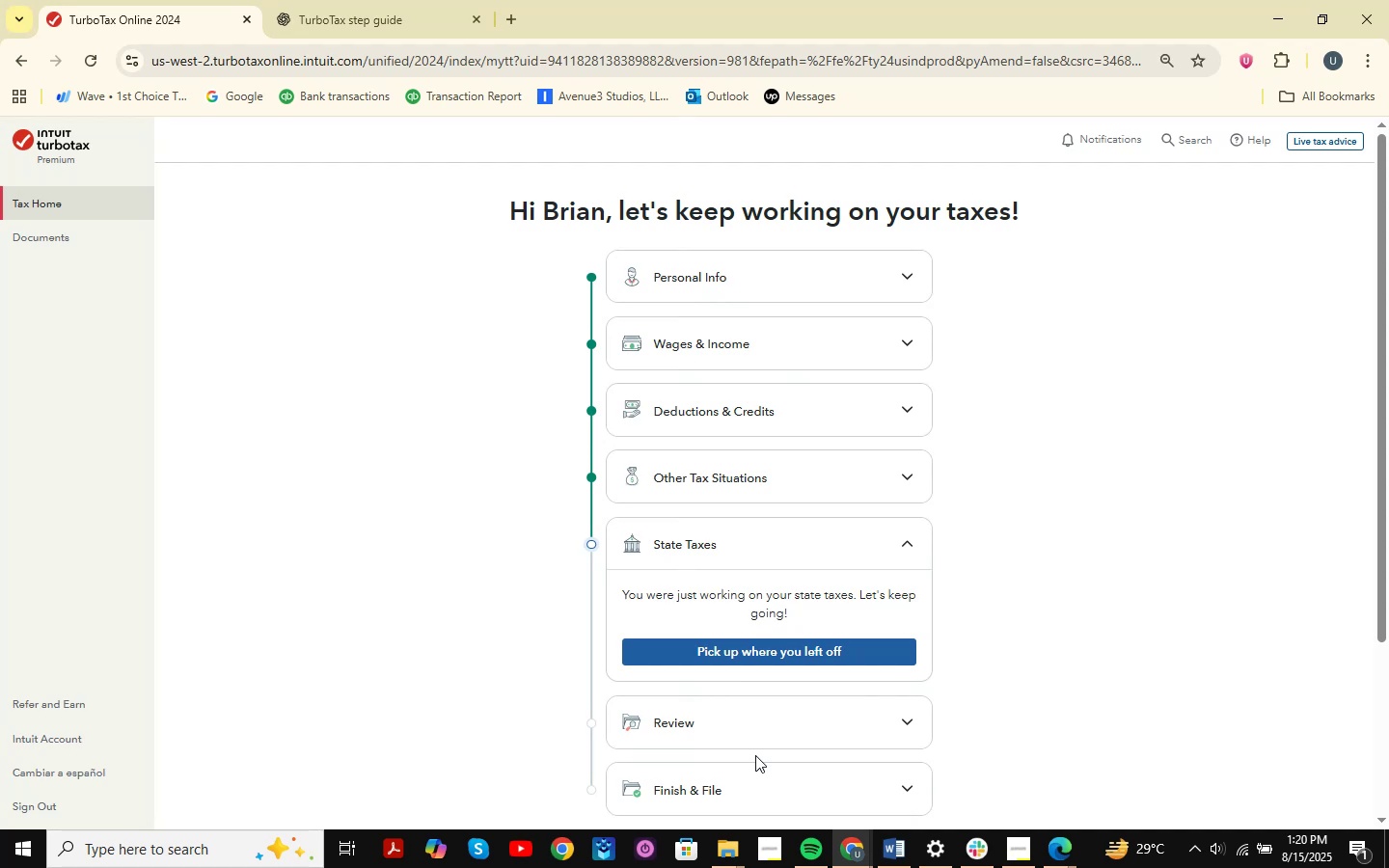 
scroll: coordinate [757, 368], scroll_direction: down, amount: 1.0
 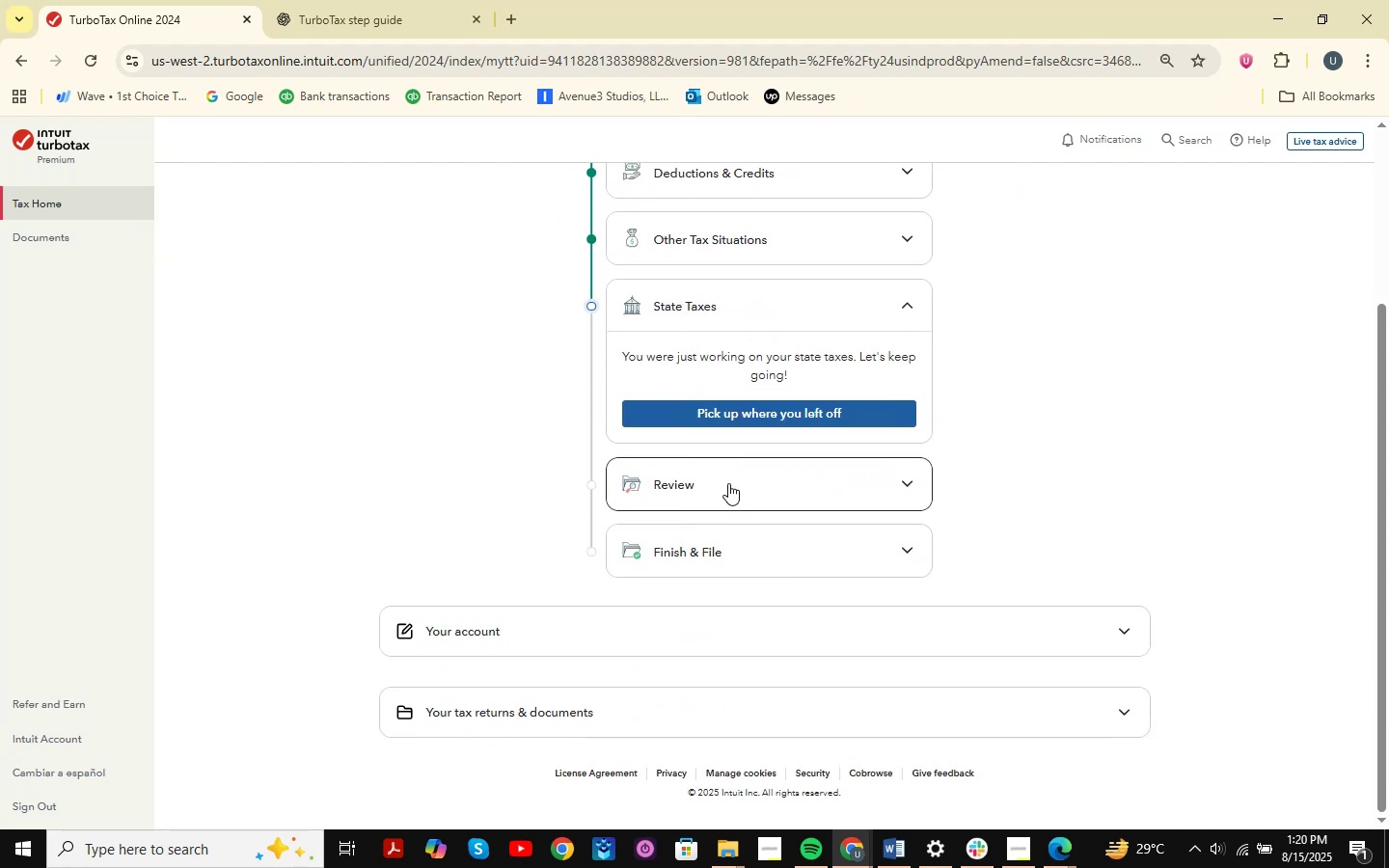 
left_click([730, 485])
 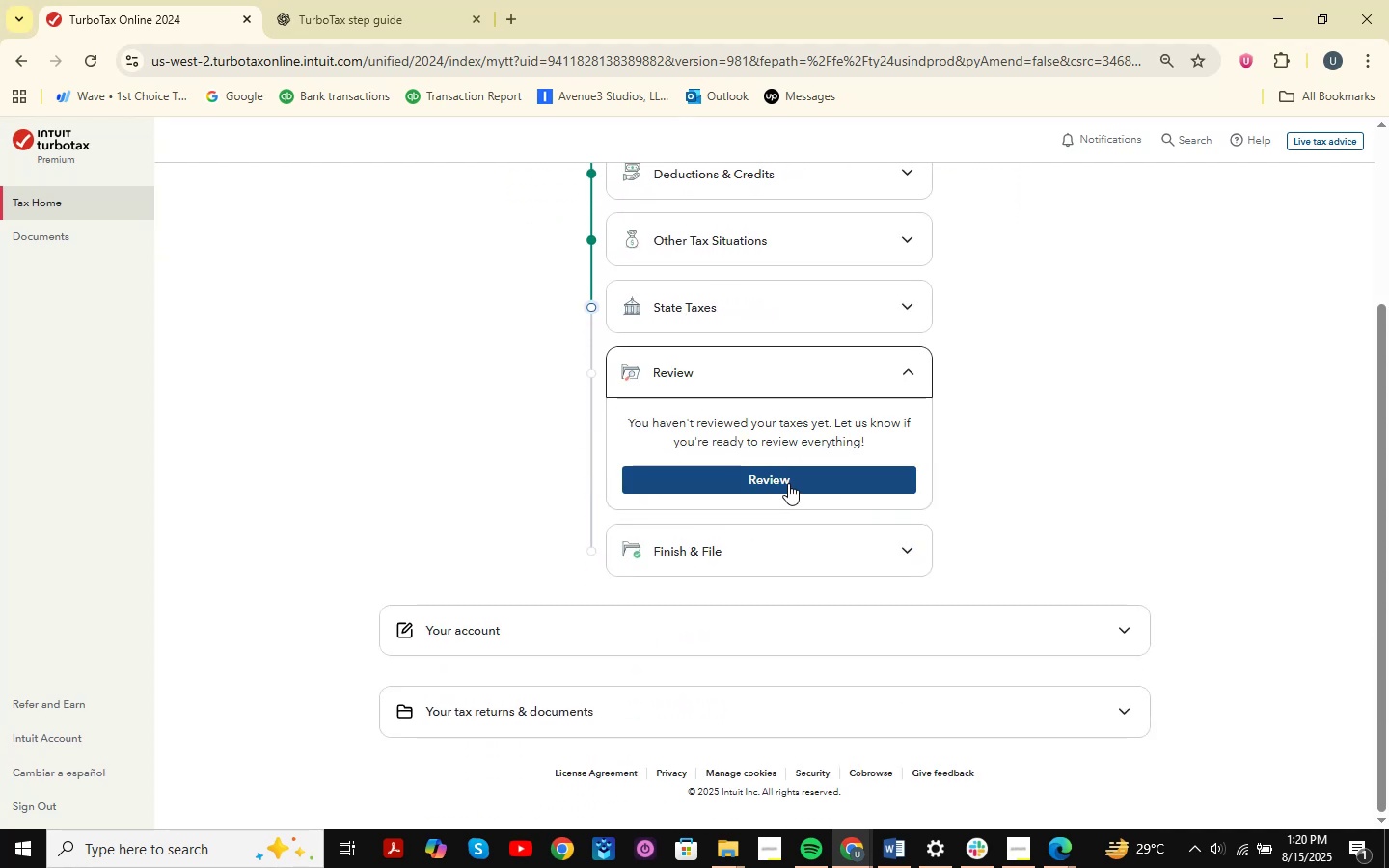 
left_click([788, 483])
 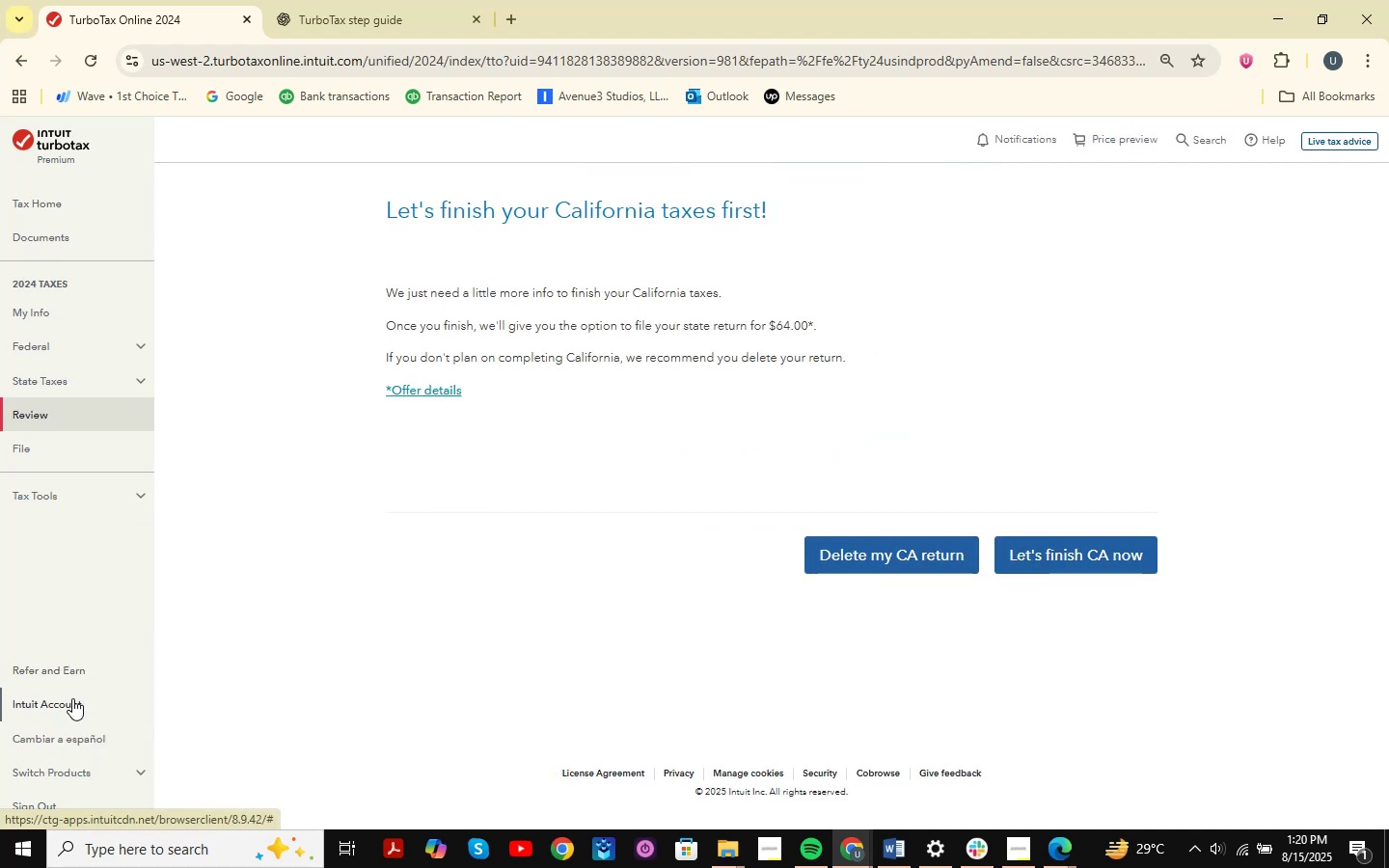 
wait(6.84)
 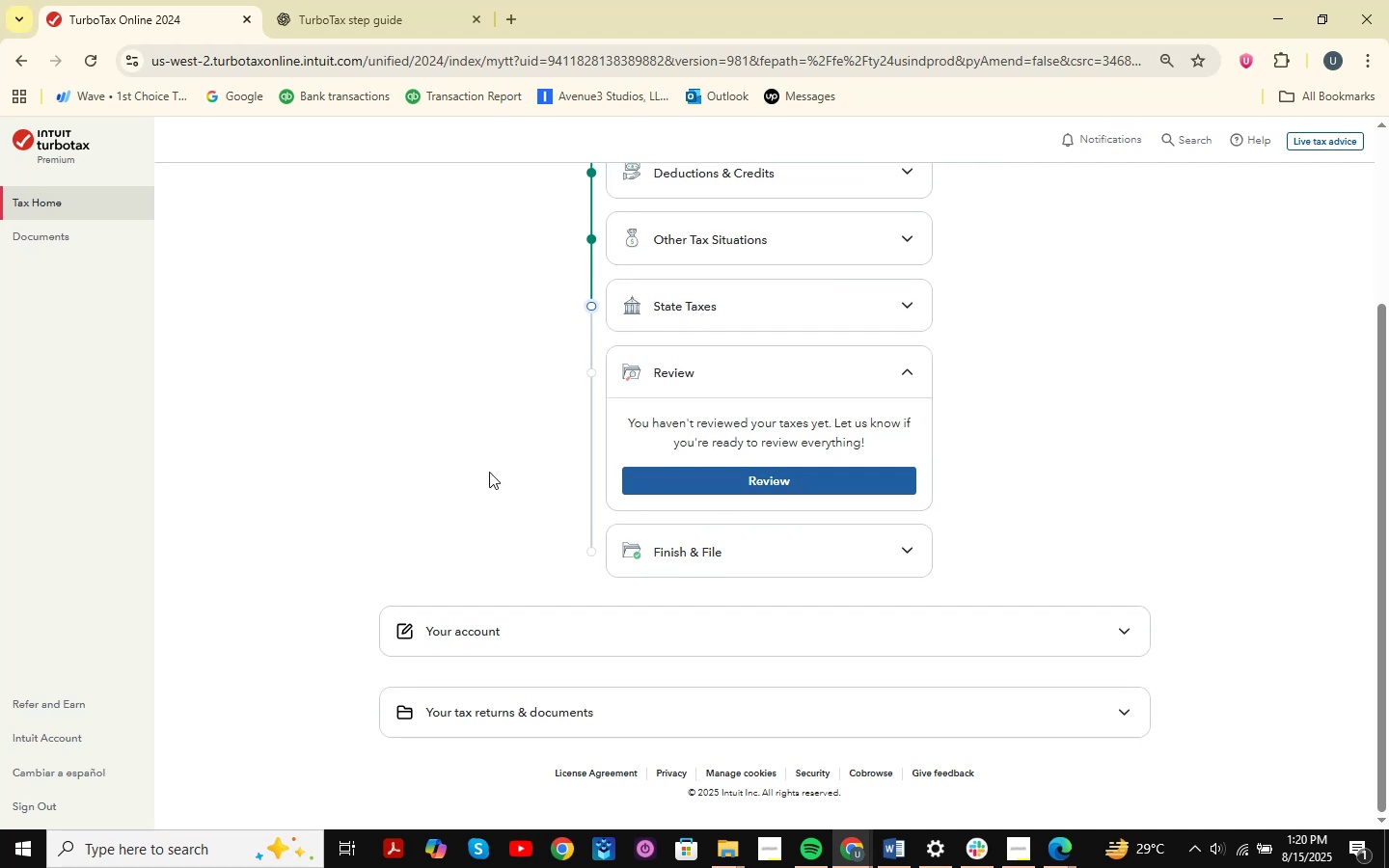 
left_click([91, 772])
 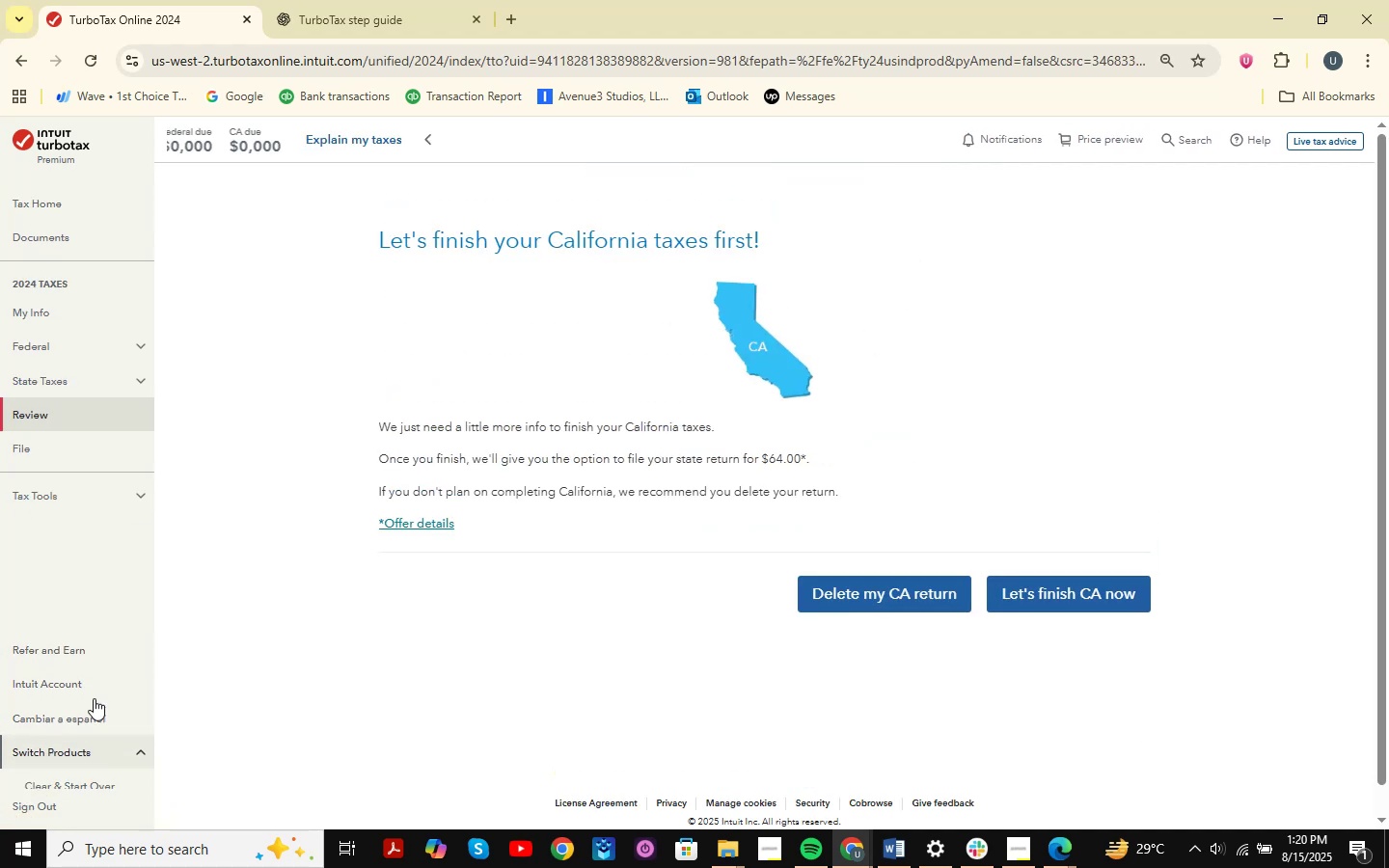 
scroll: coordinate [99, 616], scroll_direction: down, amount: 2.0
 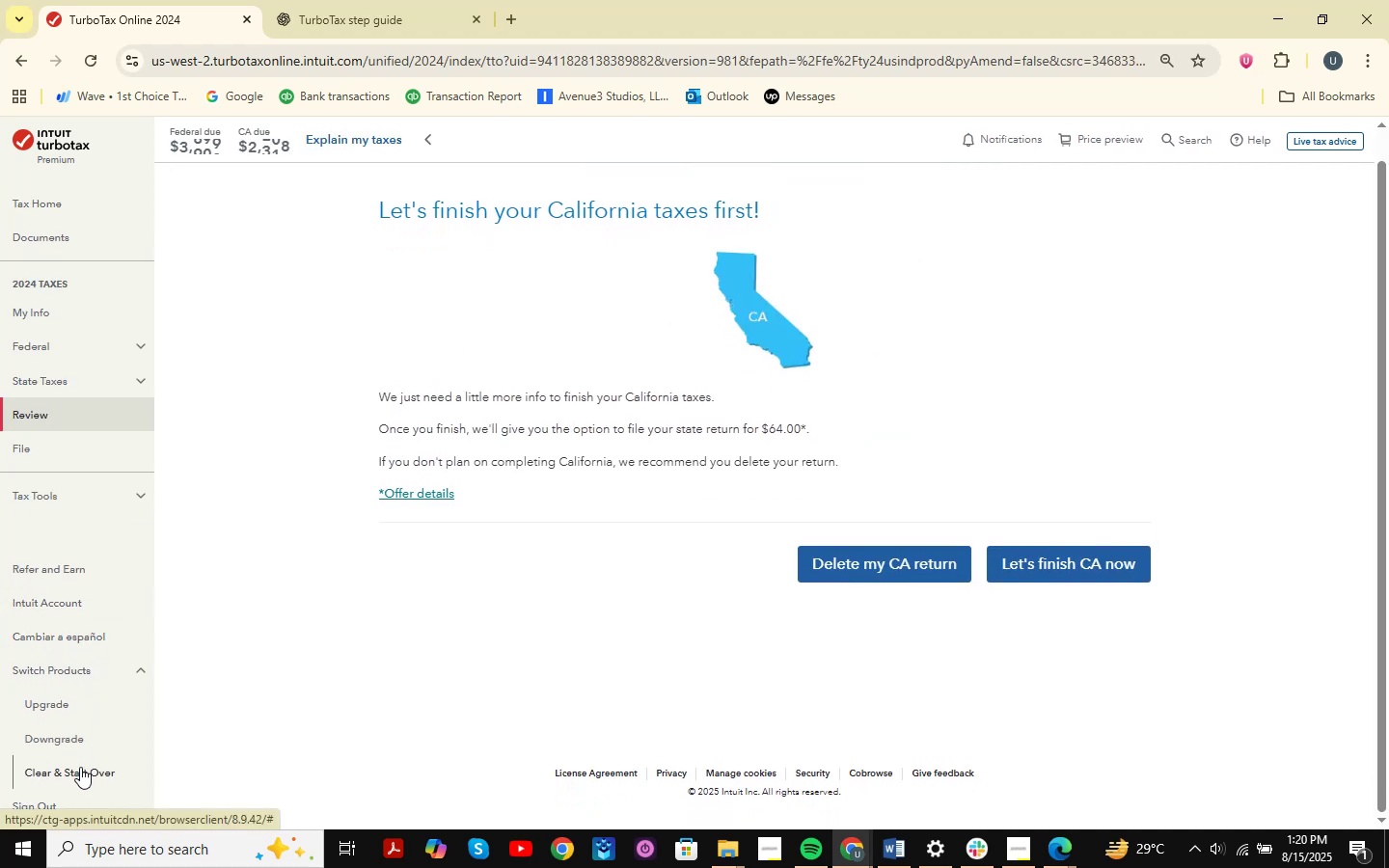 
left_click([80, 767])
 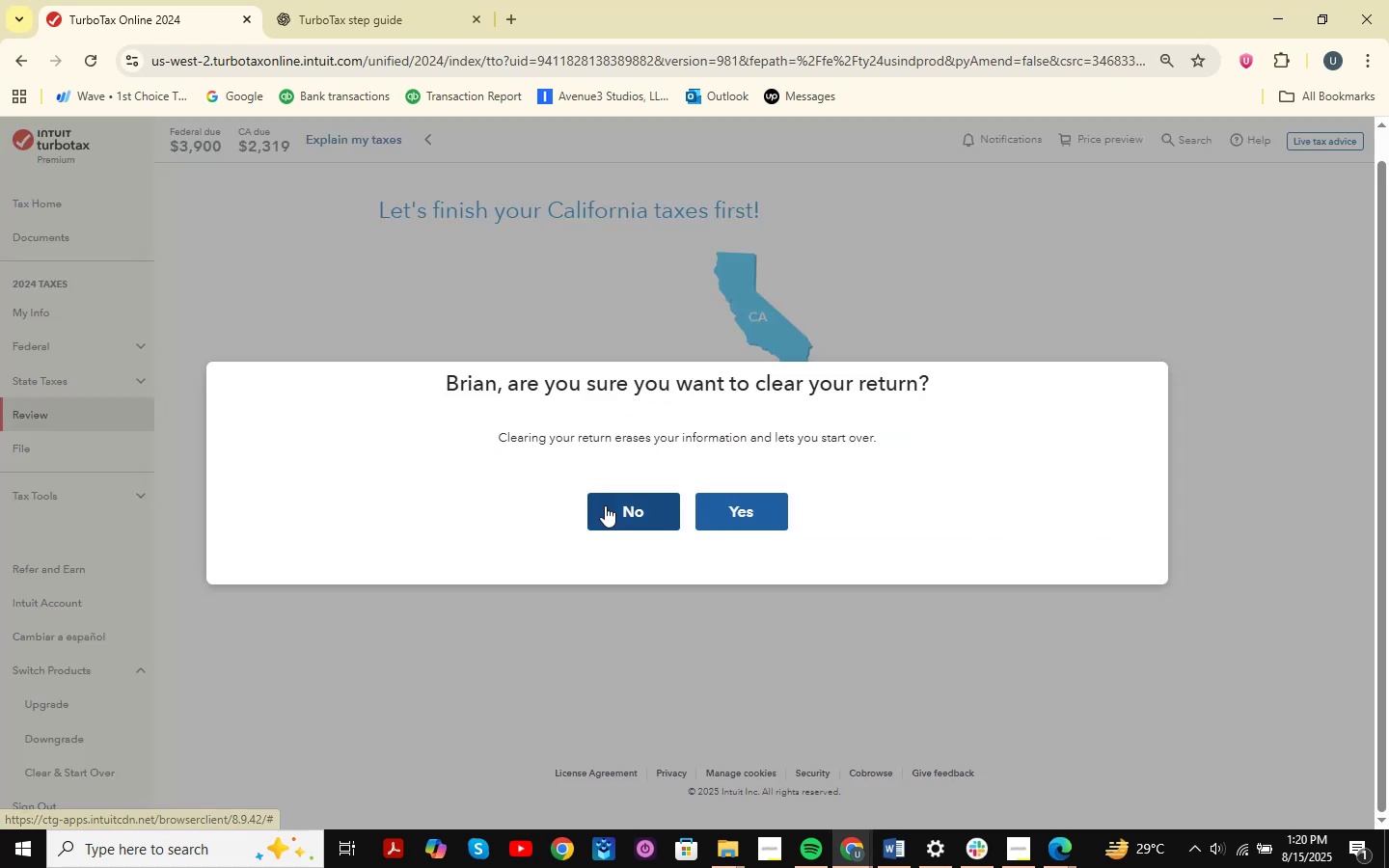 
left_click([747, 515])
 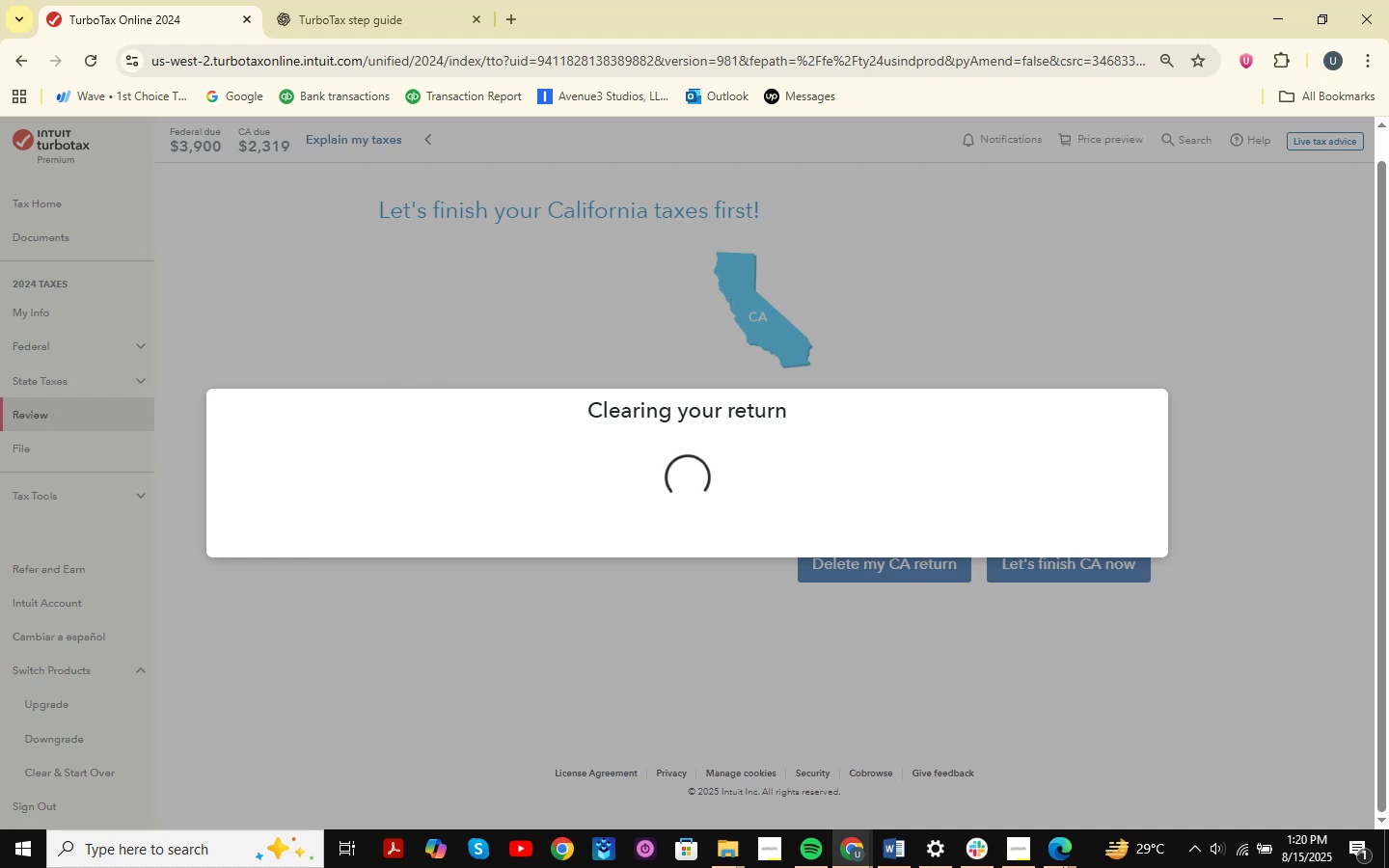 
left_click([844, 856])
 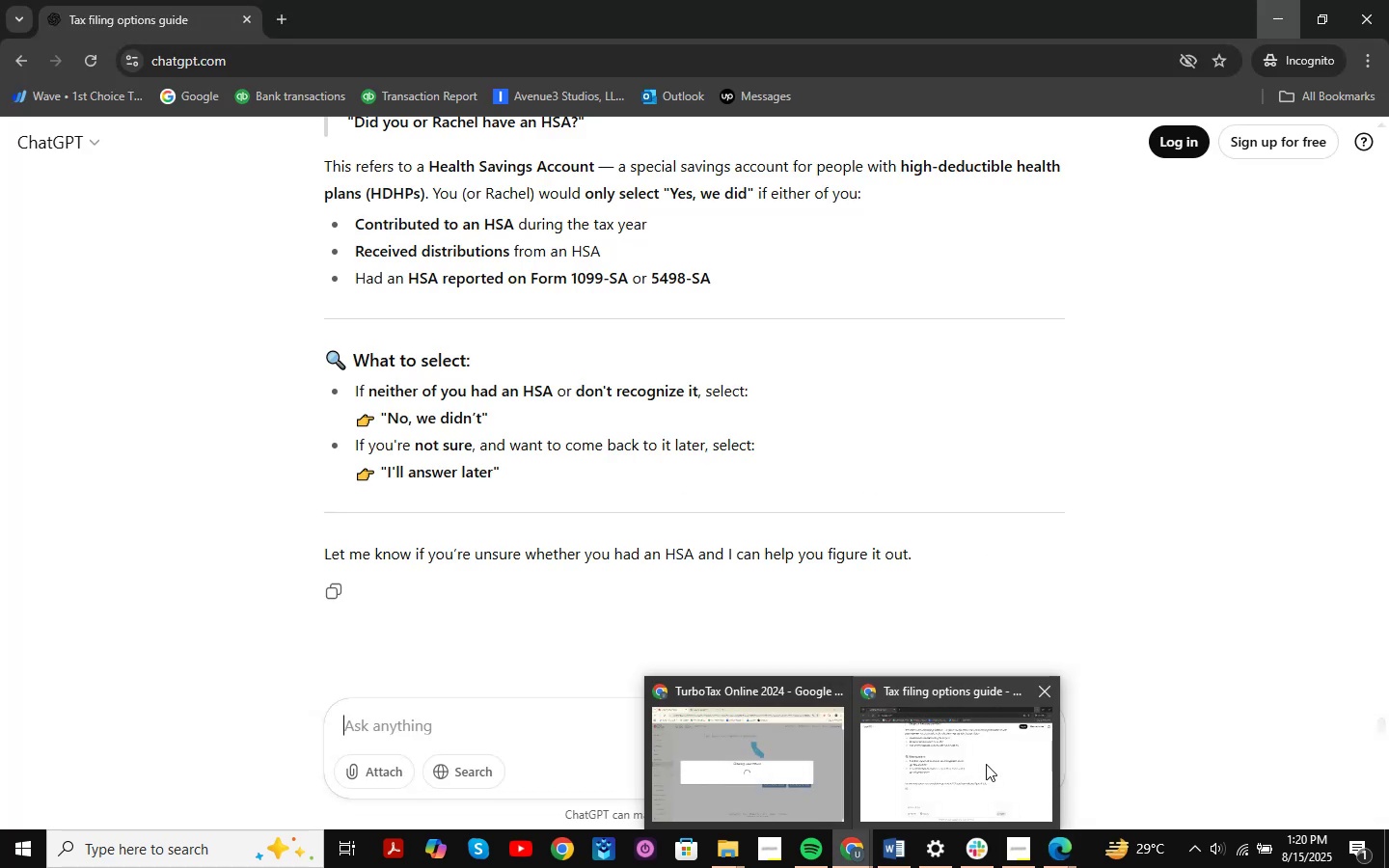 
left_click([986, 764])
 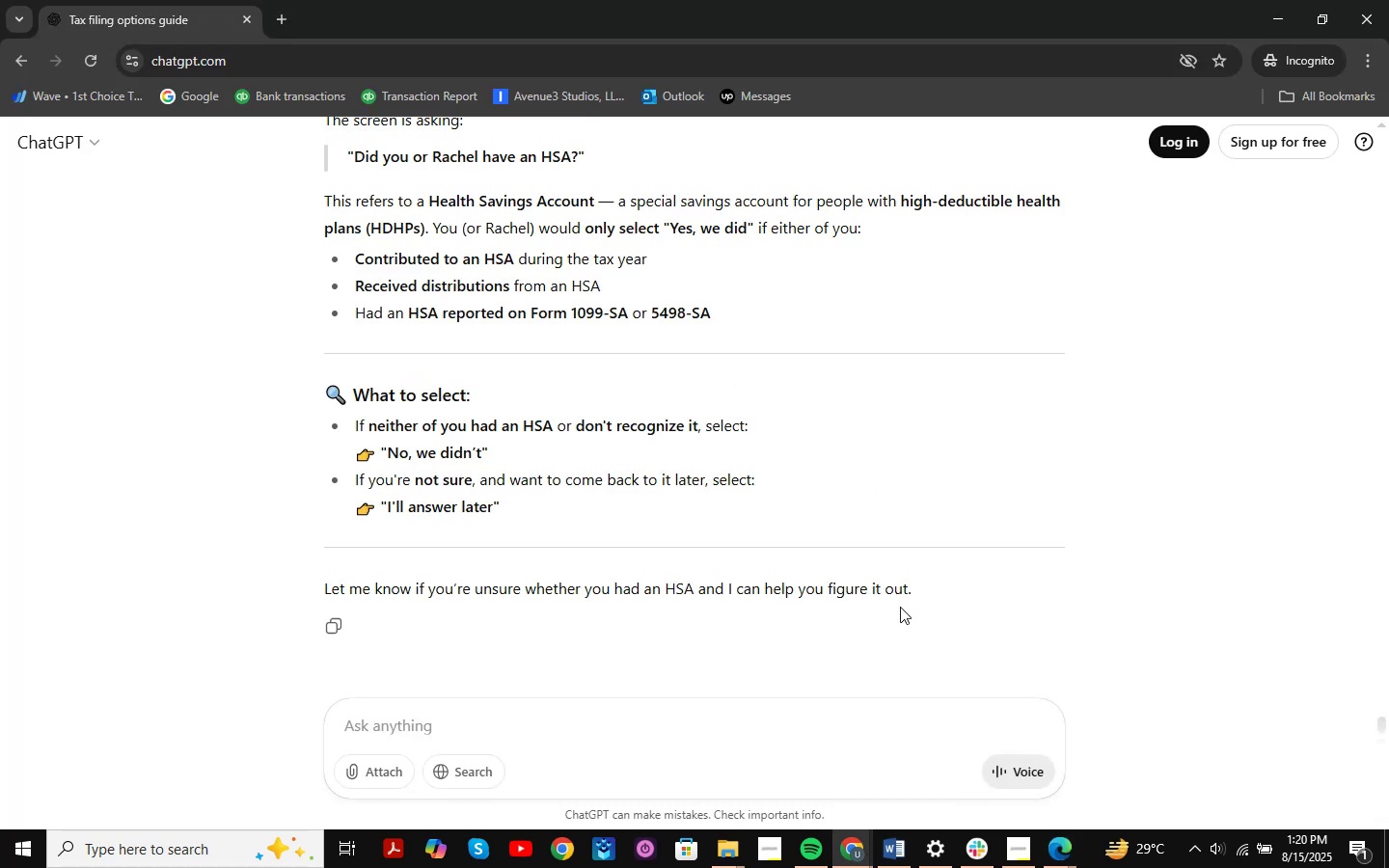 
scroll: coordinate [829, 485], scroll_direction: down, amount: 10.0
 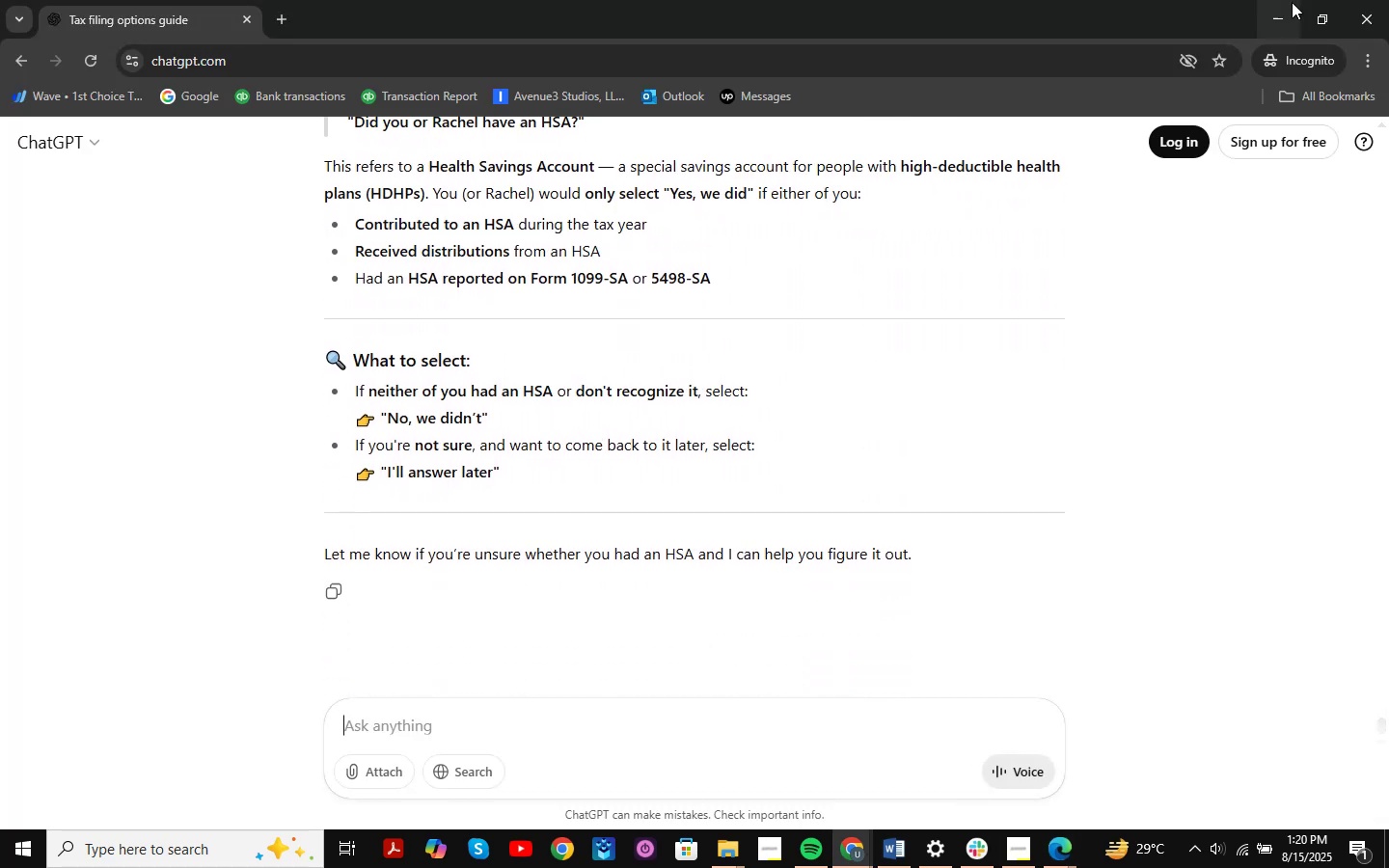 
left_click([1290, 12])
 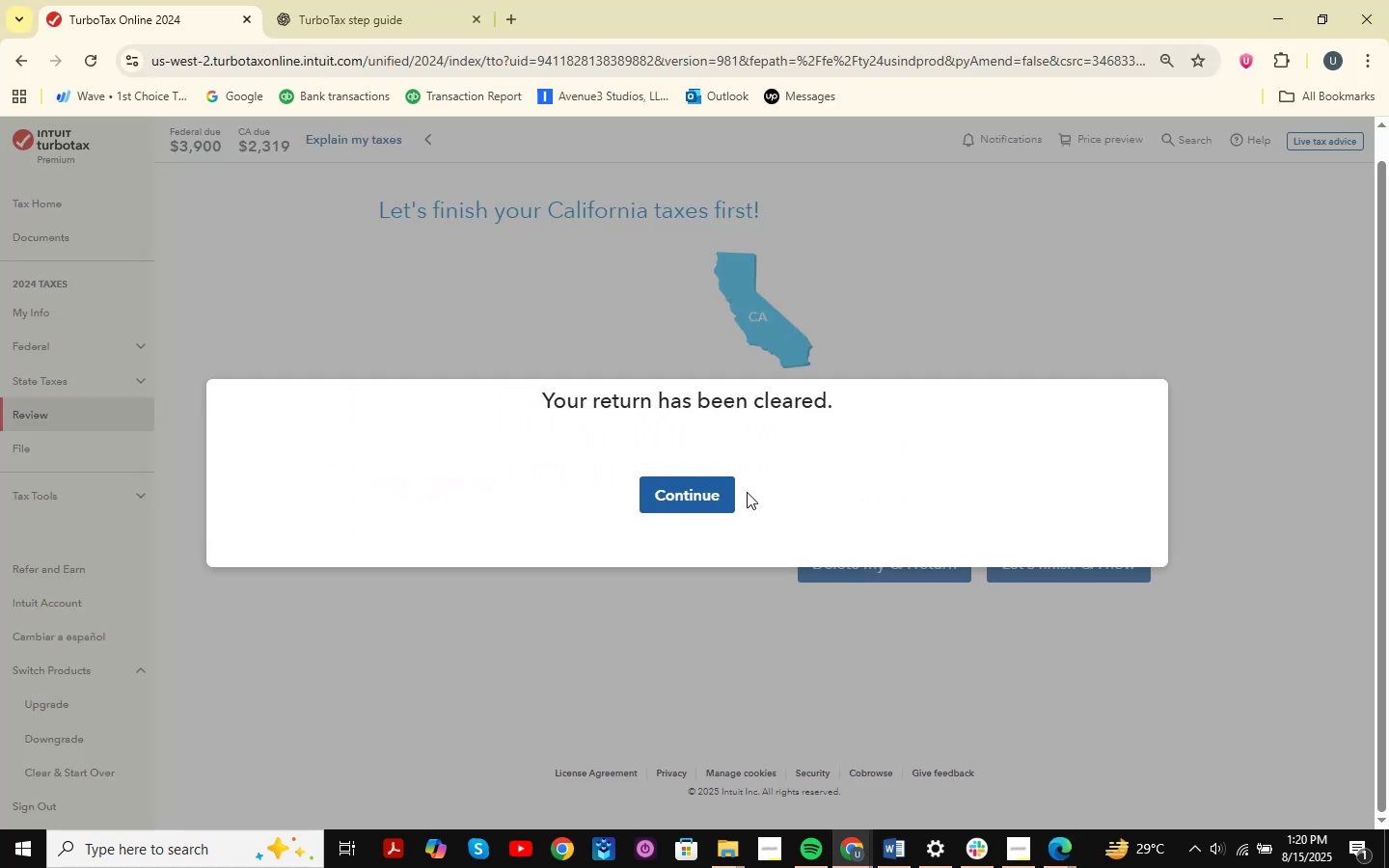 
left_click([729, 501])
 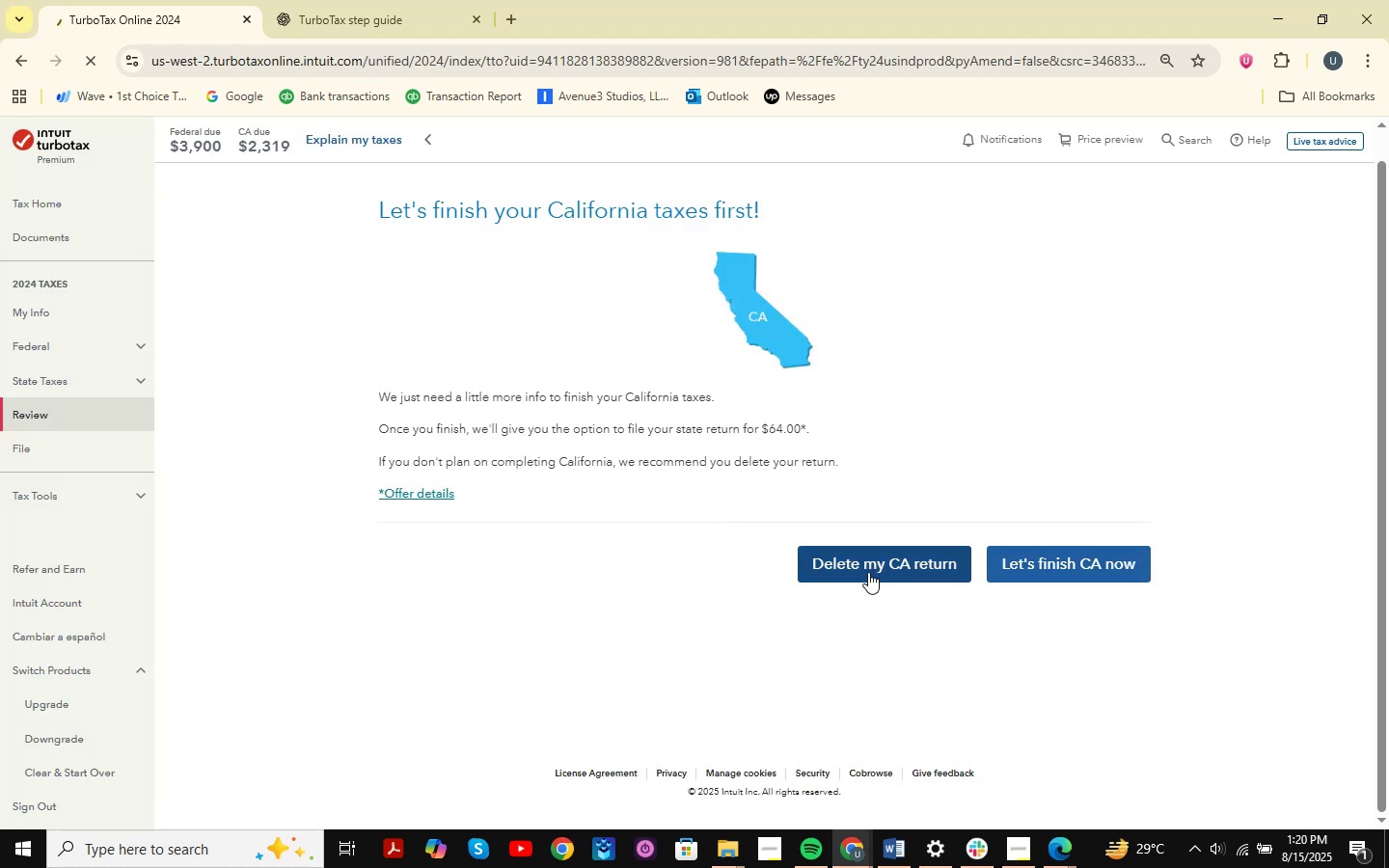 
left_click([868, 572])
 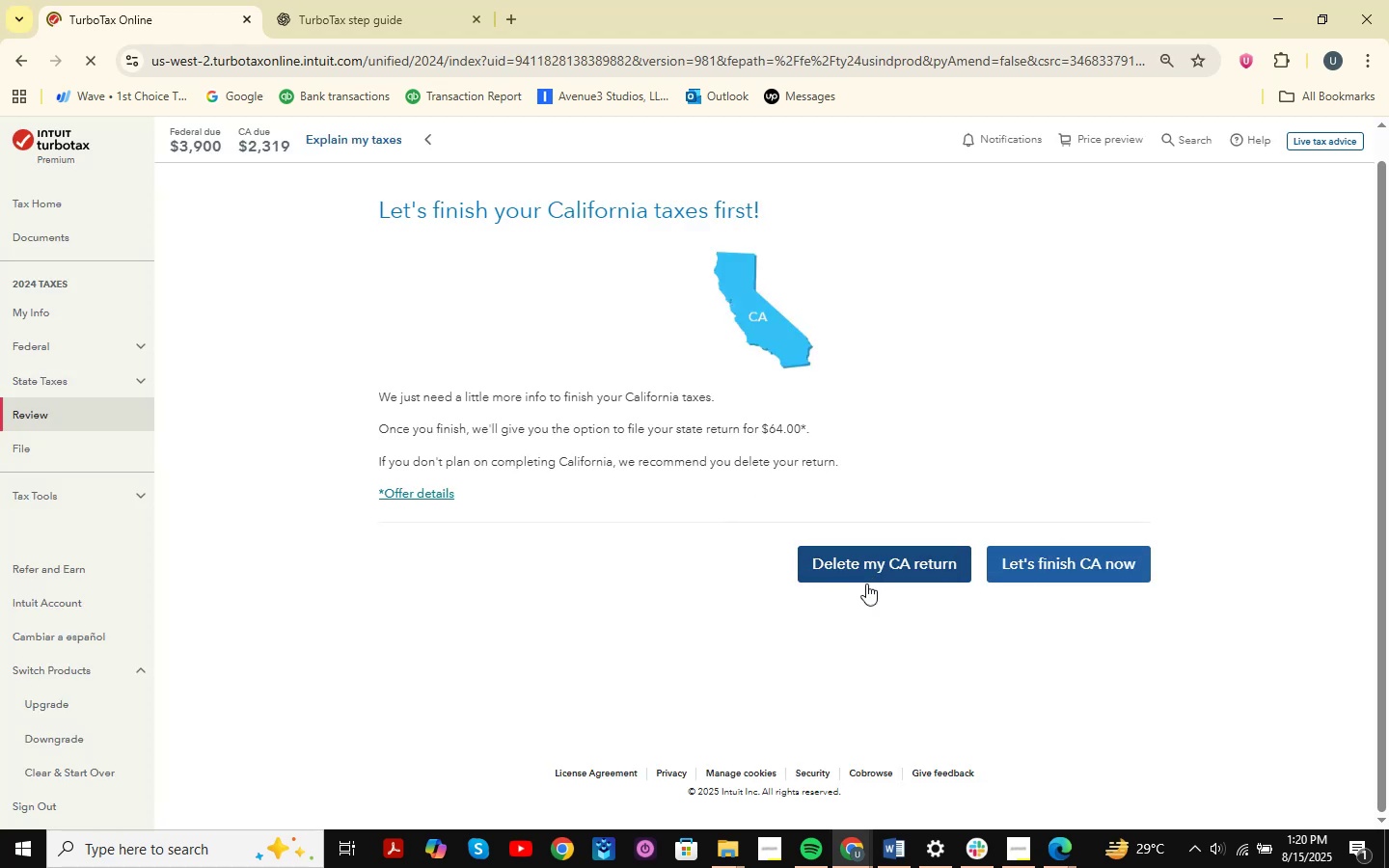 
left_click([878, 573])
 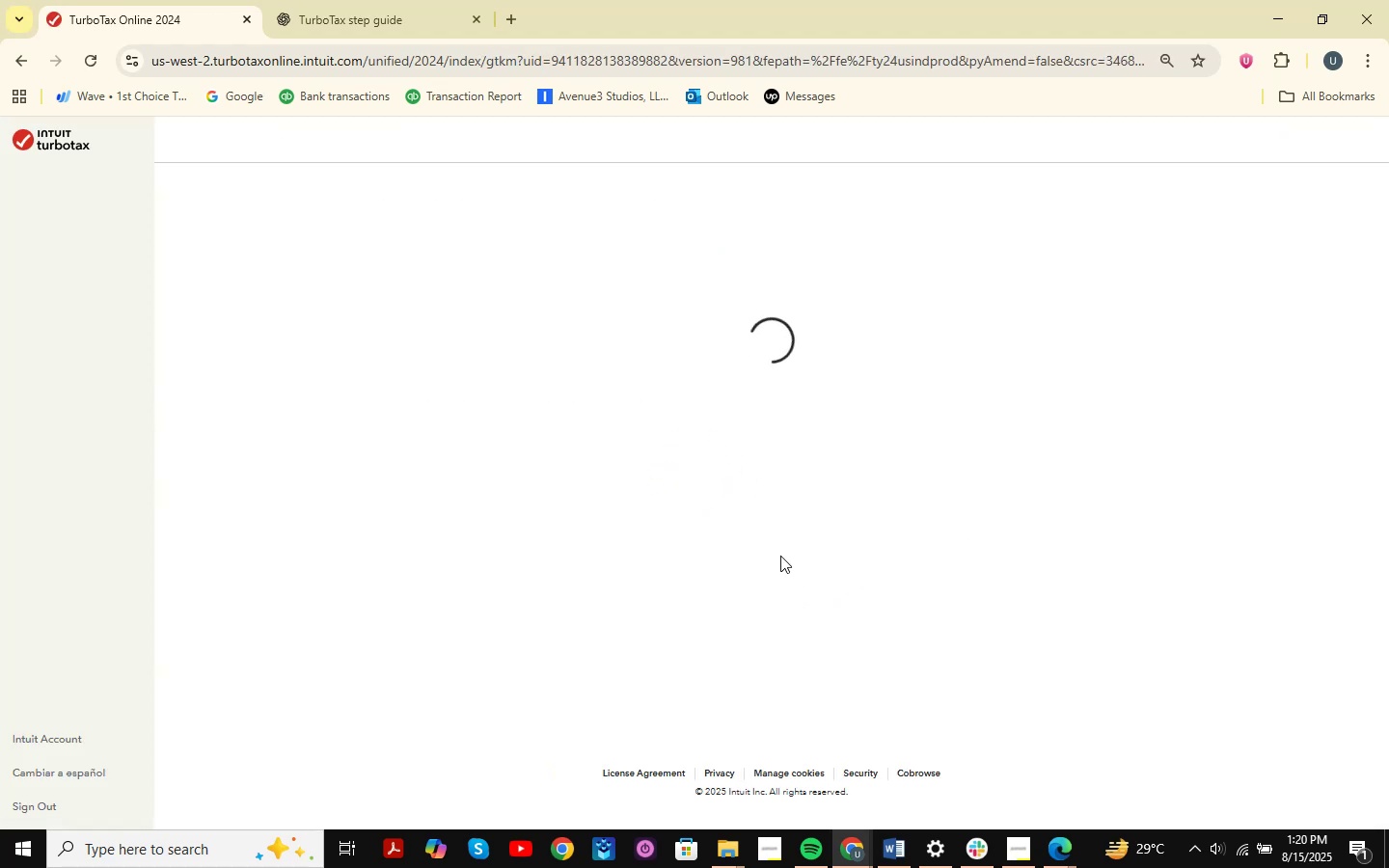 
left_click([1086, 625])
 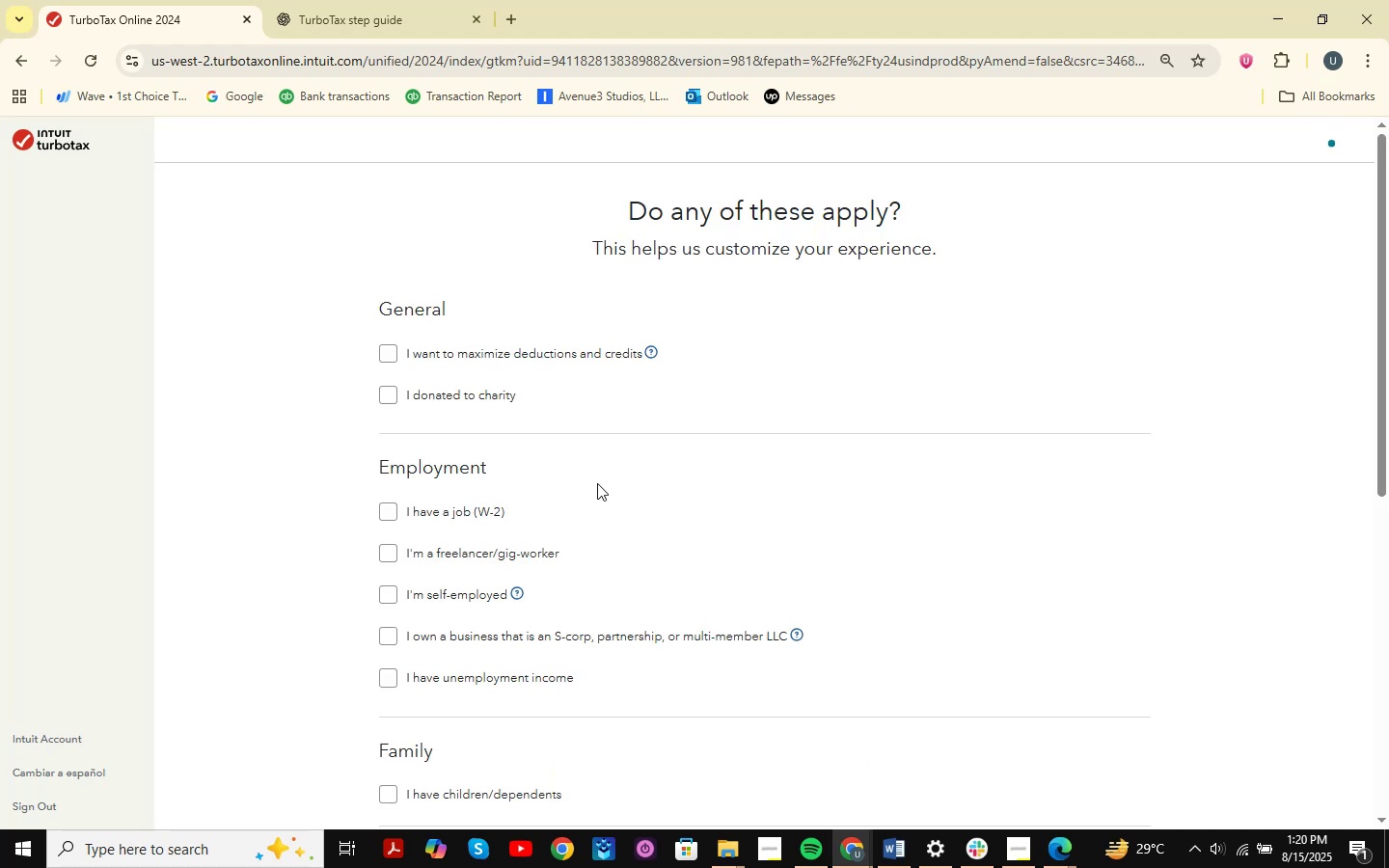 
scroll: coordinate [716, 449], scroll_direction: none, amount: 0.0
 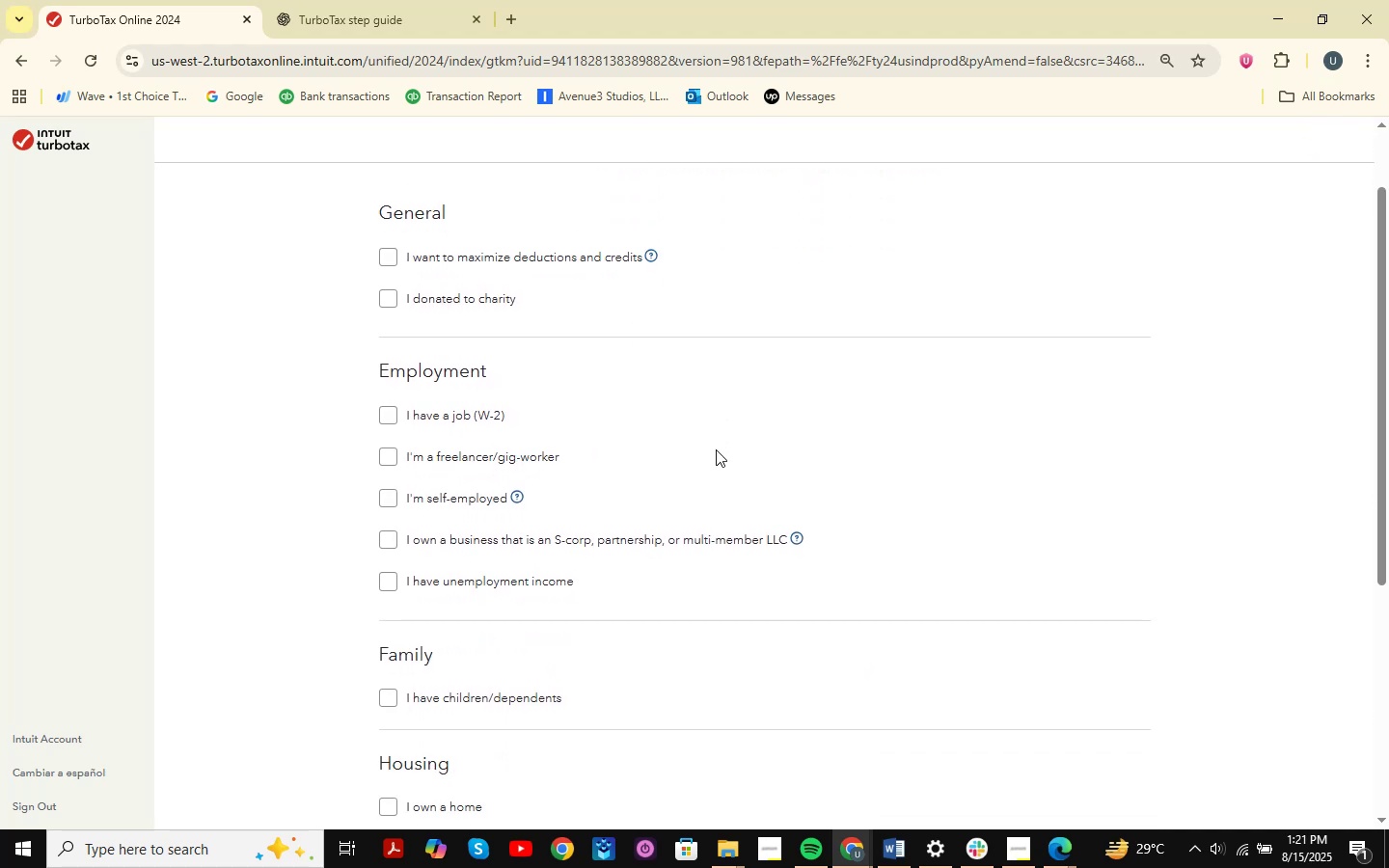 
scroll: coordinate [716, 449], scroll_direction: up, amount: 1.0
 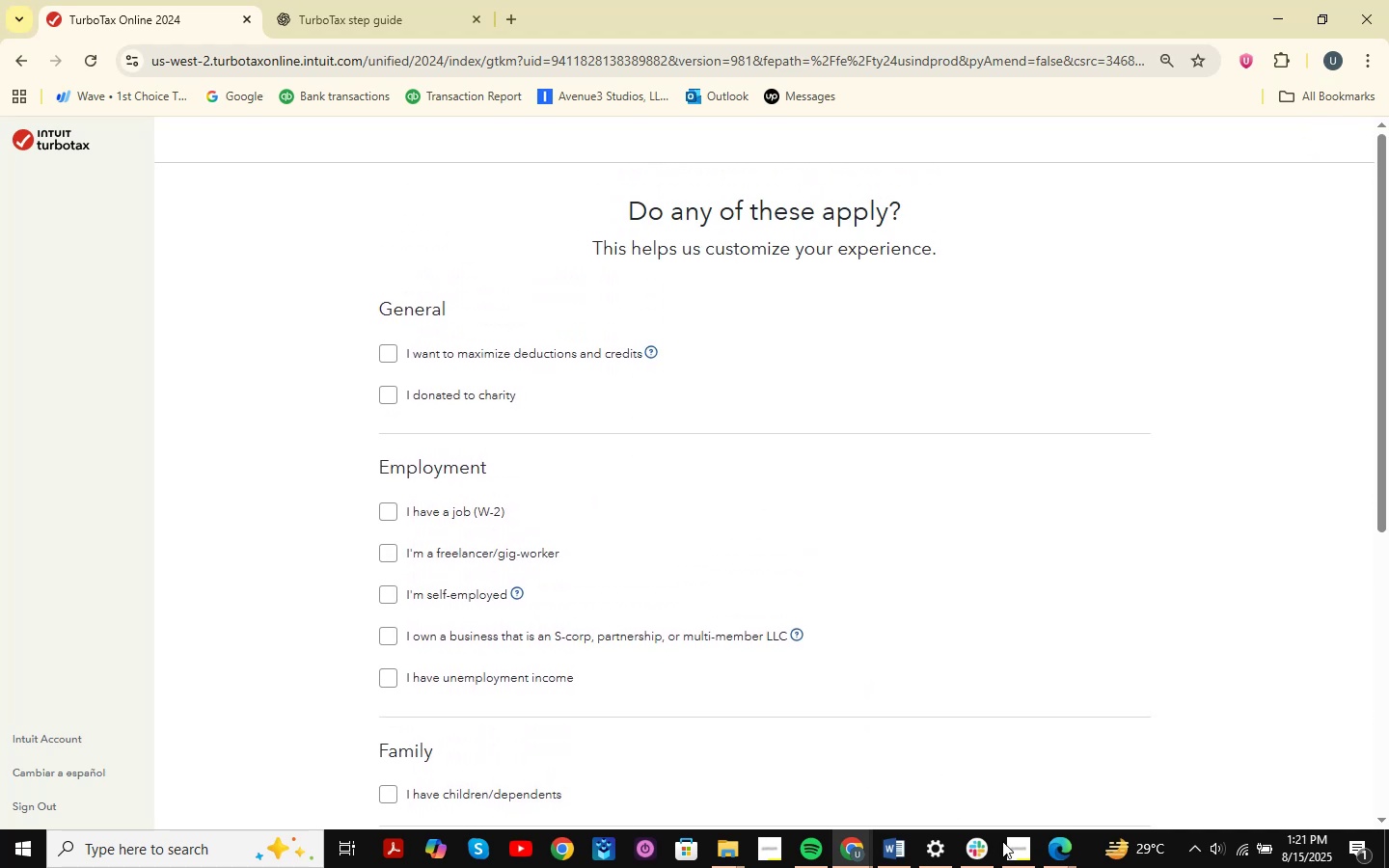 
left_click([1071, 849])
 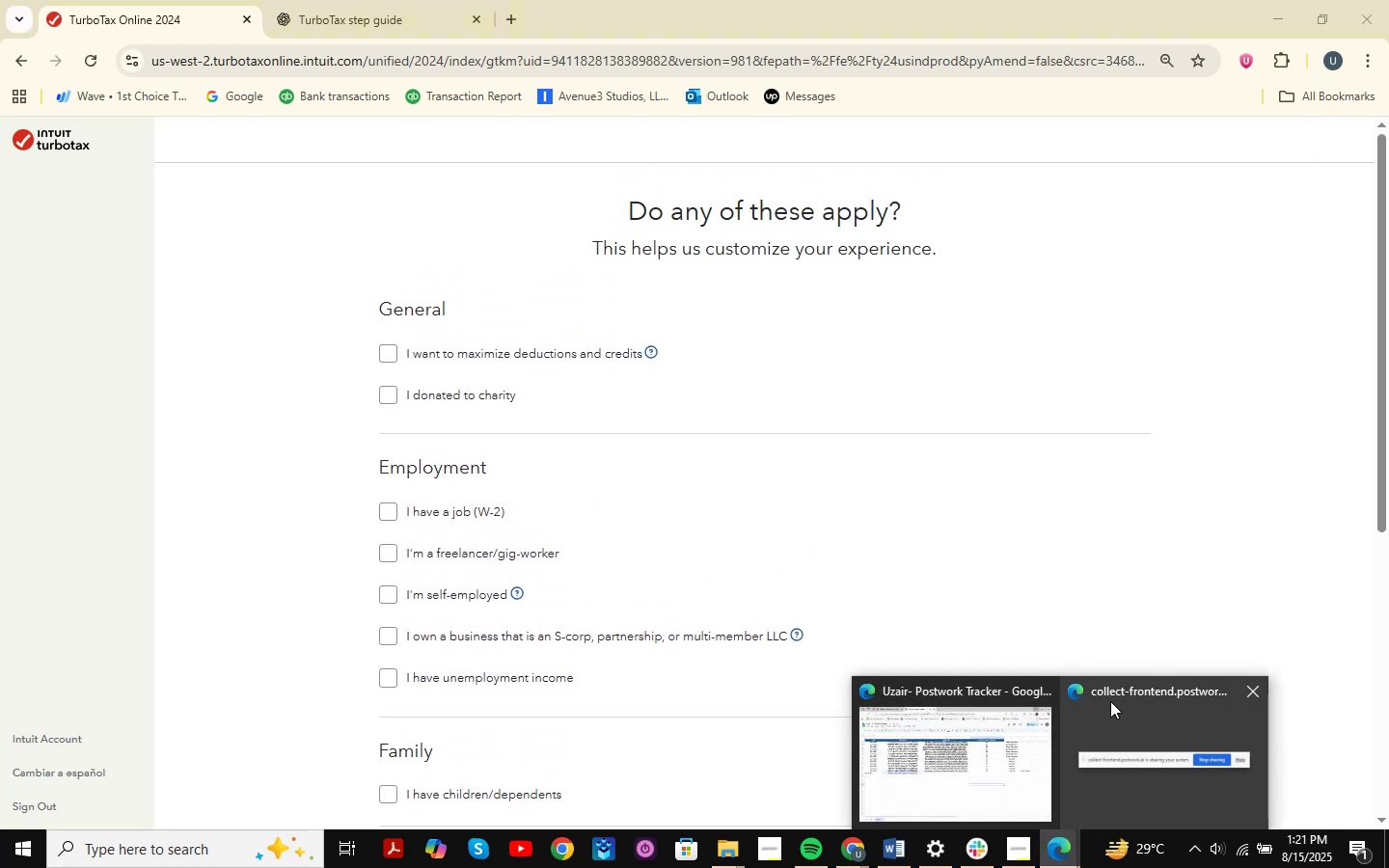 
mouse_move([933, 737])
 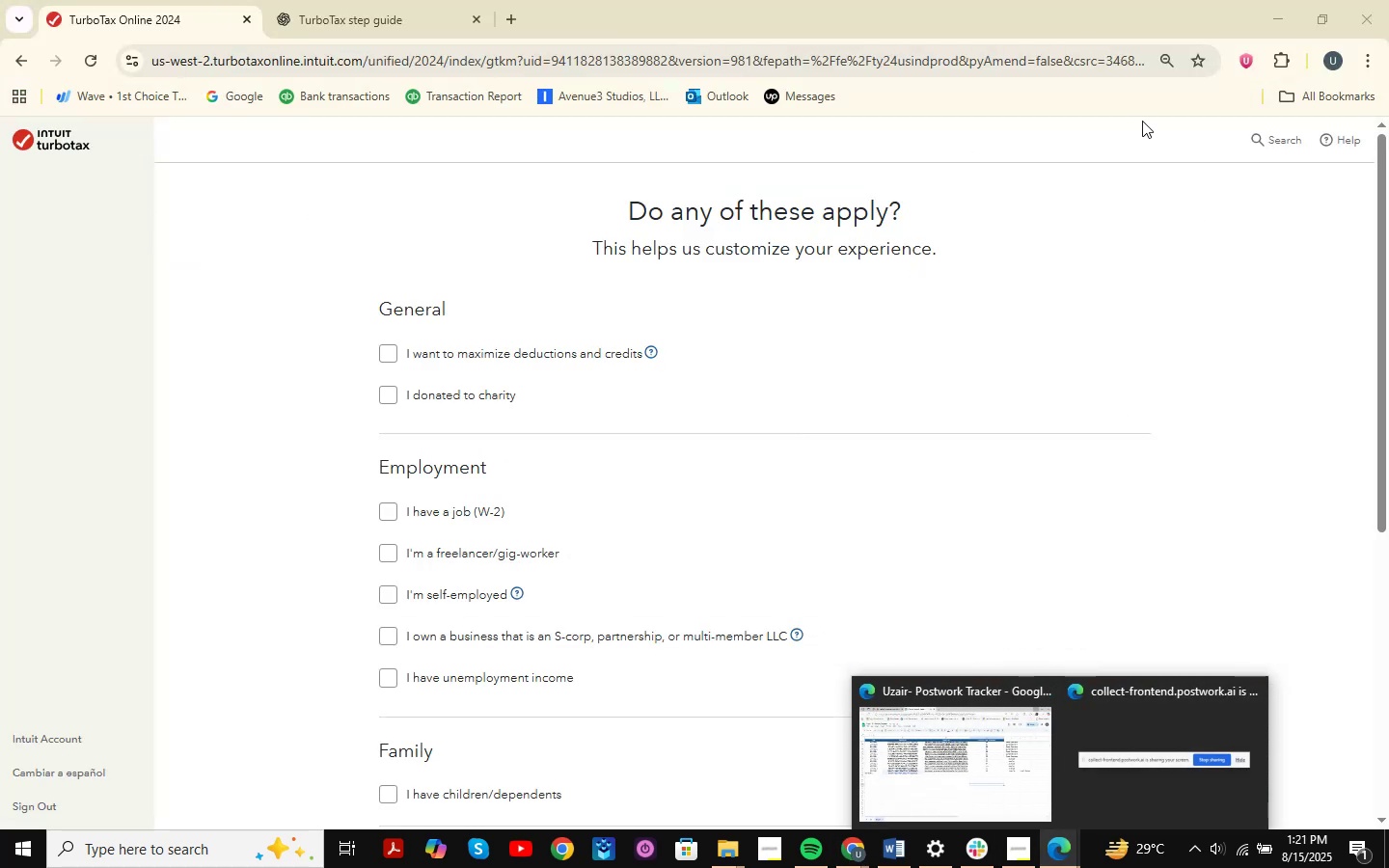 
left_click([1097, 16])
 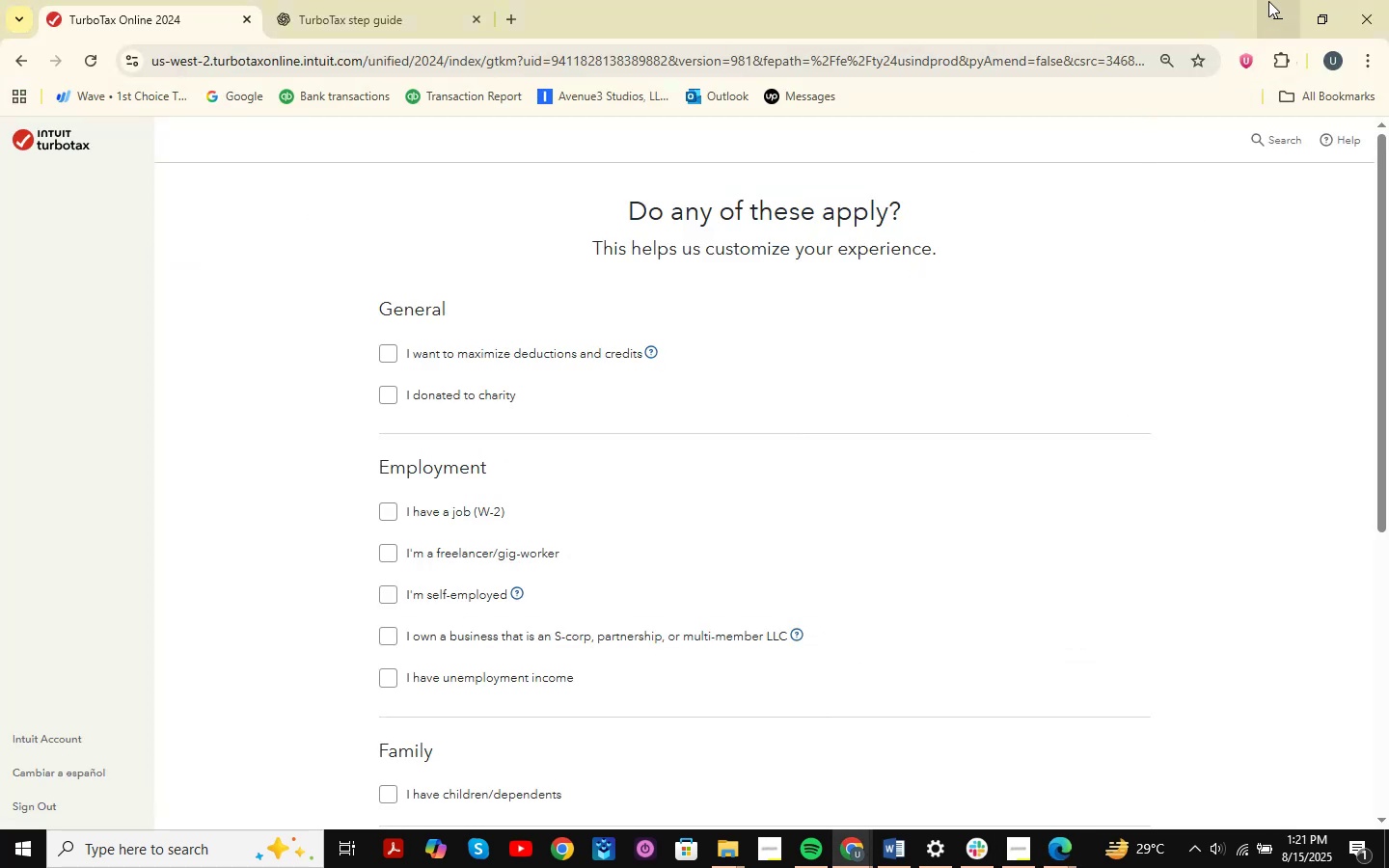 
left_click([1274, 0])
 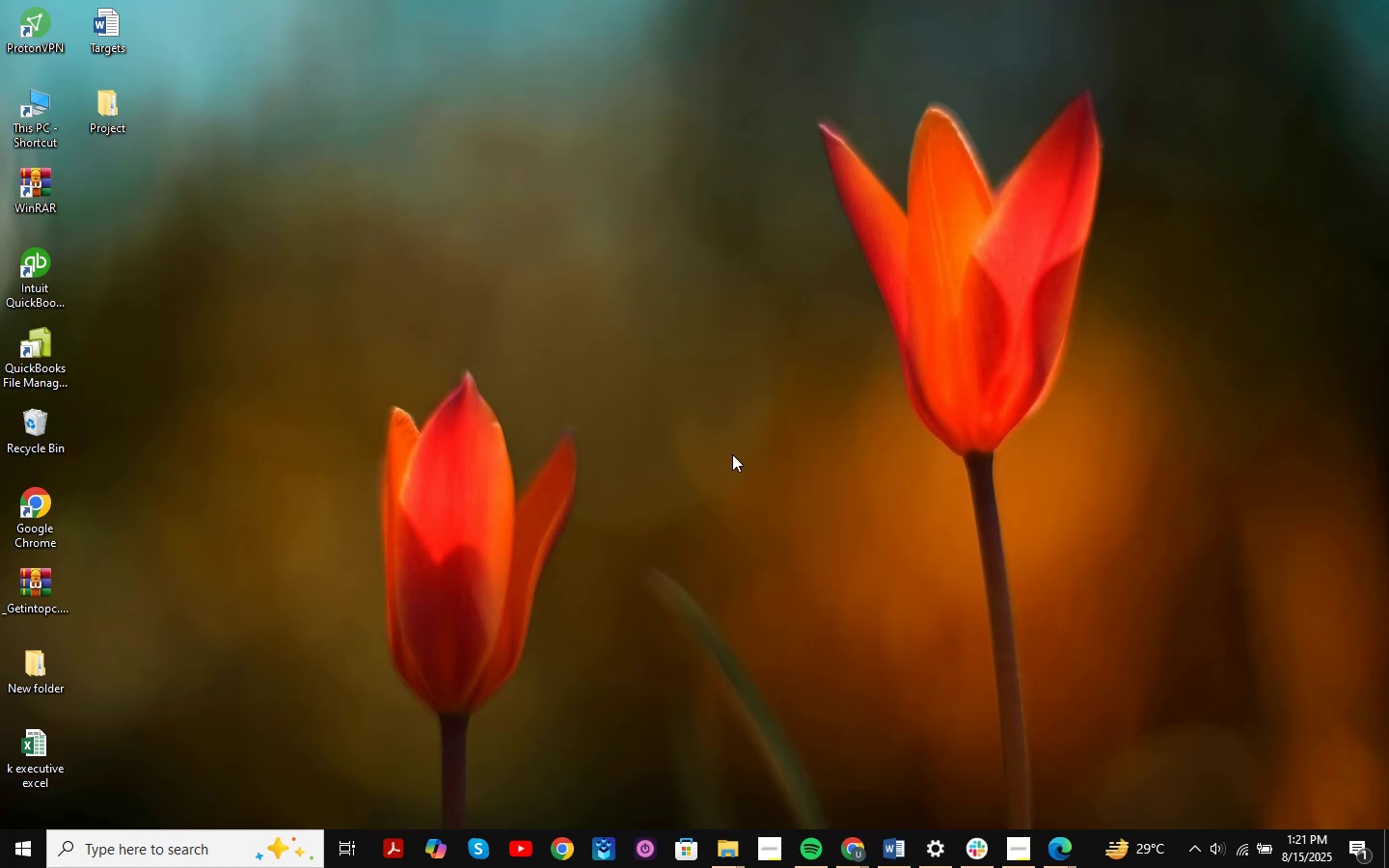 
right_click([599, 243])
 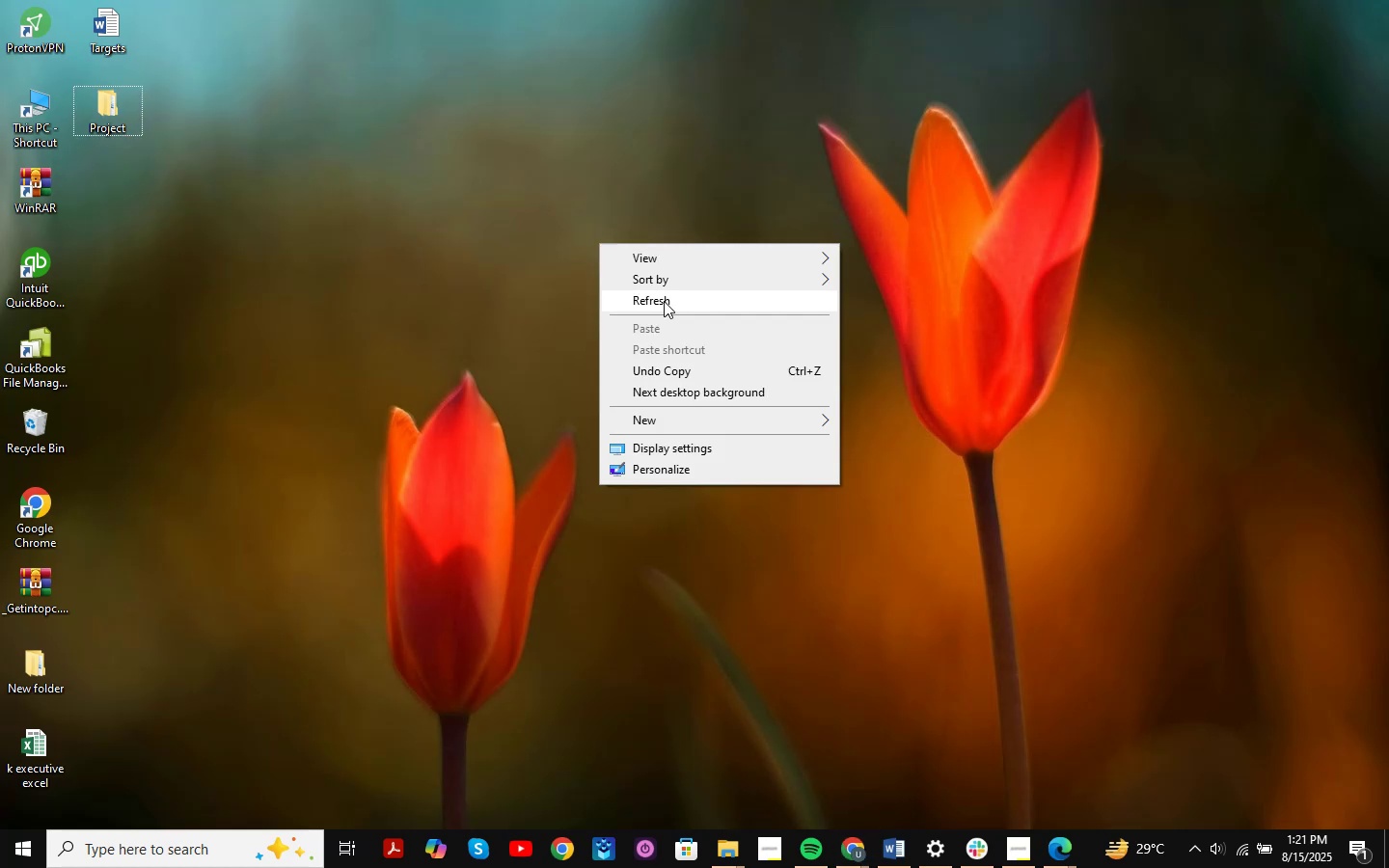 
left_click([664, 301])
 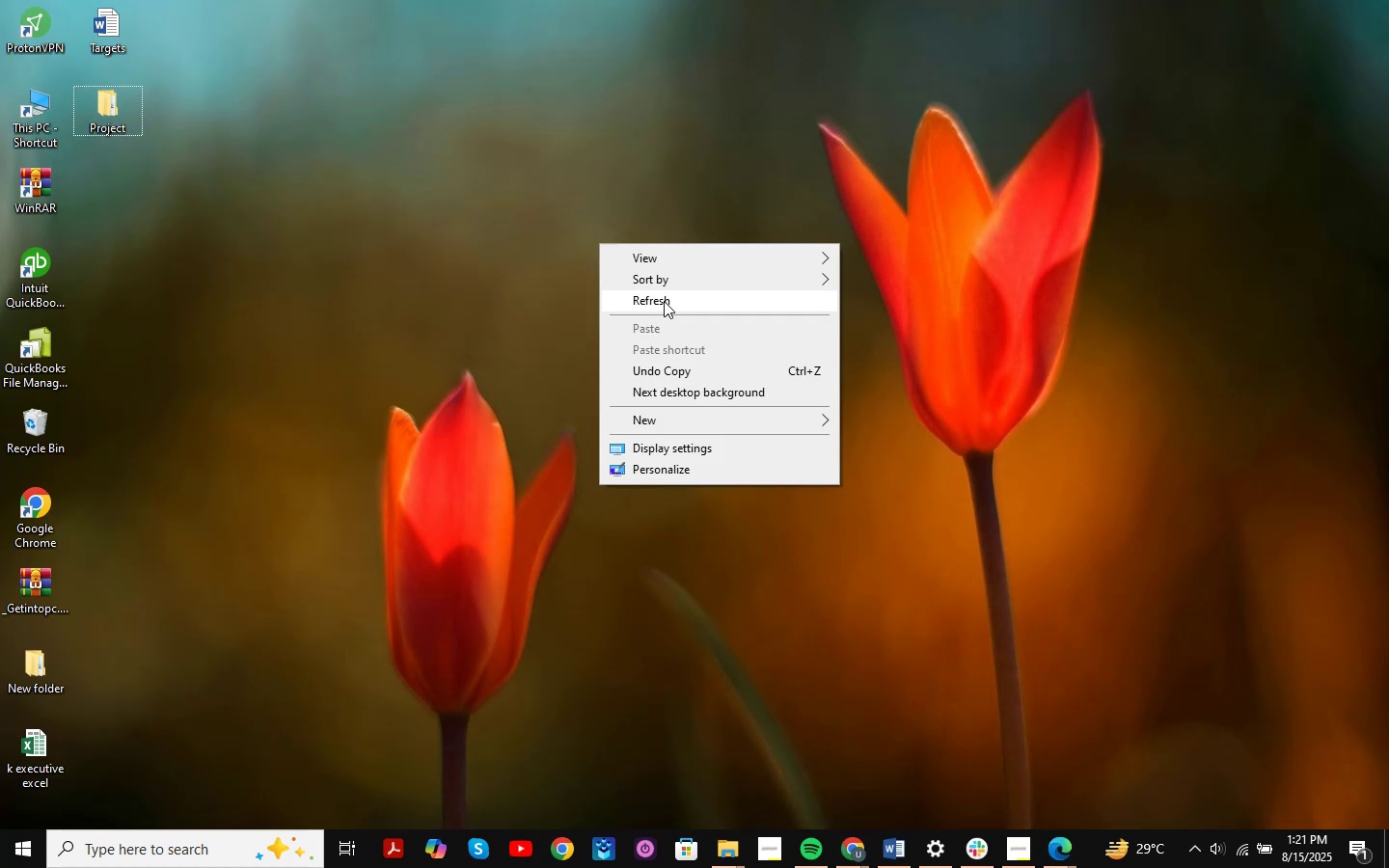 
right_click([664, 301])
 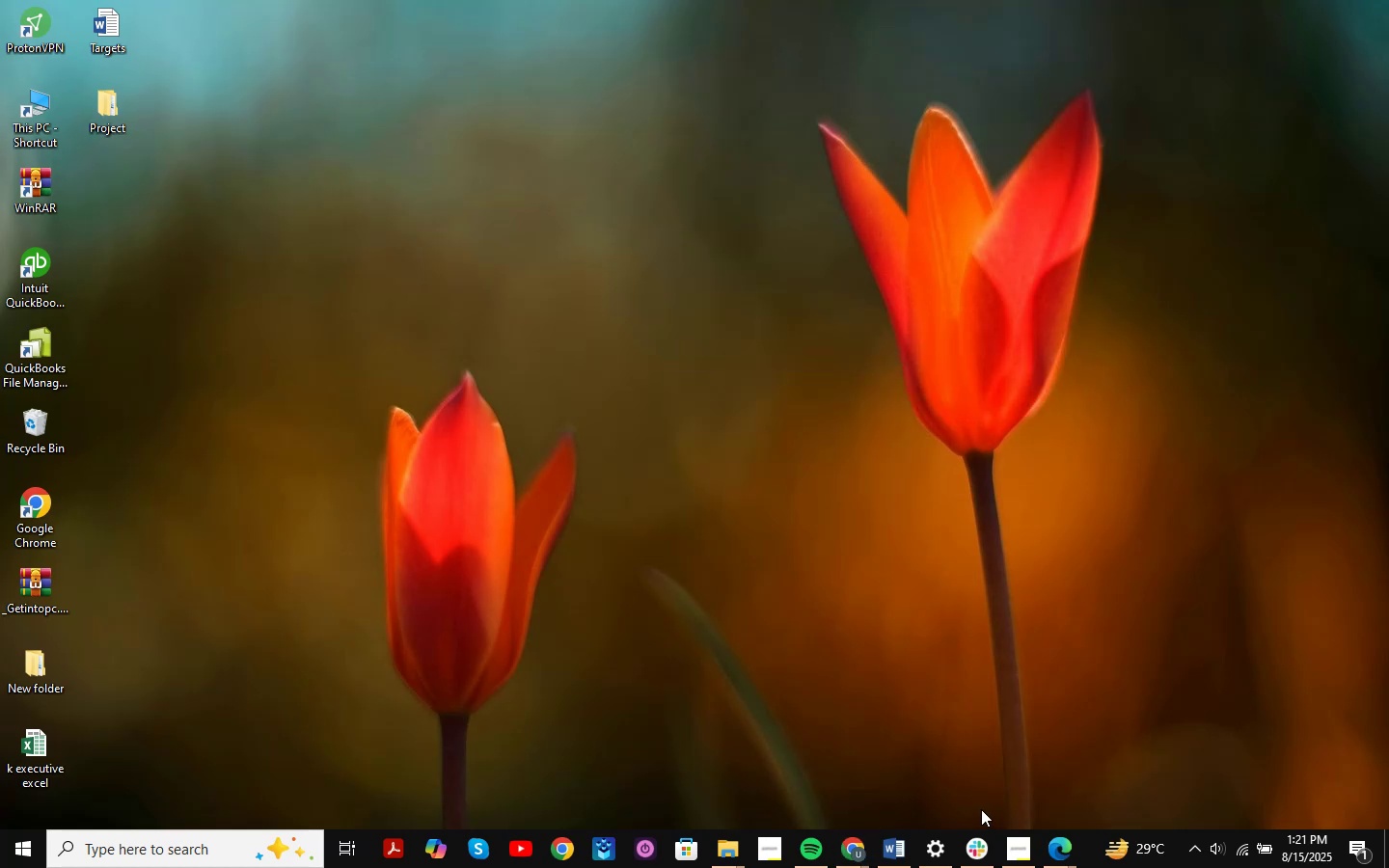 
left_click([869, 858])
 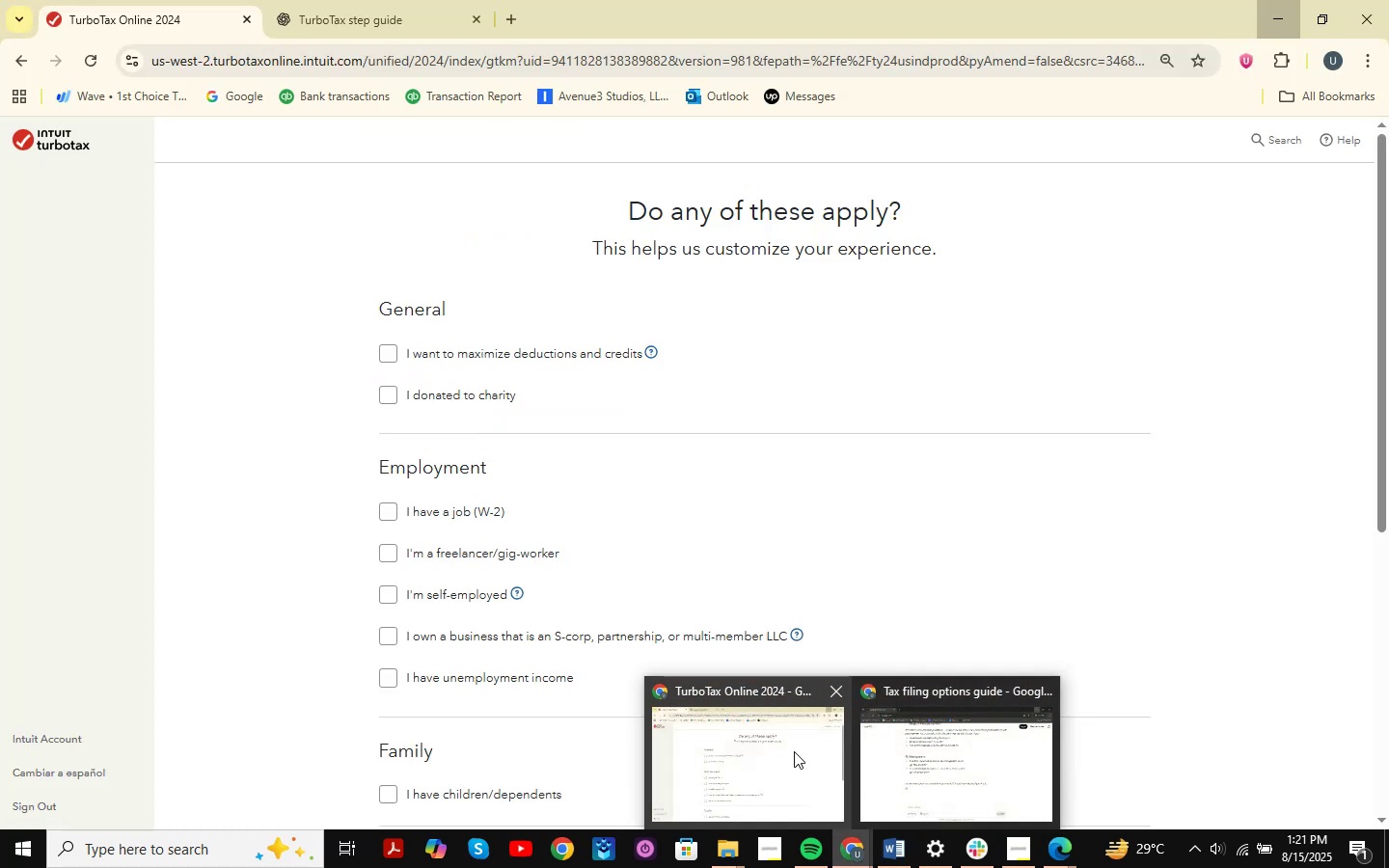 
wait(5.78)
 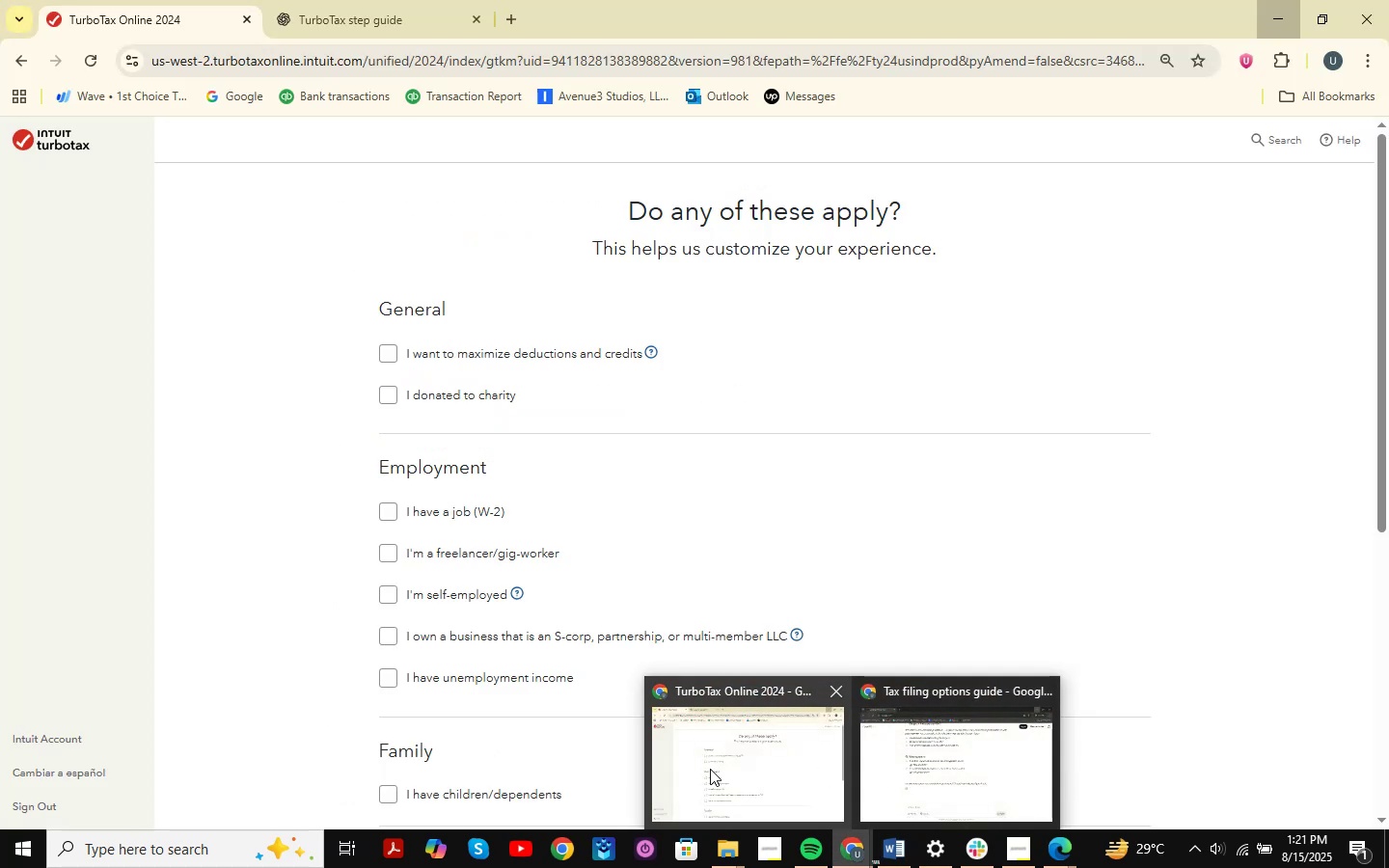 
left_click([919, 747])
 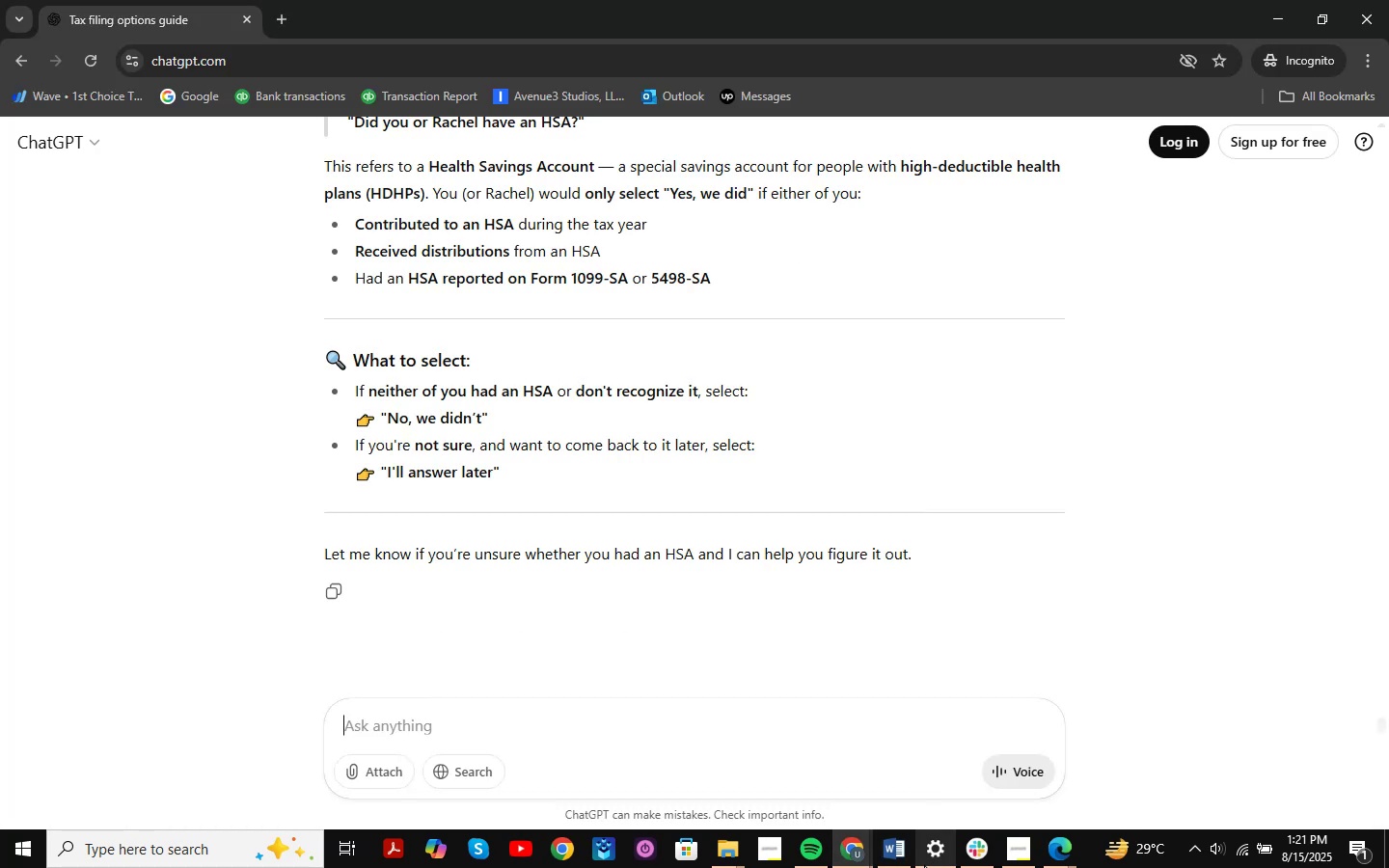 
left_click([902, 867])
 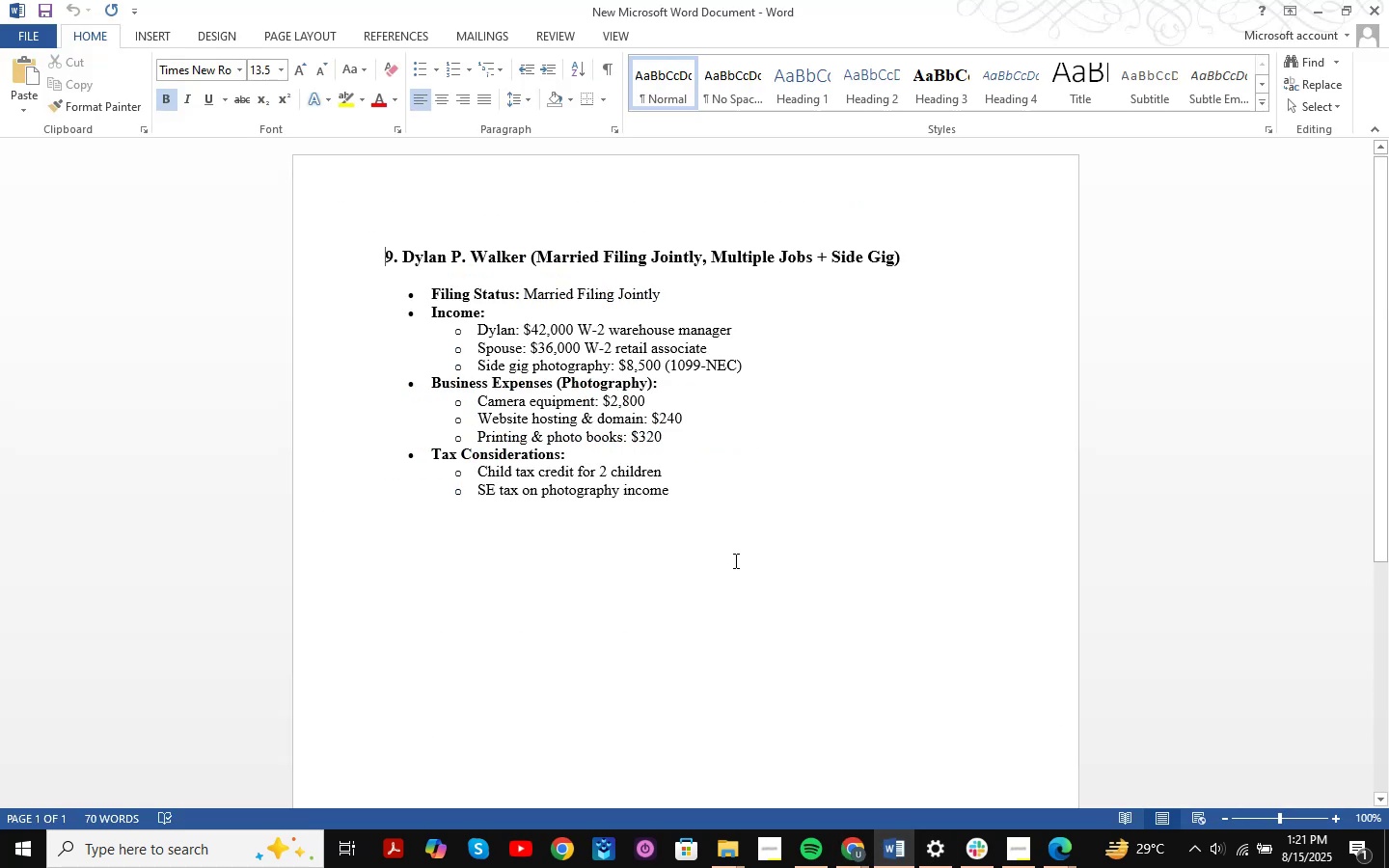 
scroll: coordinate [704, 544], scroll_direction: up, amount: 11.0
 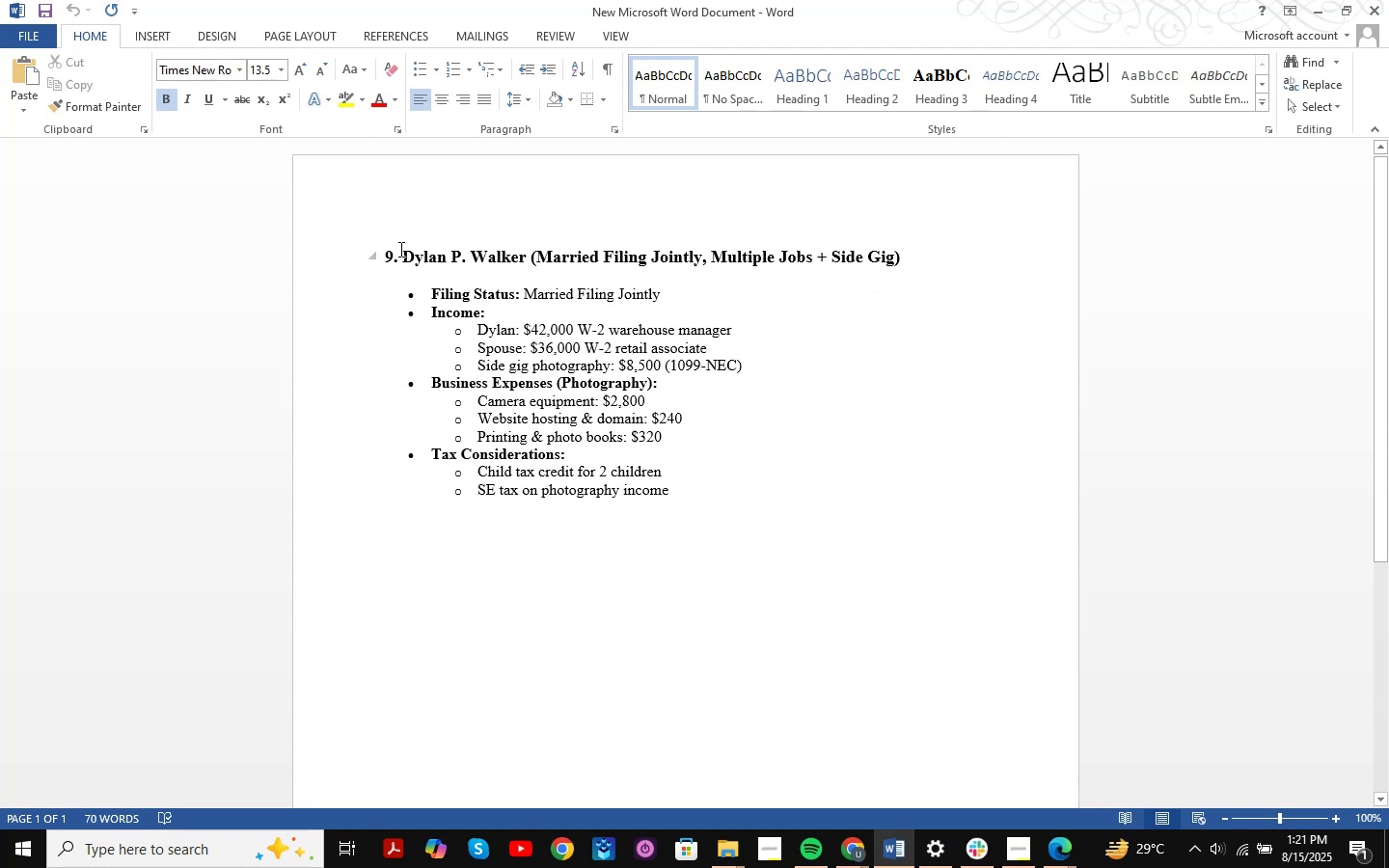 
left_click_drag(start_coordinate=[384, 258], to_coordinate=[710, 482])
 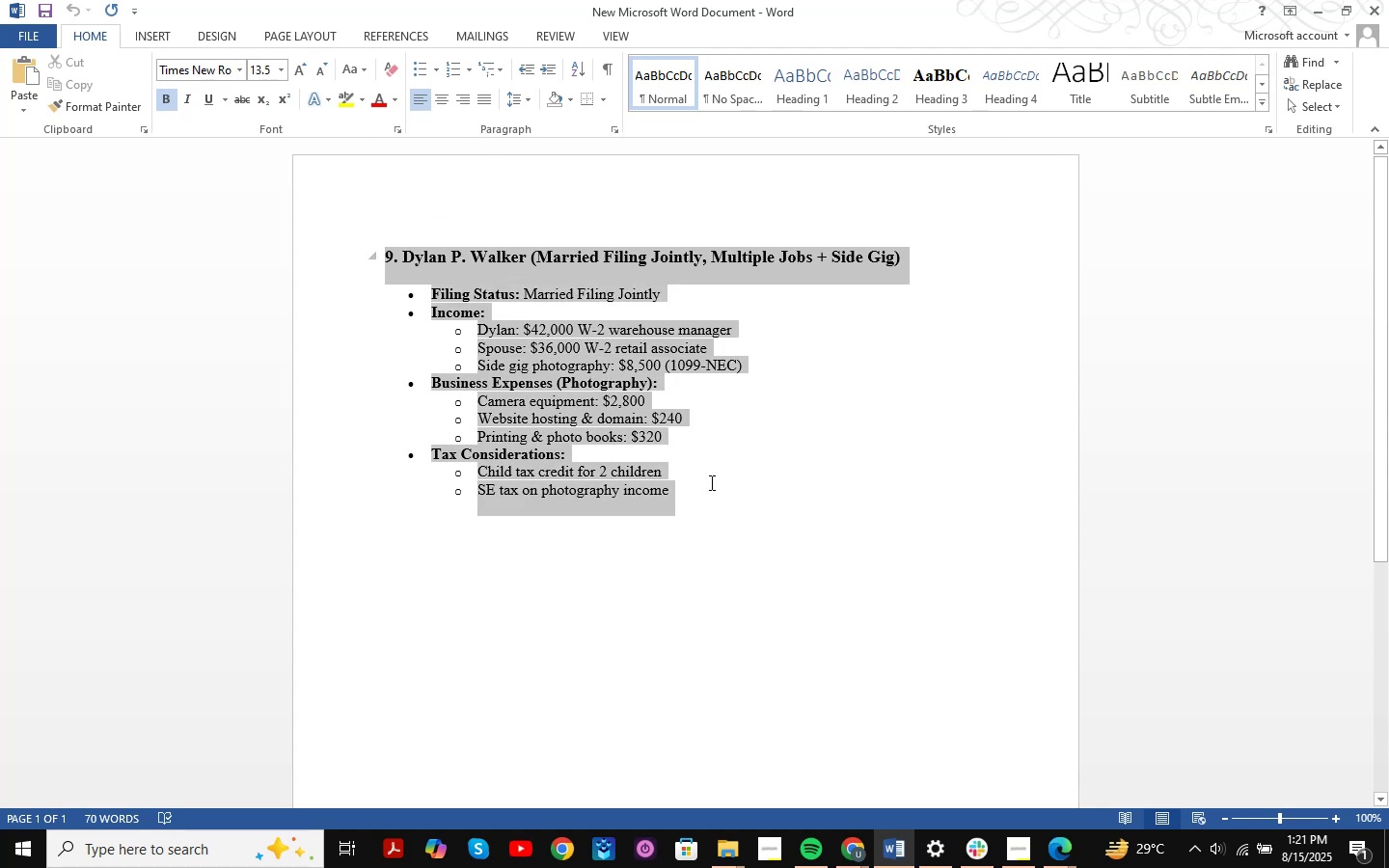 
key(Control+C)
 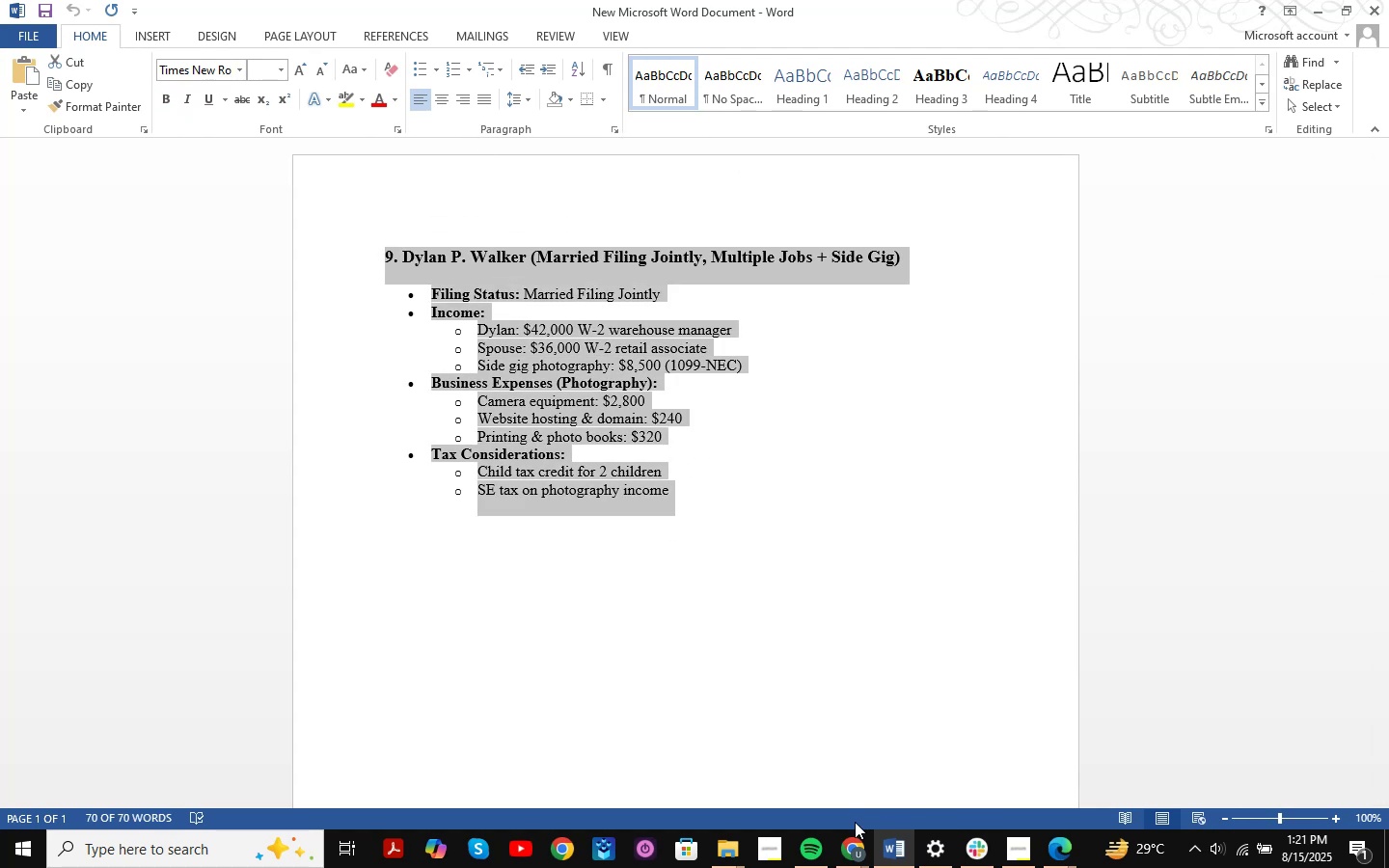 
left_click([870, 852])
 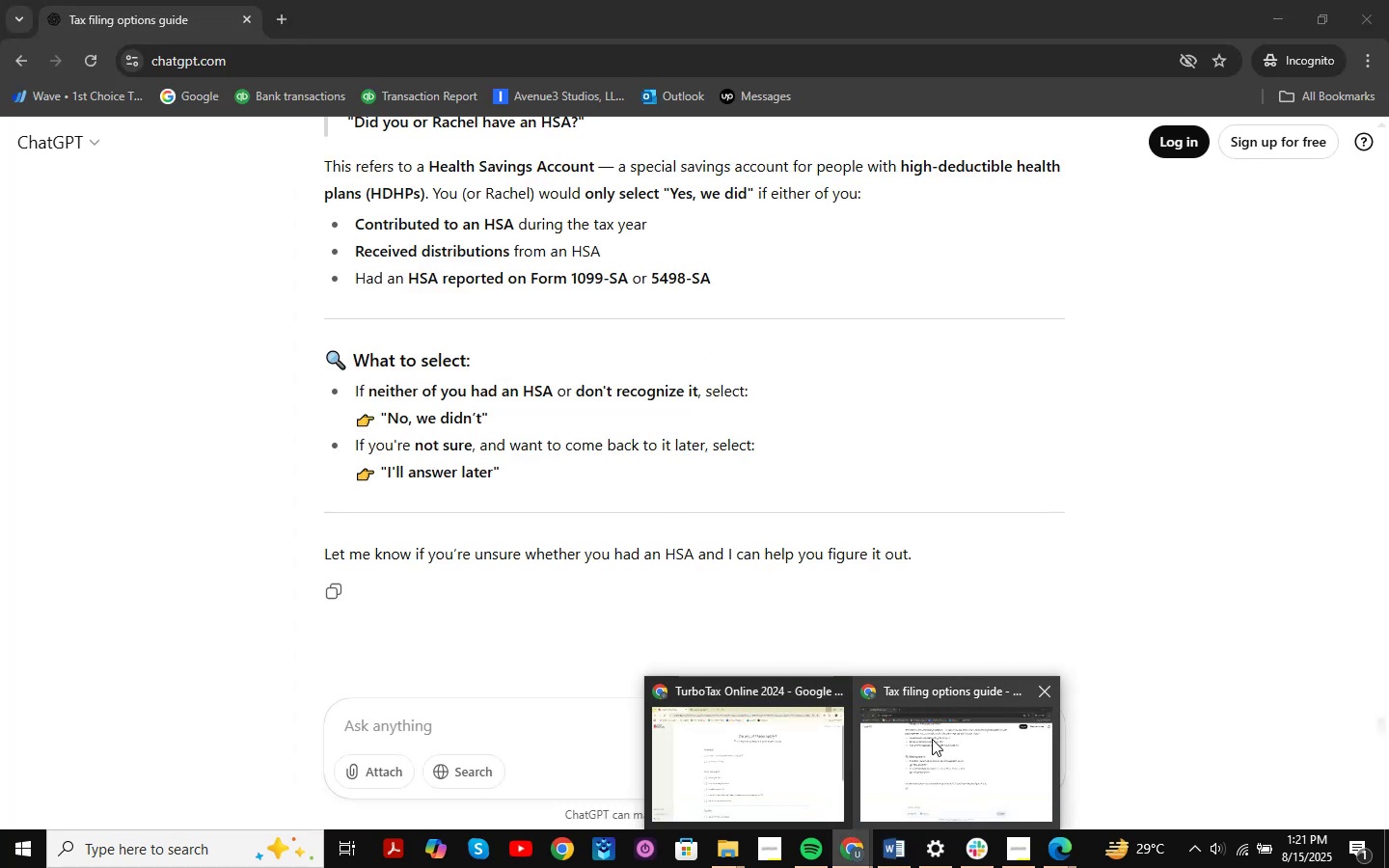 
left_click([932, 739])
 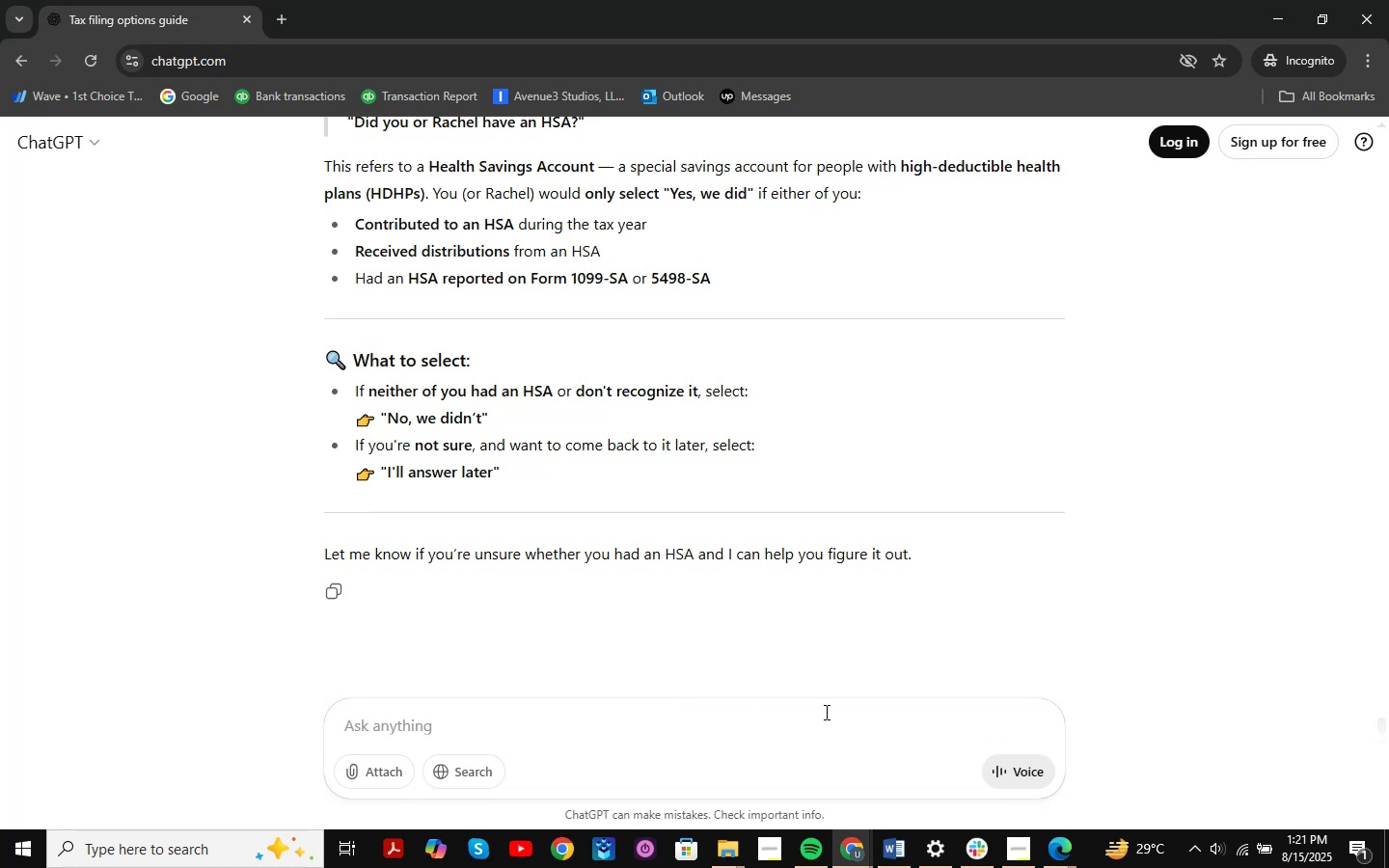 
key(Control+ControlLeft)
 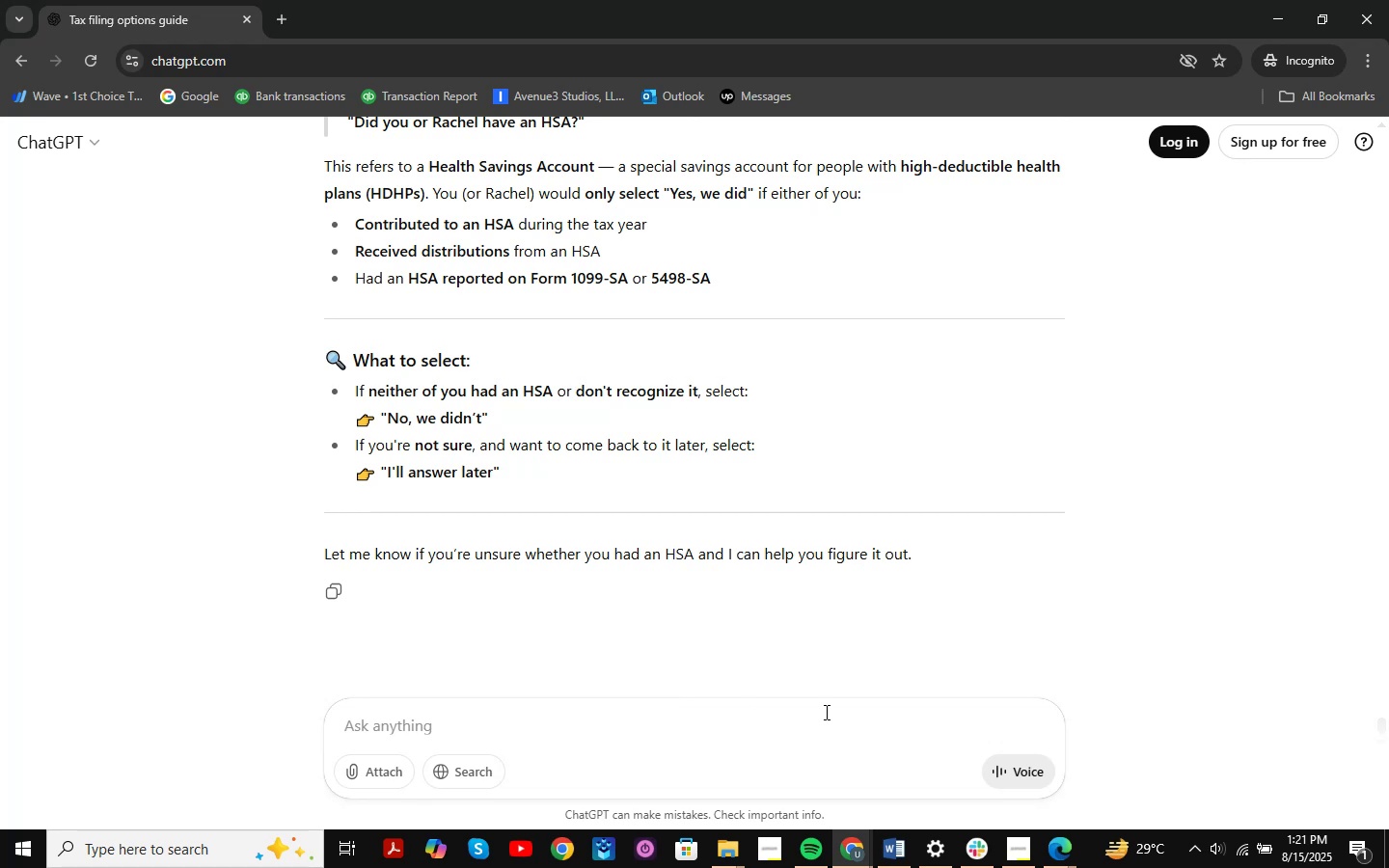 
key(Control+V)
 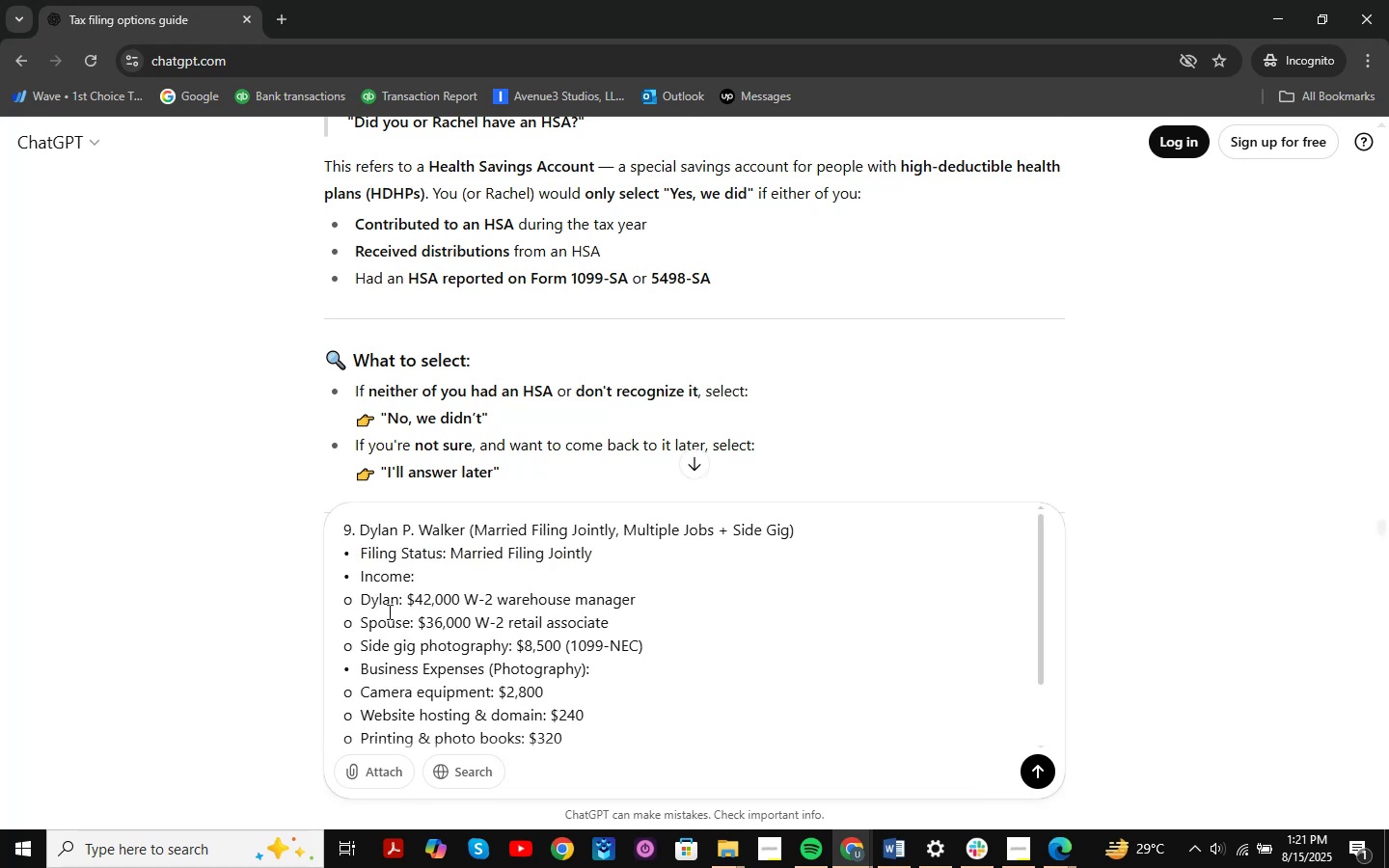 
scroll: coordinate [373, 559], scroll_direction: up, amount: 1.0
 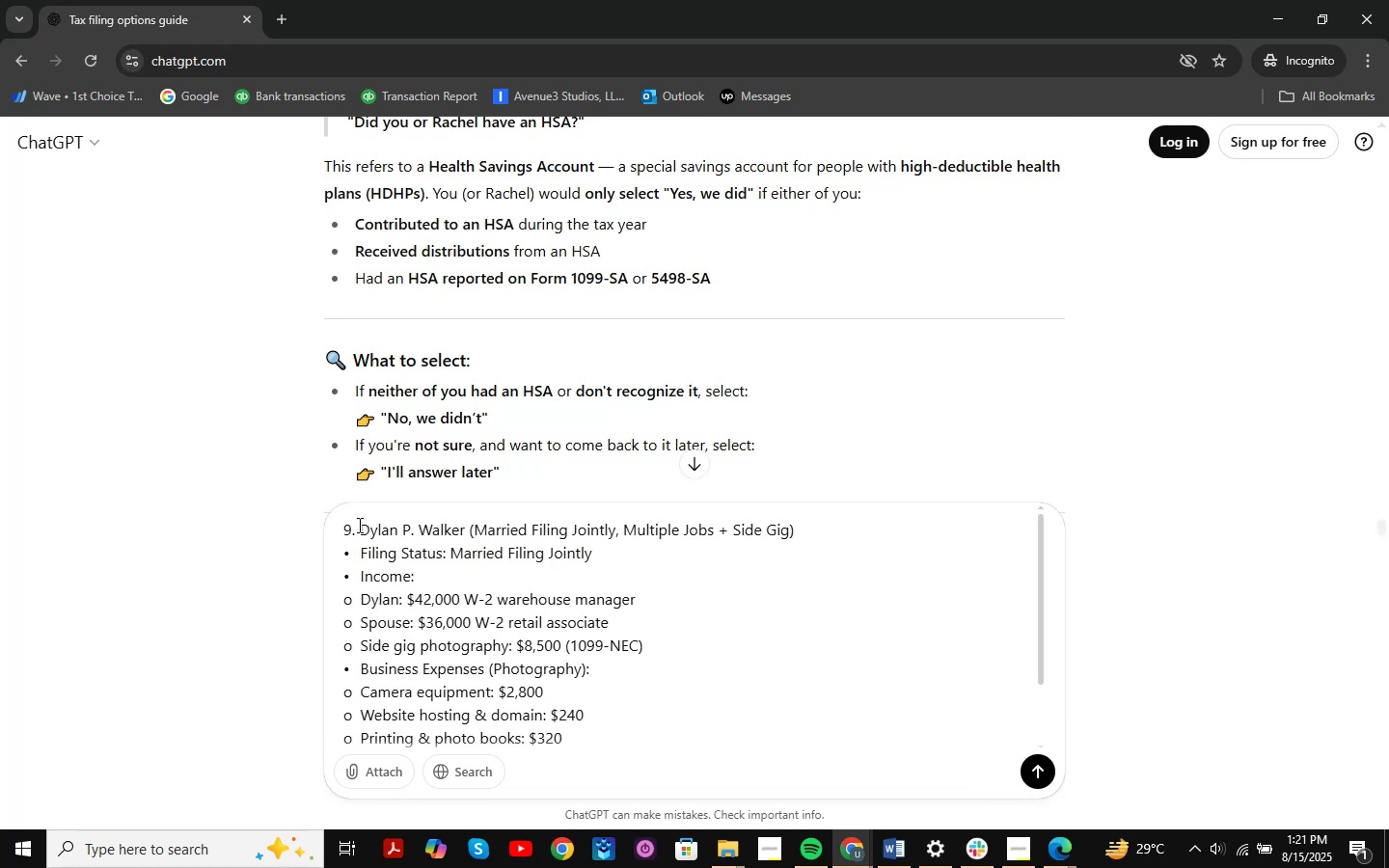 
left_click([359, 524])
 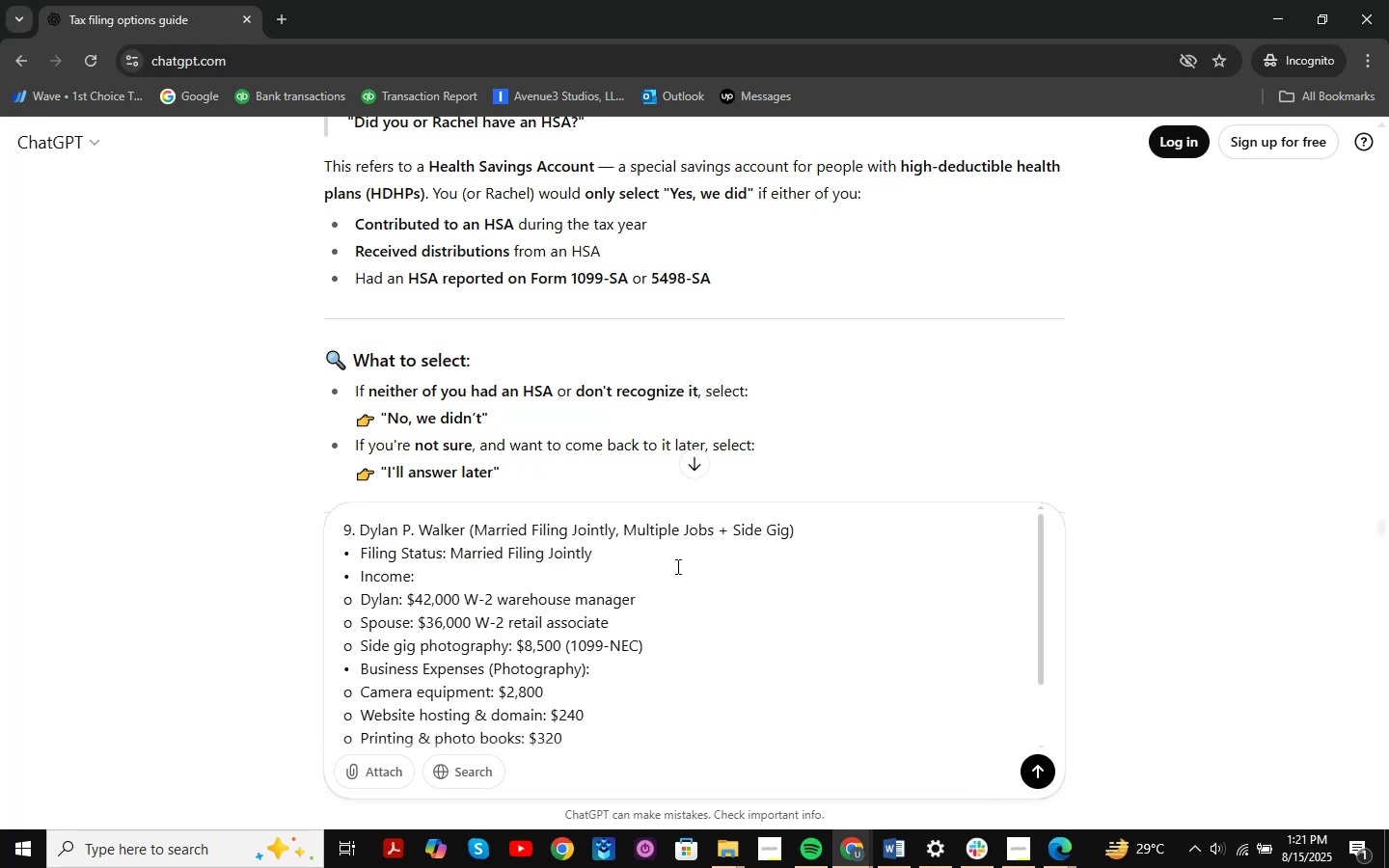 
key(Backspace)
 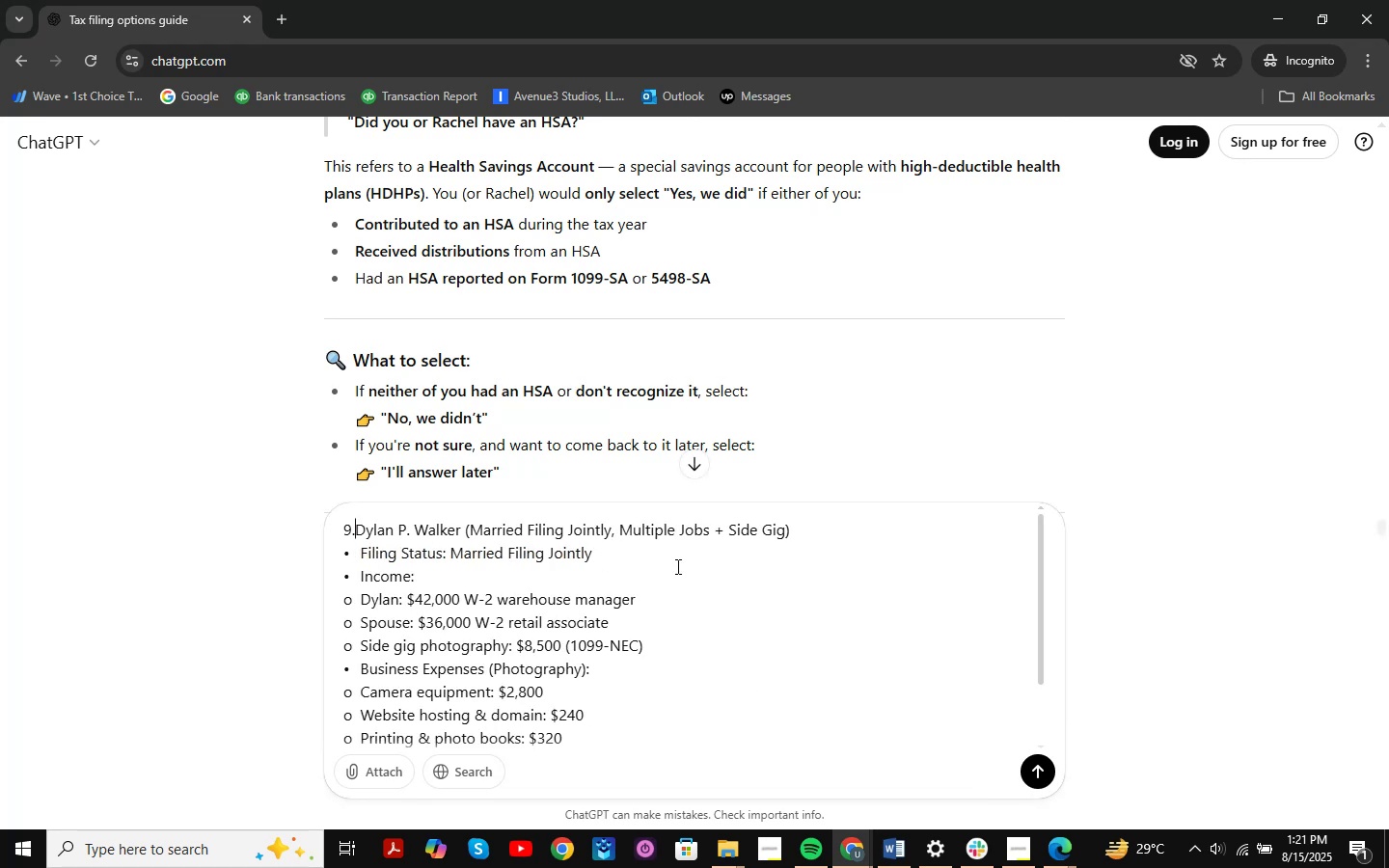 
key(Backspace)
 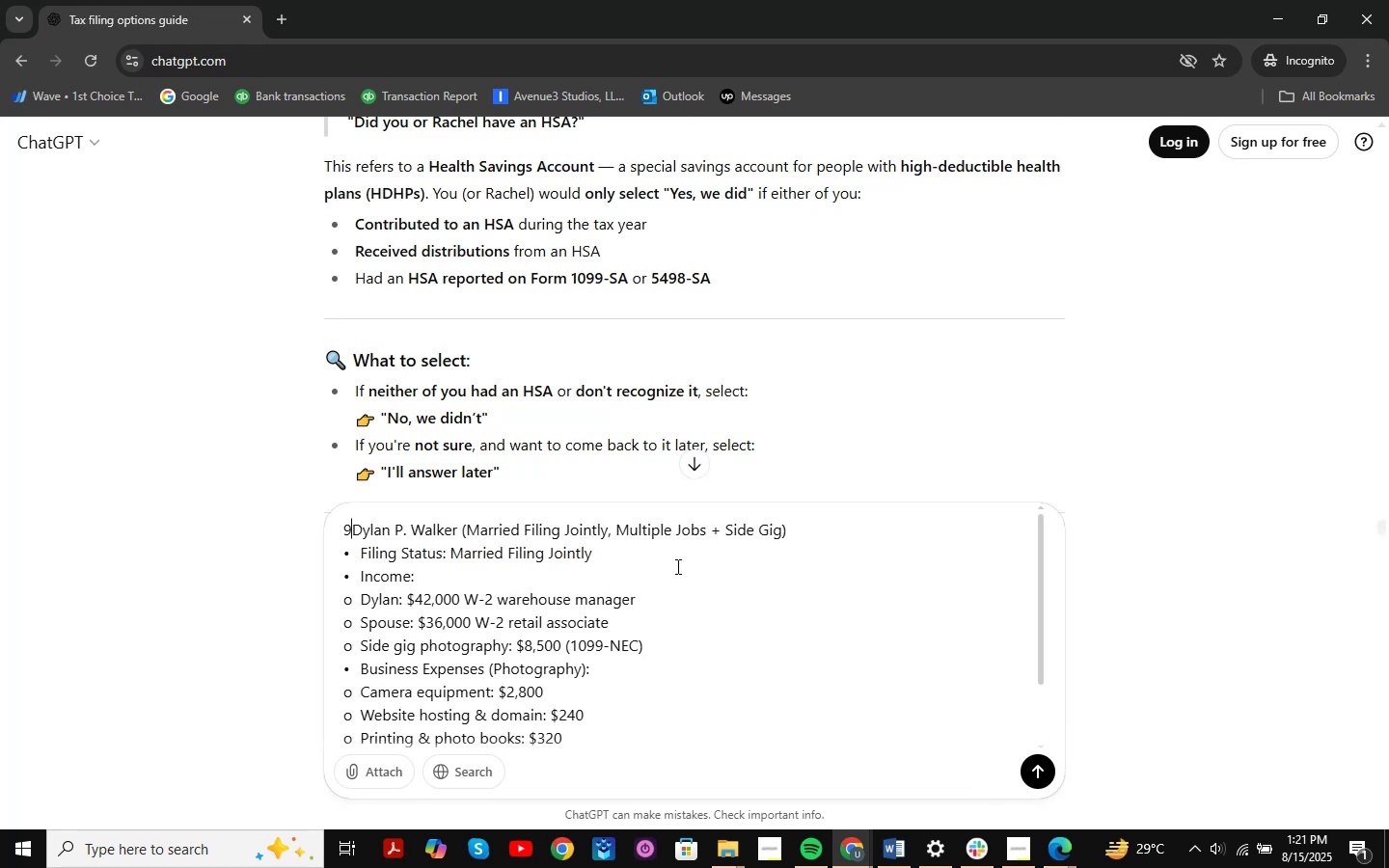 
key(Backspace)
 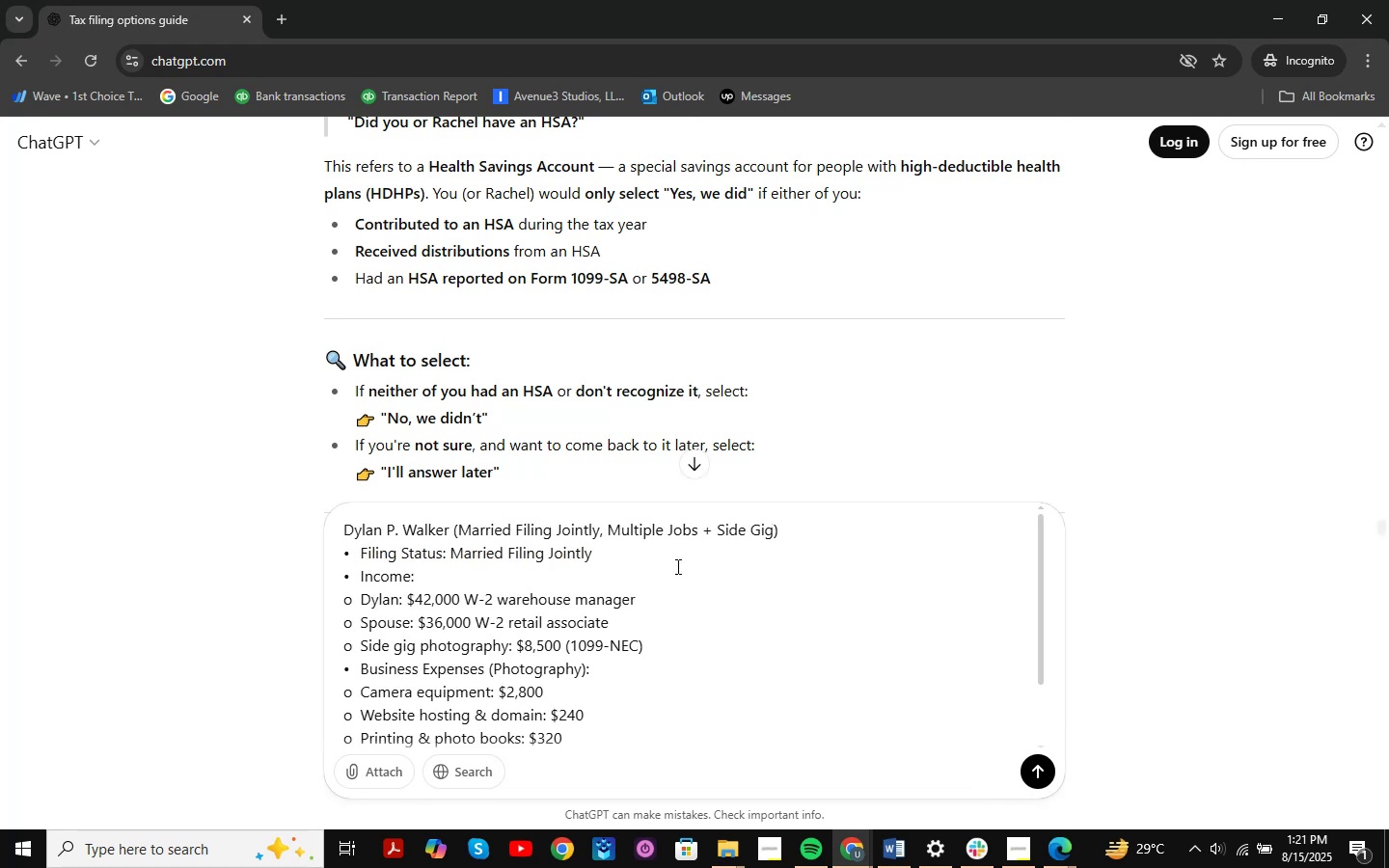 
key(ArrowUp)
 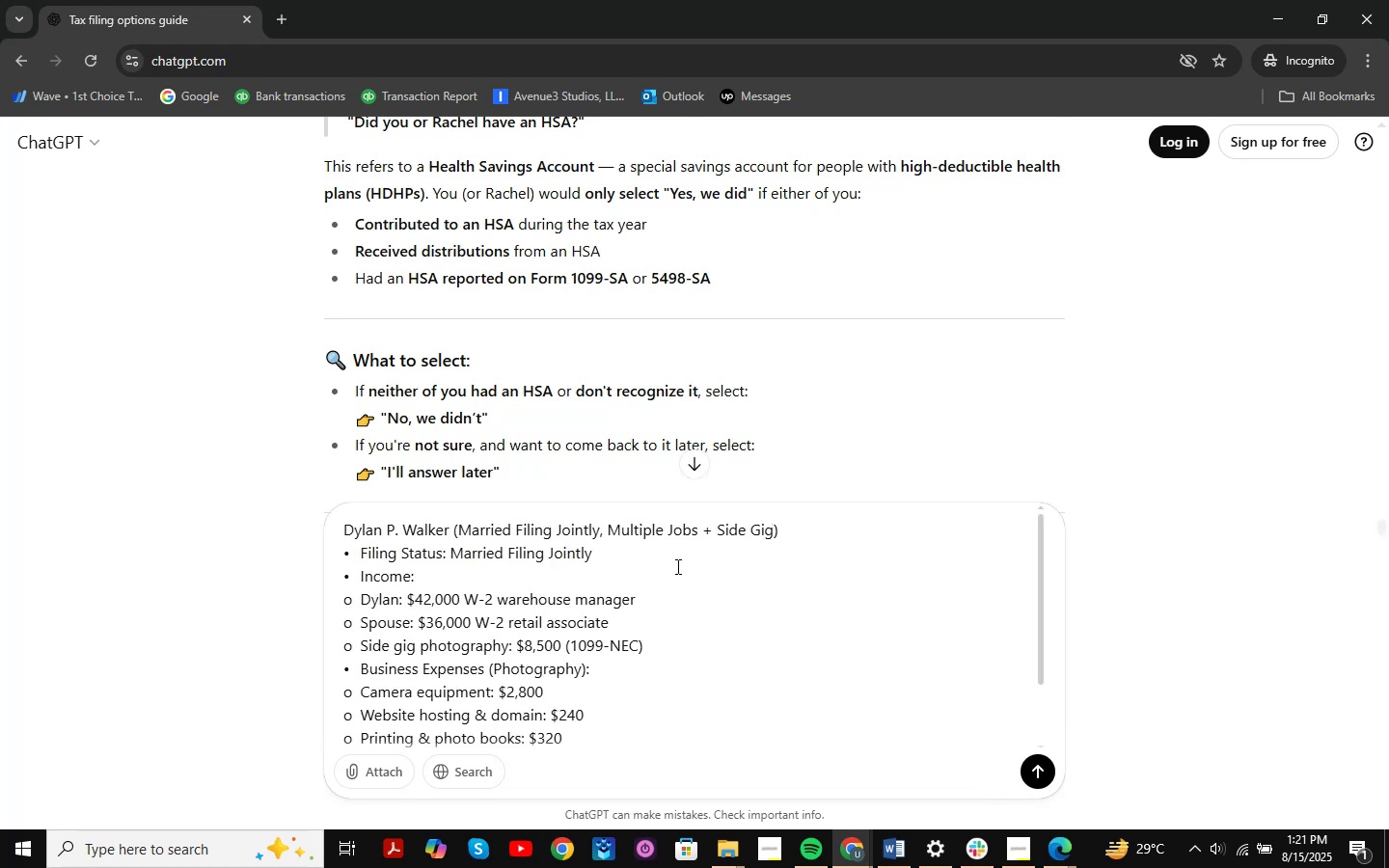 
key(Shift+ShiftRight)
 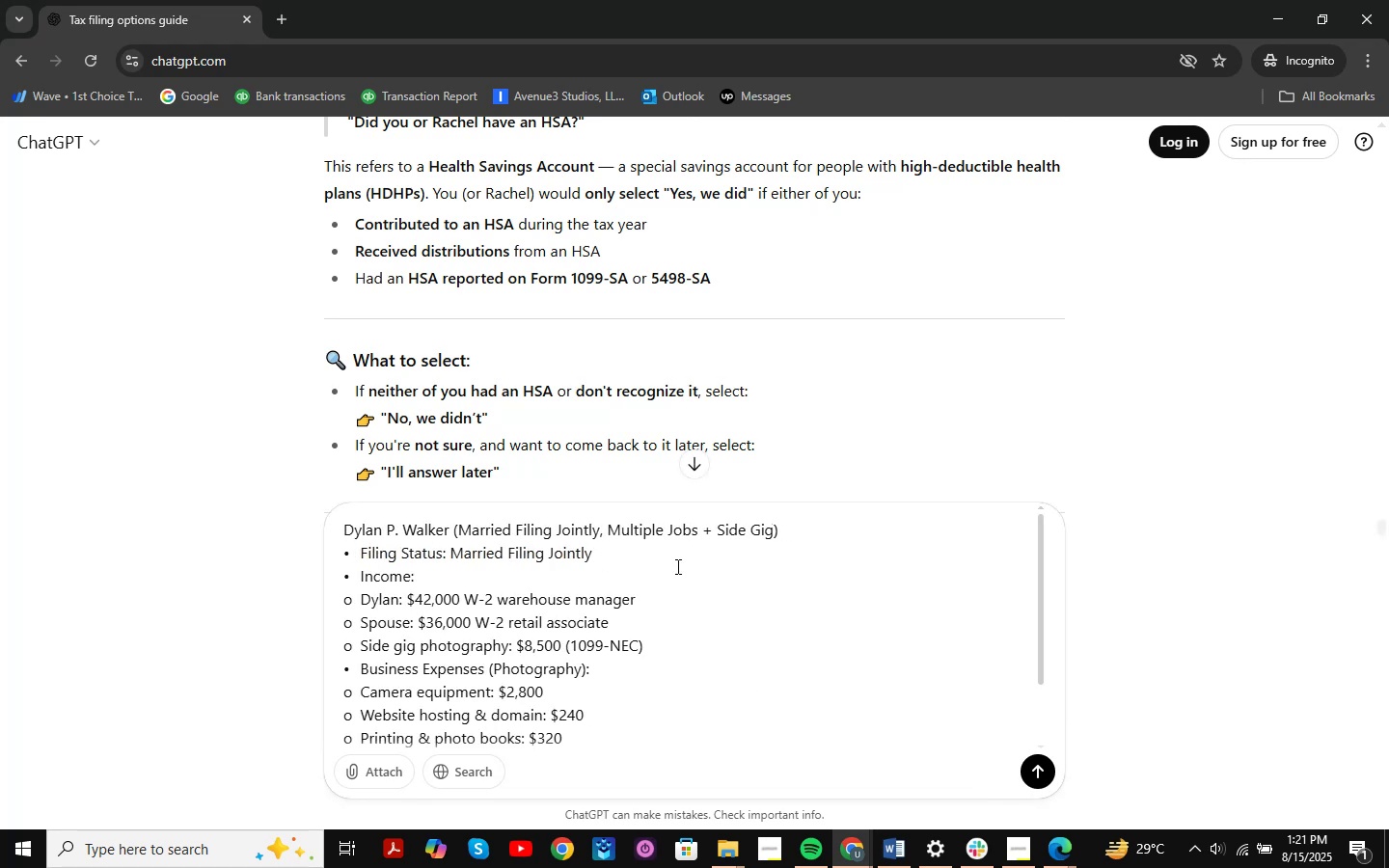 
key(Shift+Enter)
 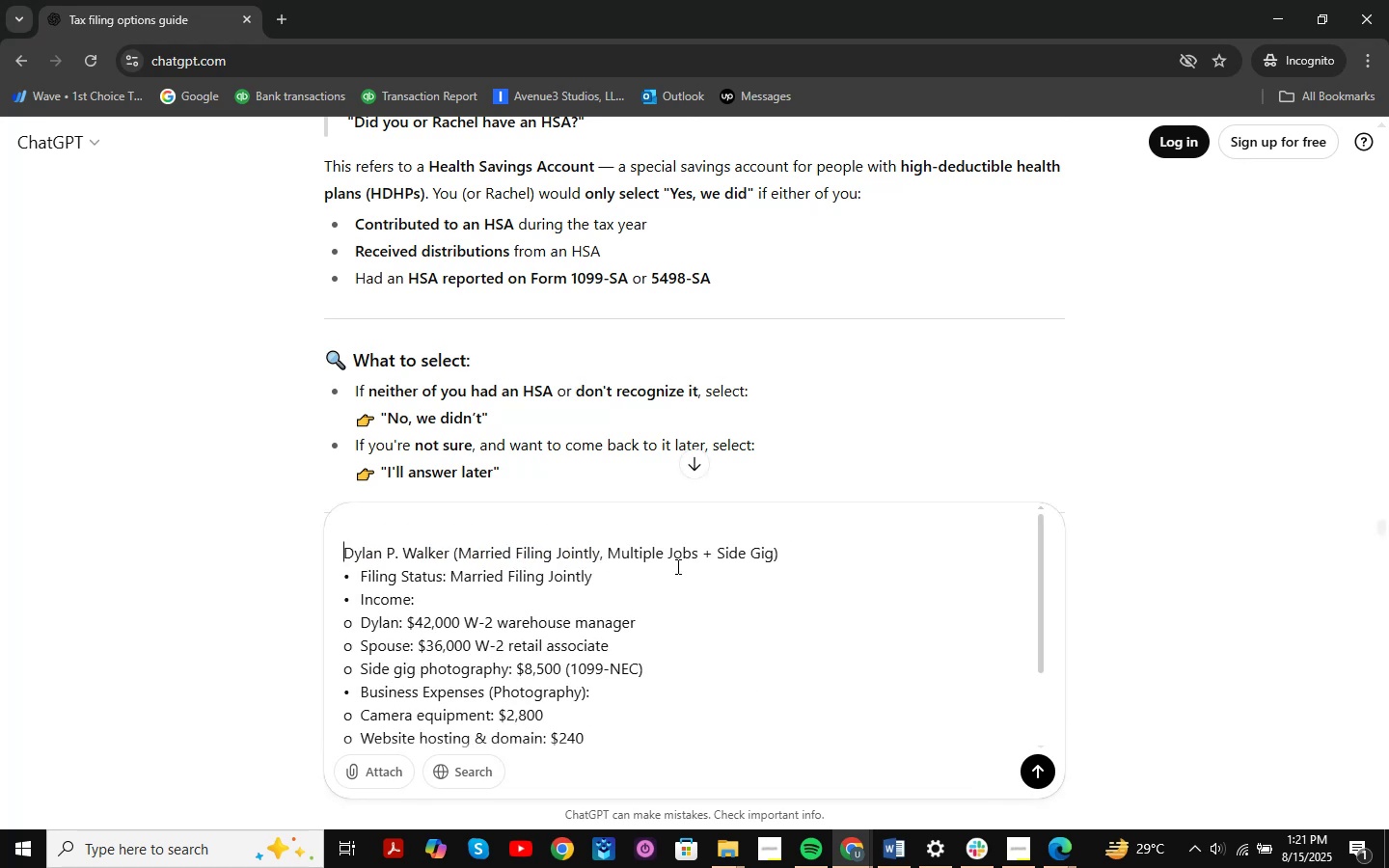 
key(ArrowUp)
 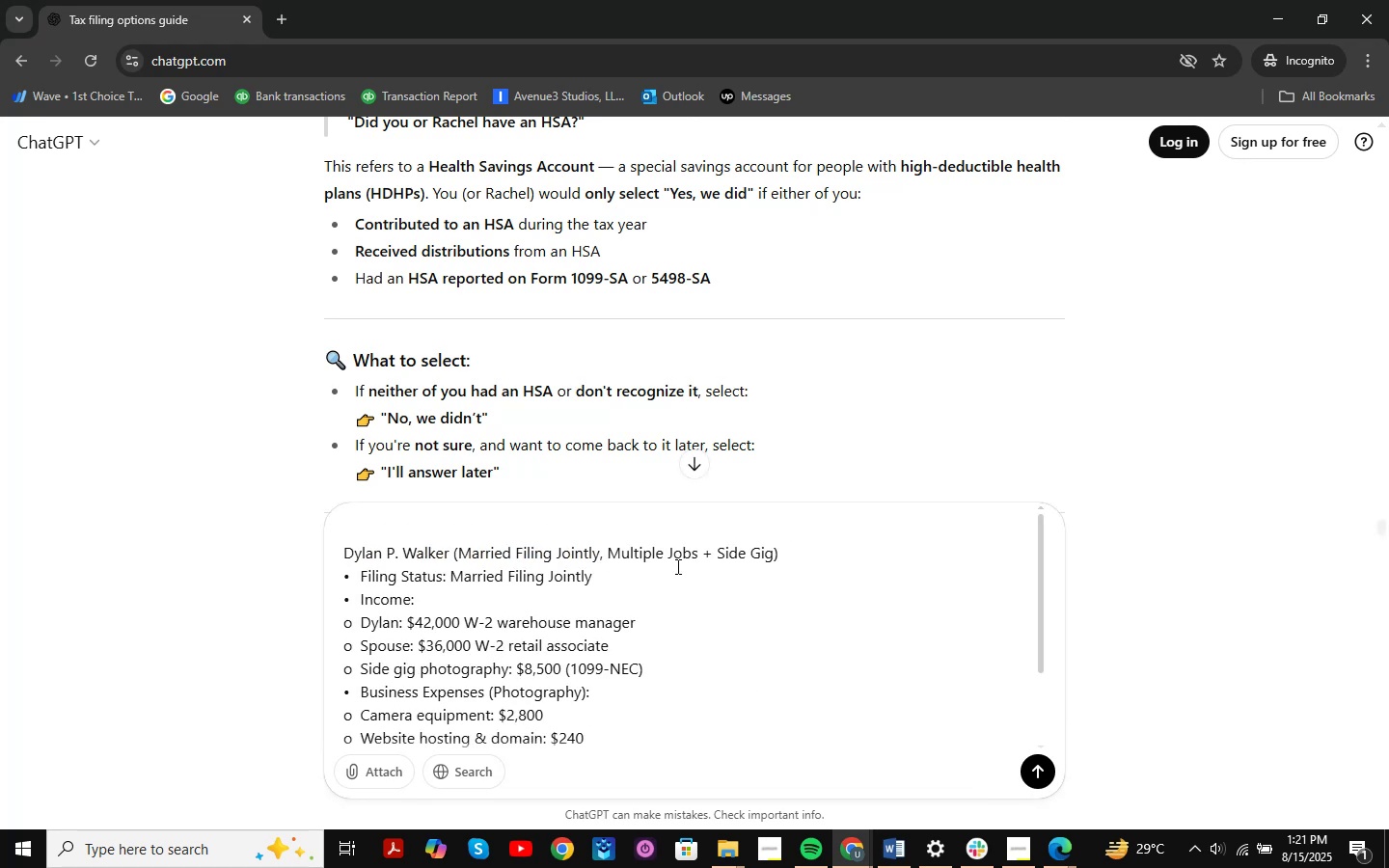 
type(Usin )
key(Backspace)
type(g the details mentioned below step by step )
 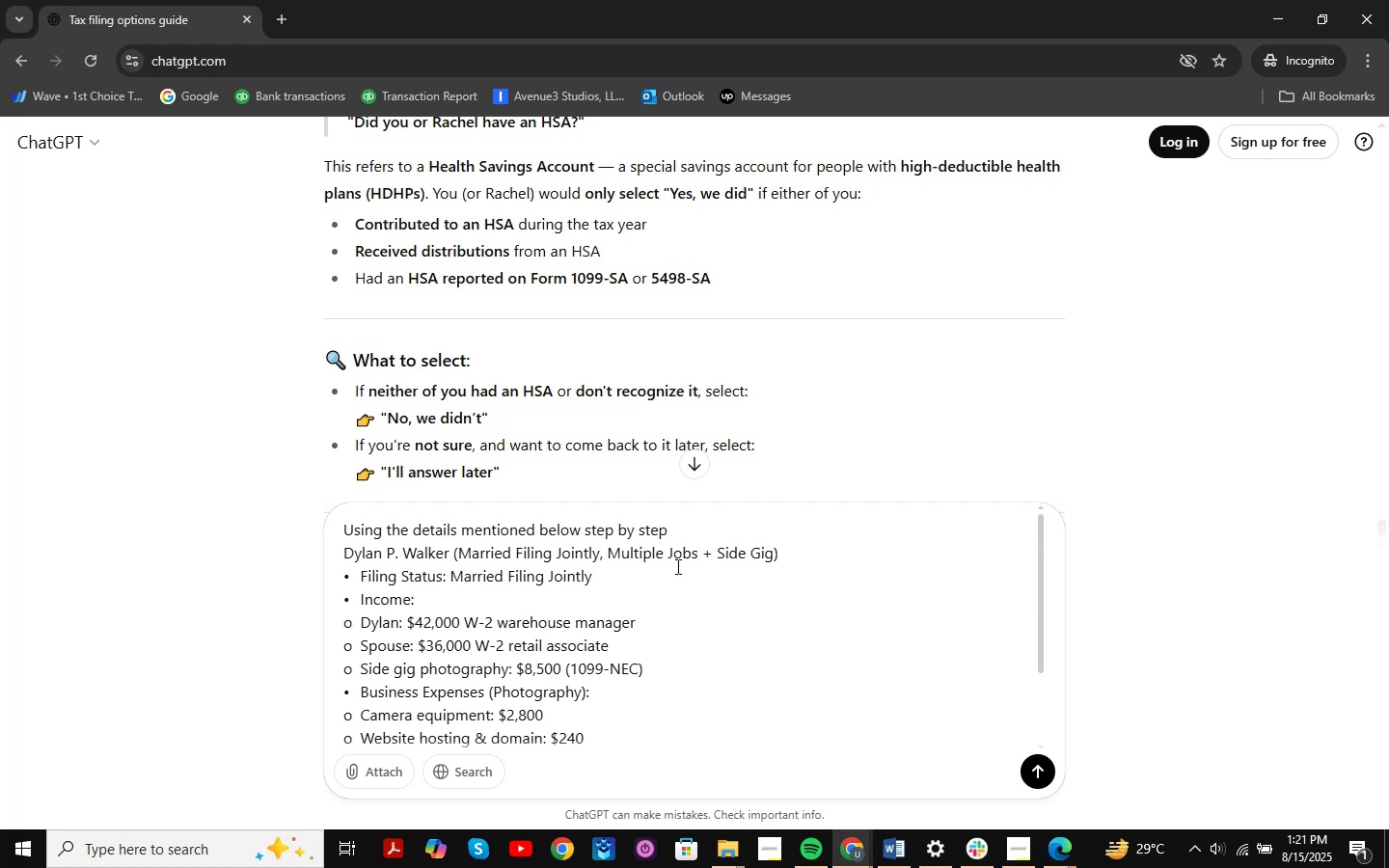 
hold_key(key=ArrowLeft, duration=0.92)
 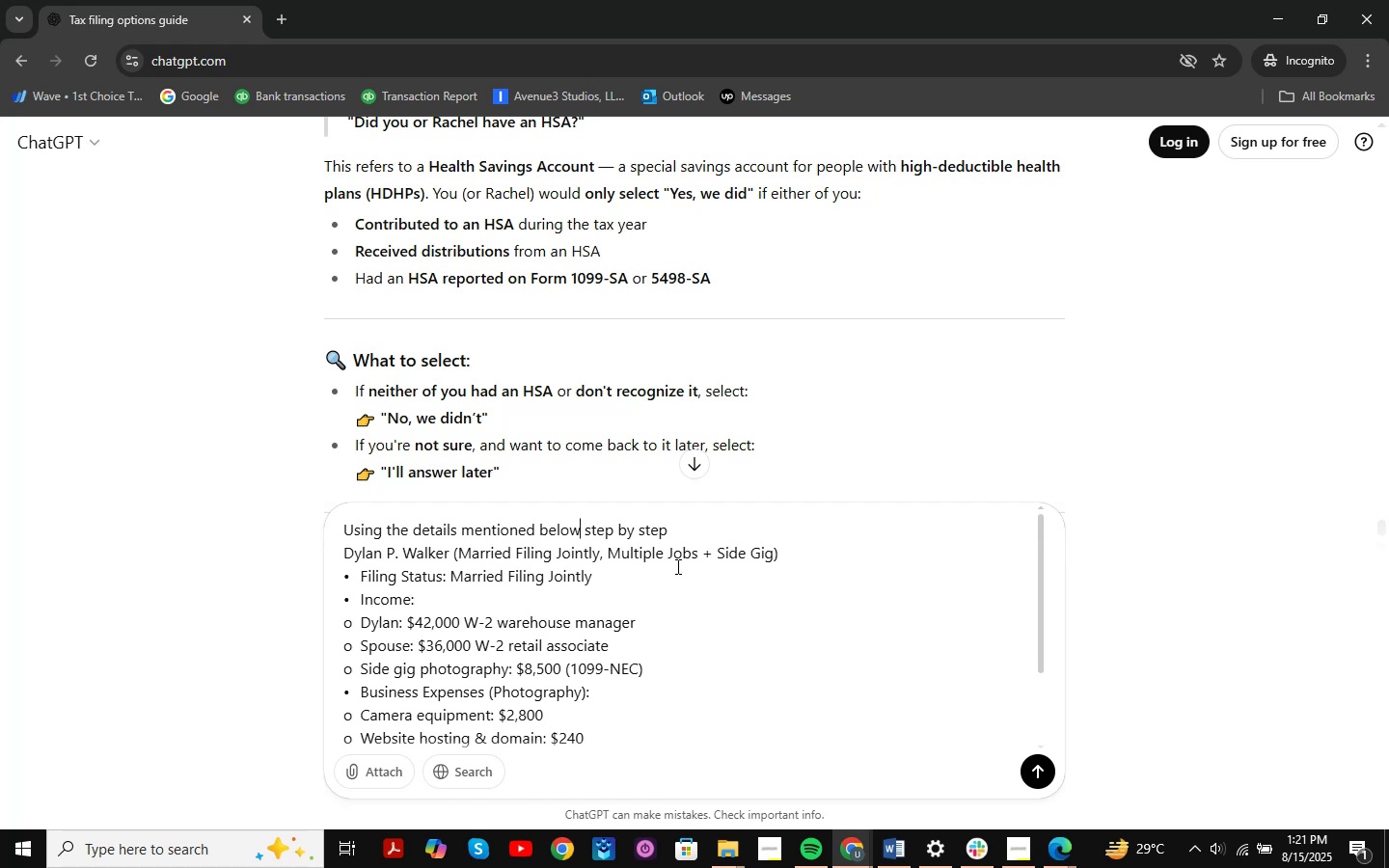 
key(ArrowRight)
 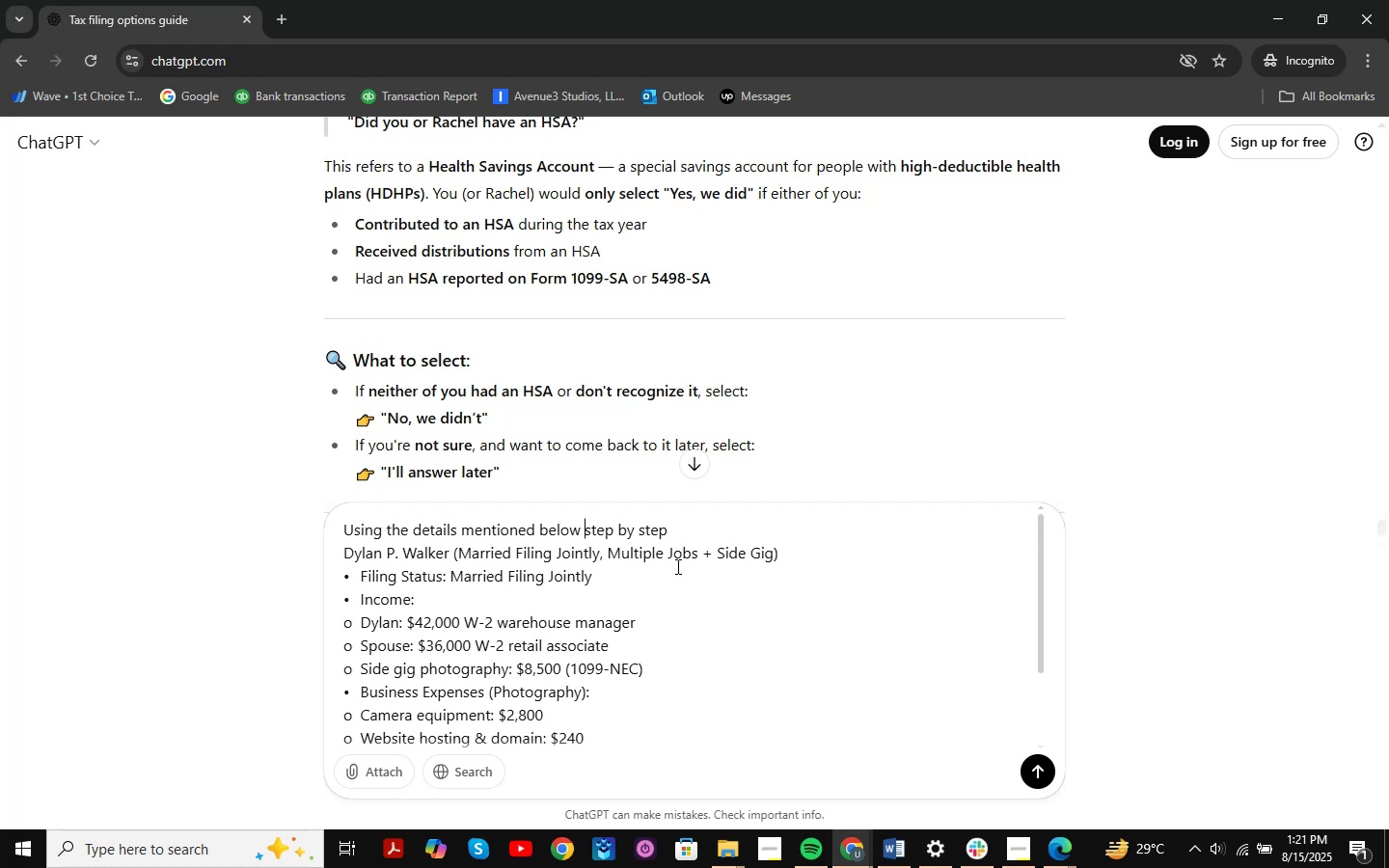 
type(guide me )
 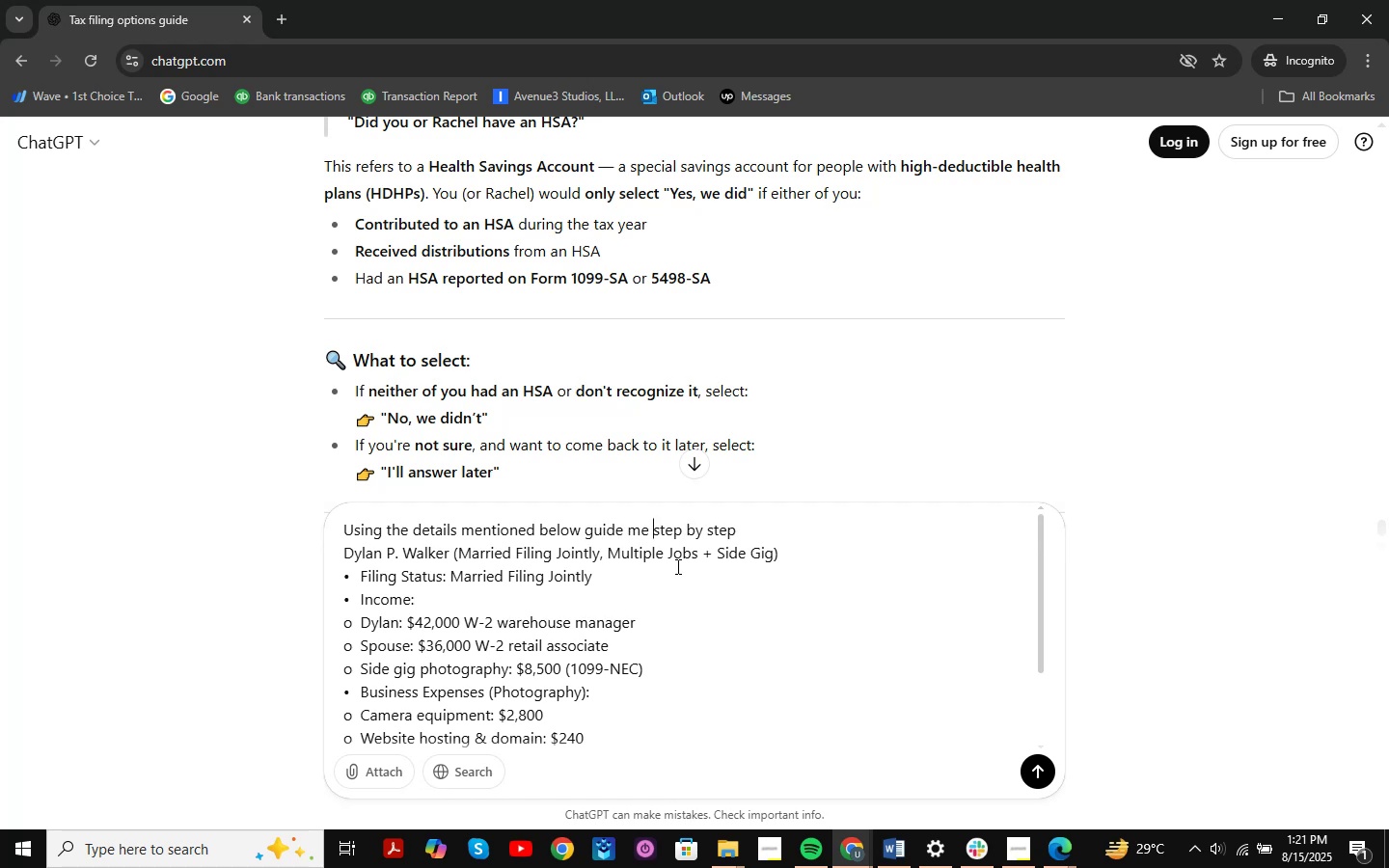 
hold_key(key=ArrowRight, duration=0.79)
 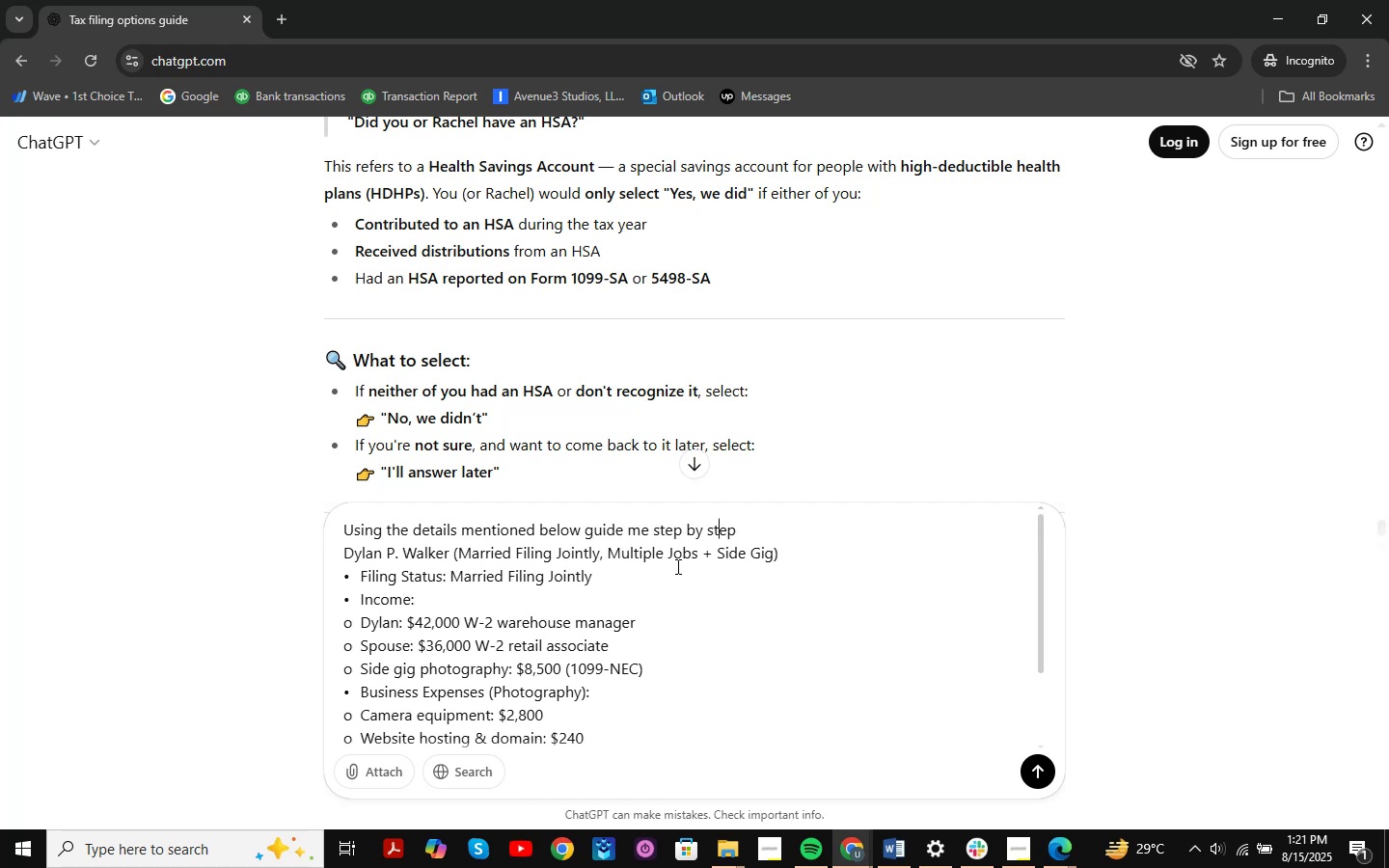 
key(ArrowRight)
 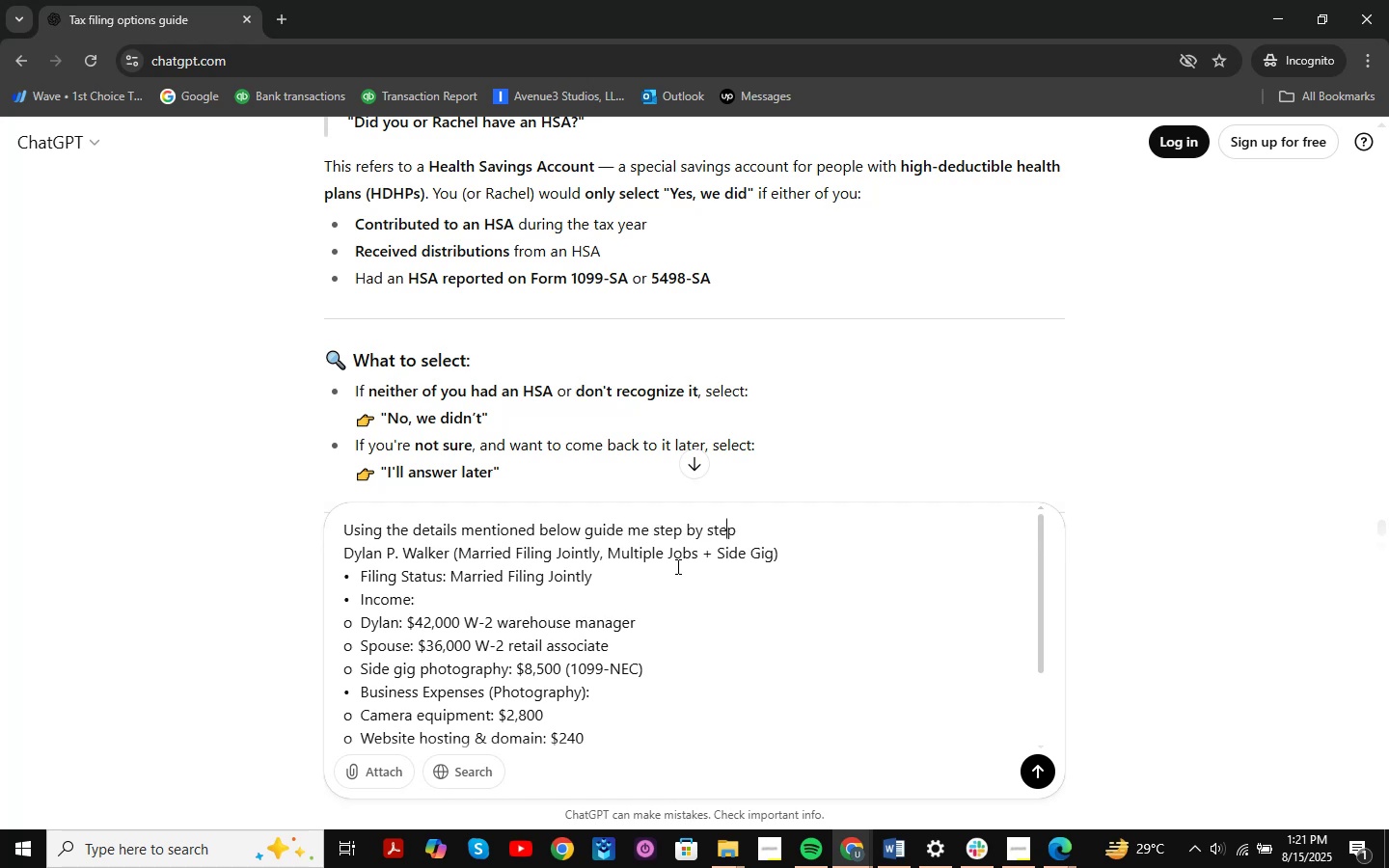 
key(ArrowRight)
 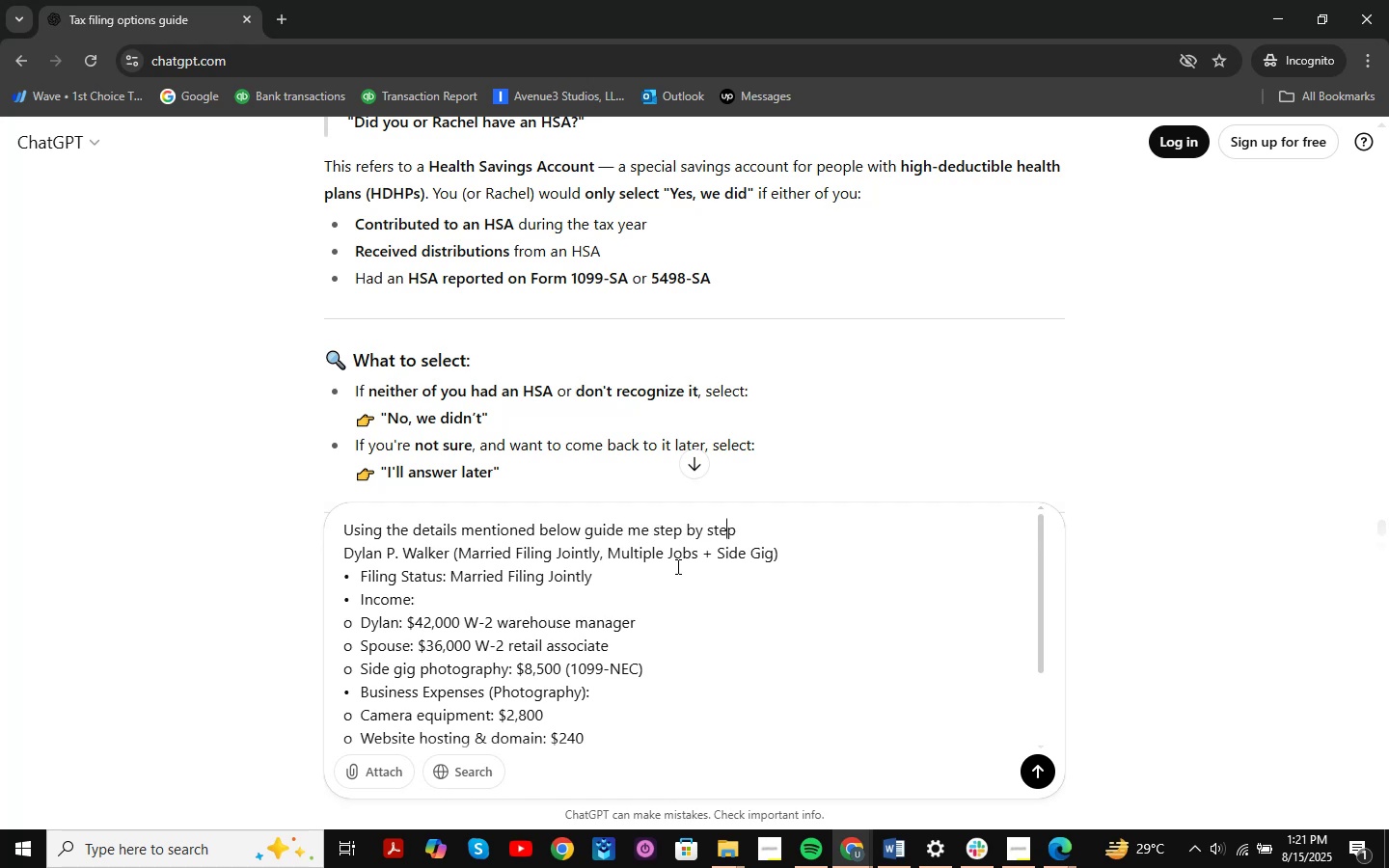 
key(ArrowRight)
 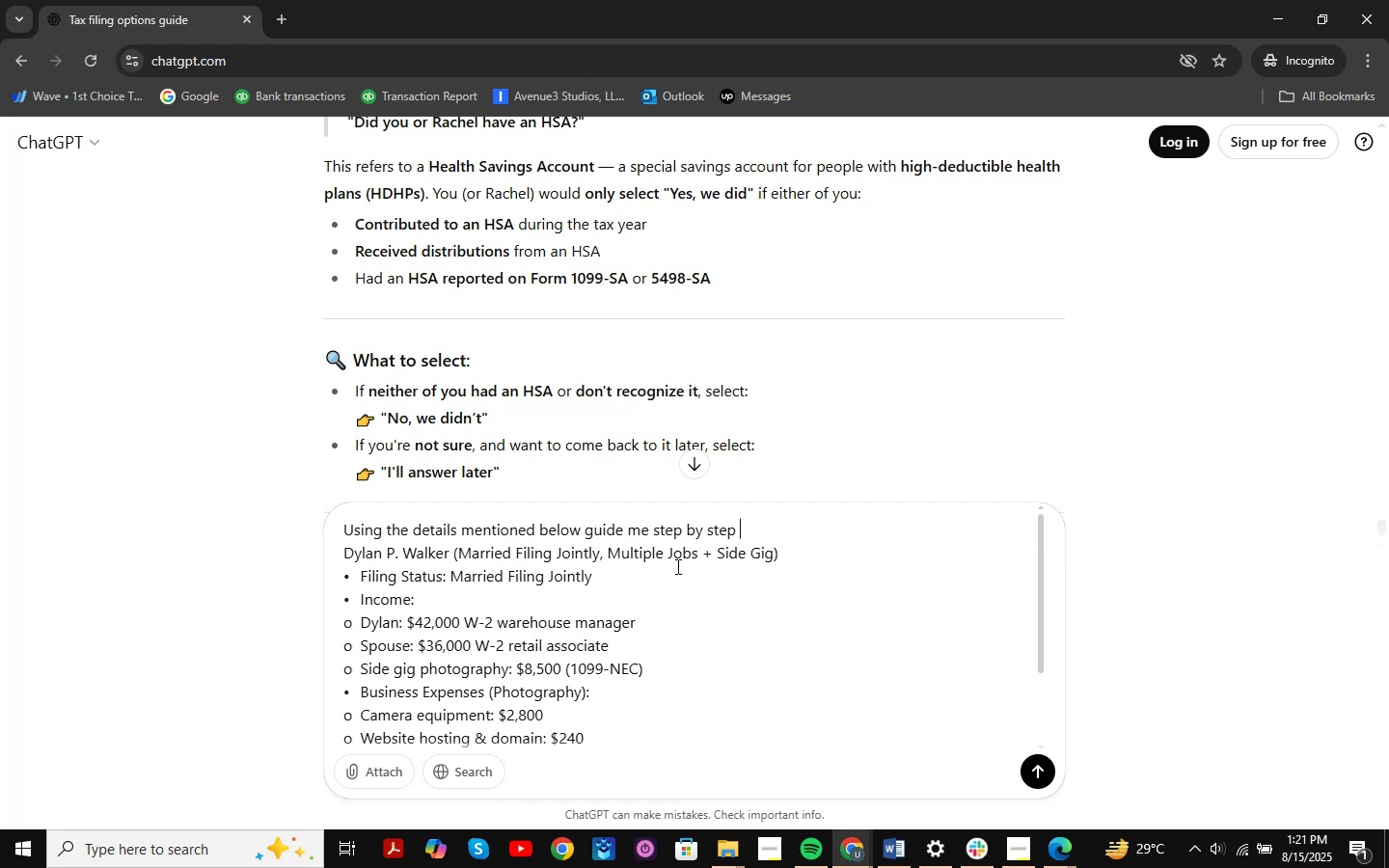 
type( )
key(Backspace)
type(for turbo tax)
 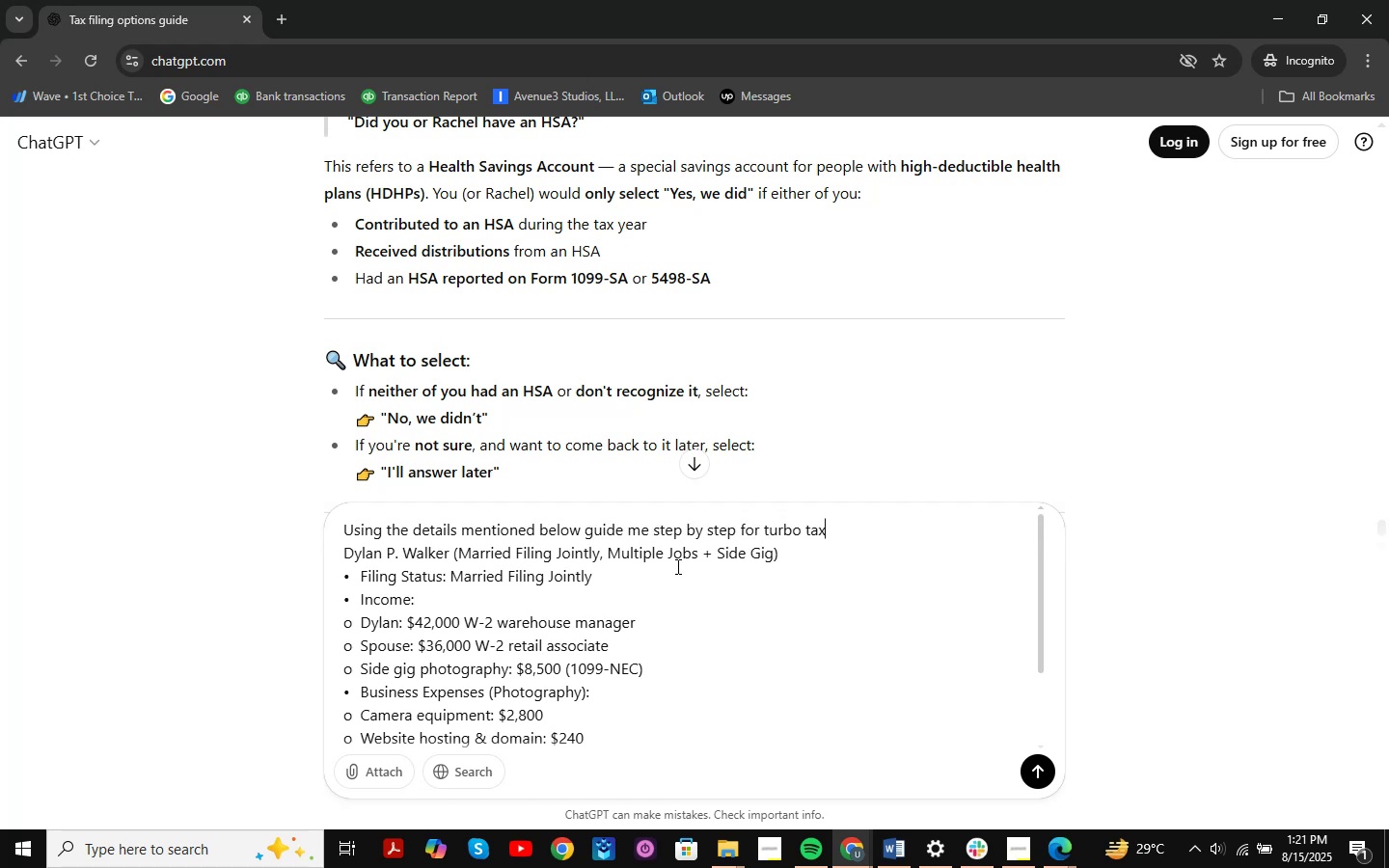 
key(Enter)
 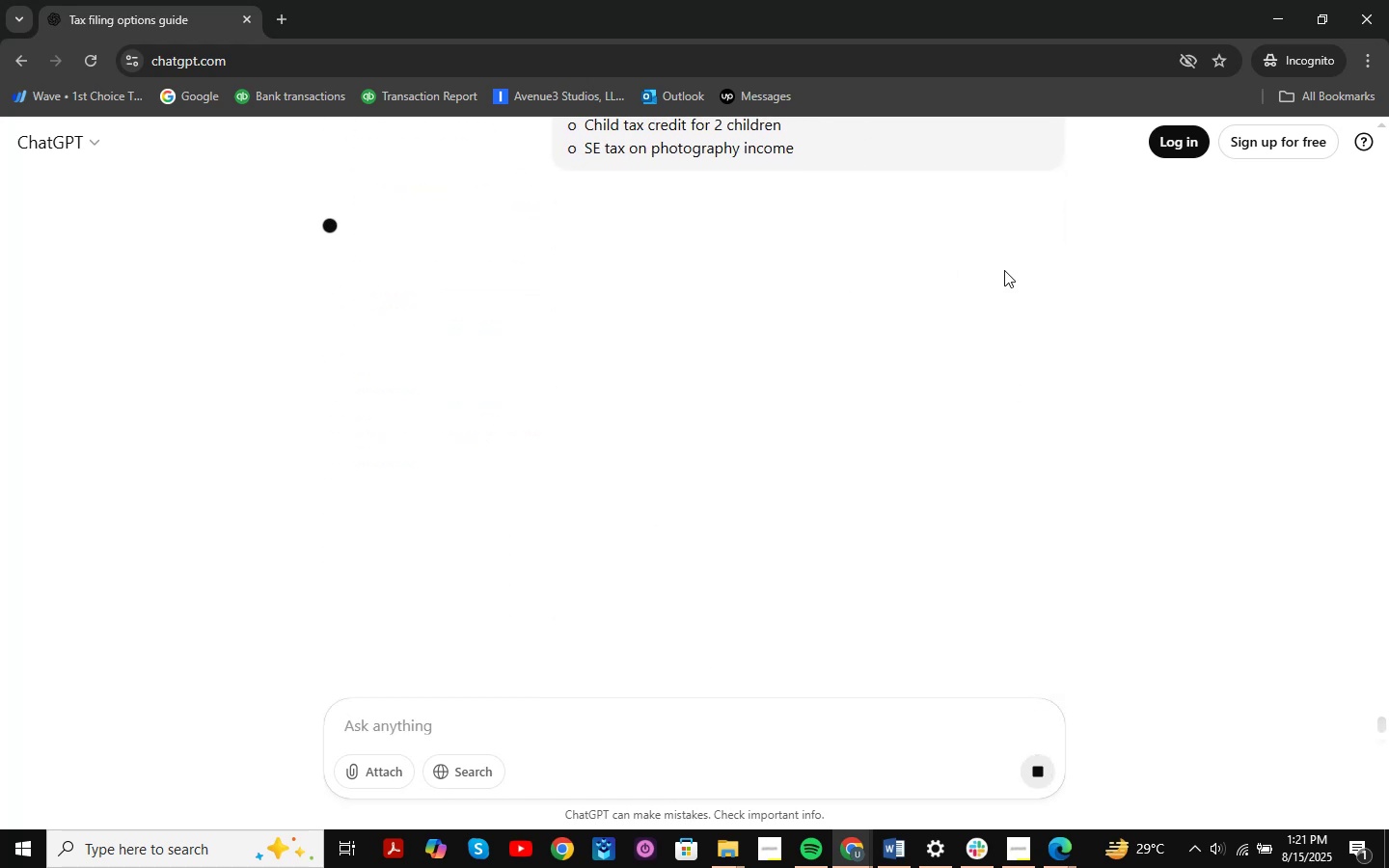 
left_click([1274, 17])
 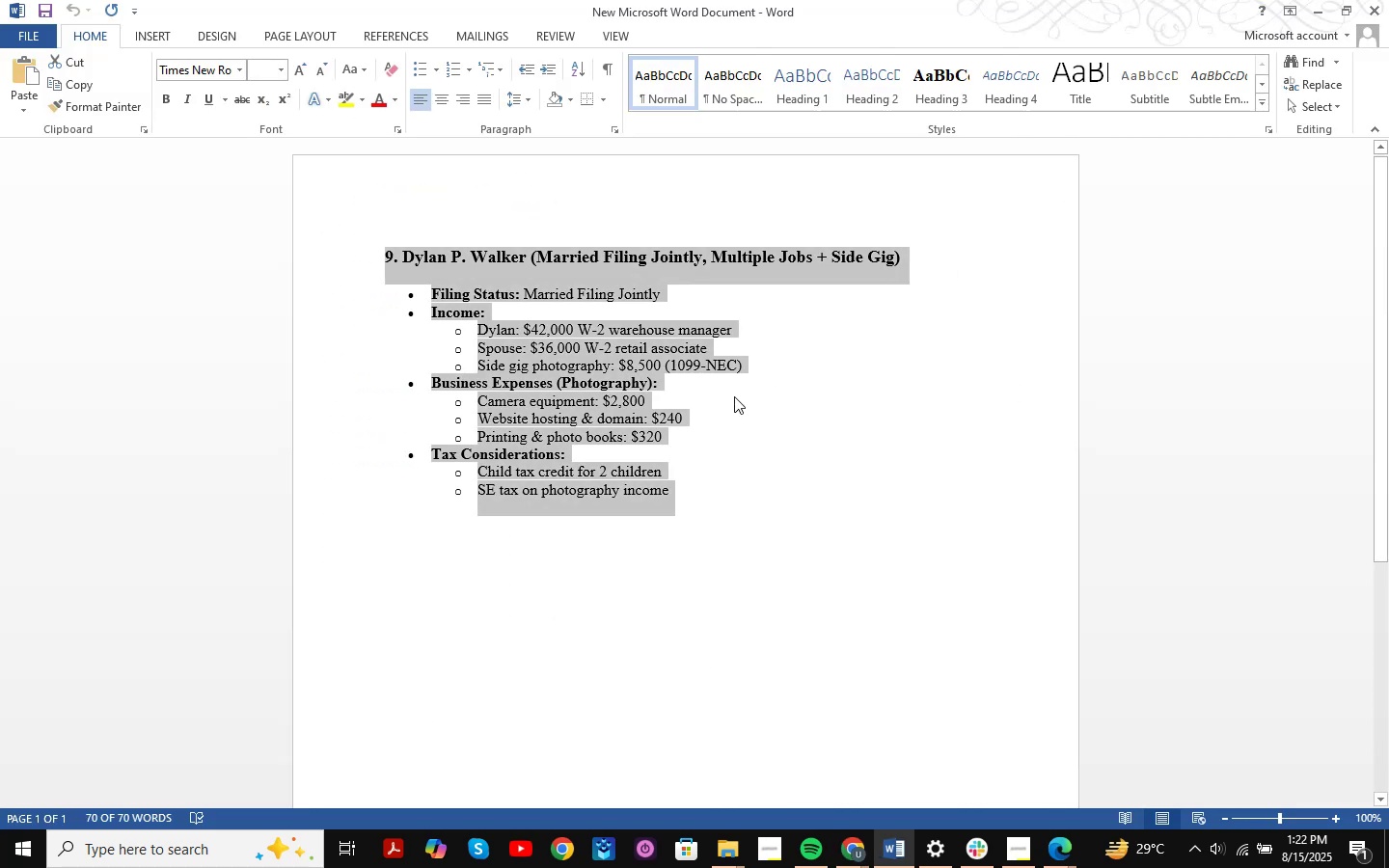 
left_click([823, 447])
 